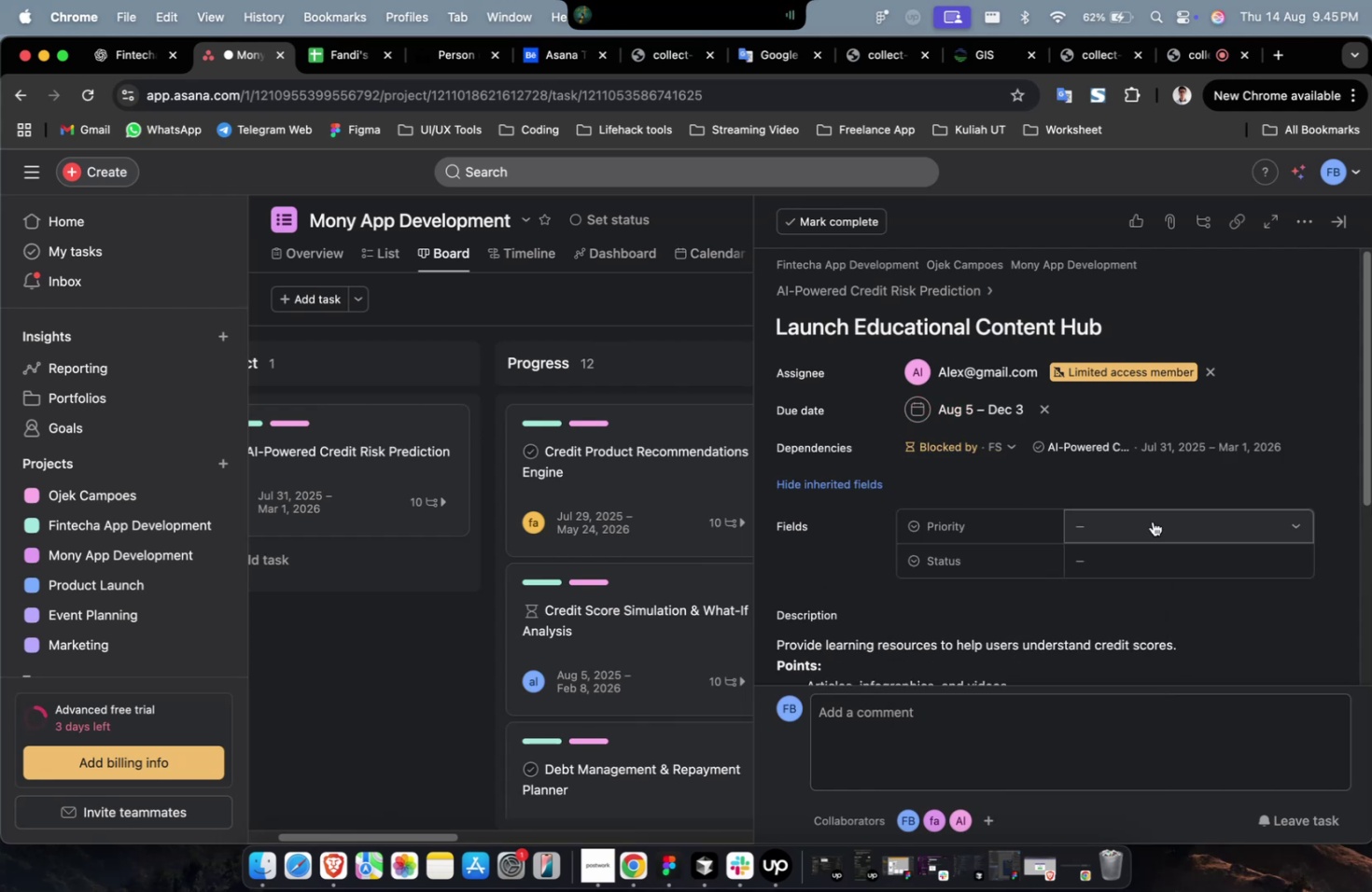 
double_click([1154, 523])
 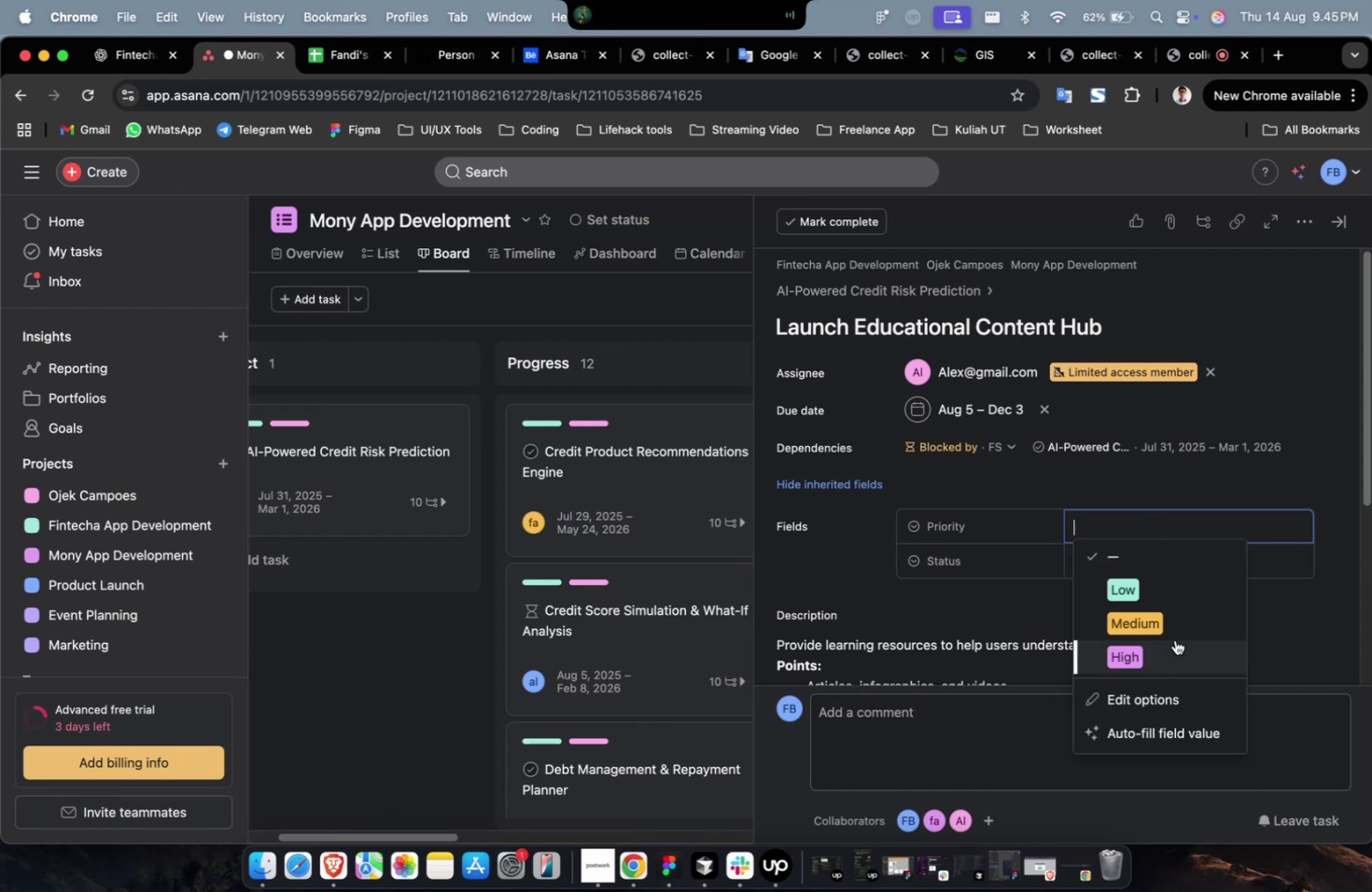 
triple_click([1174, 639])
 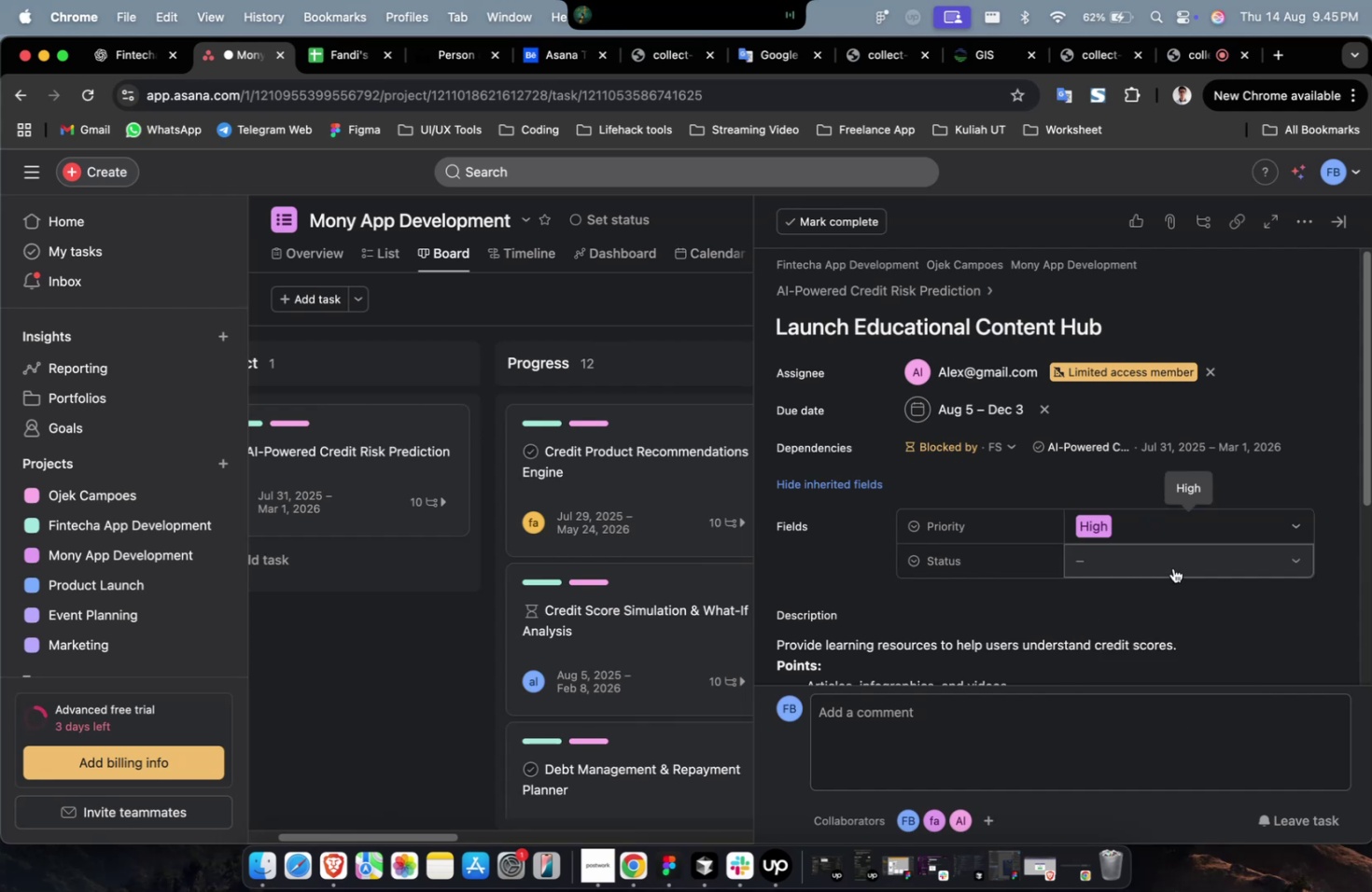 
triple_click([1172, 567])
 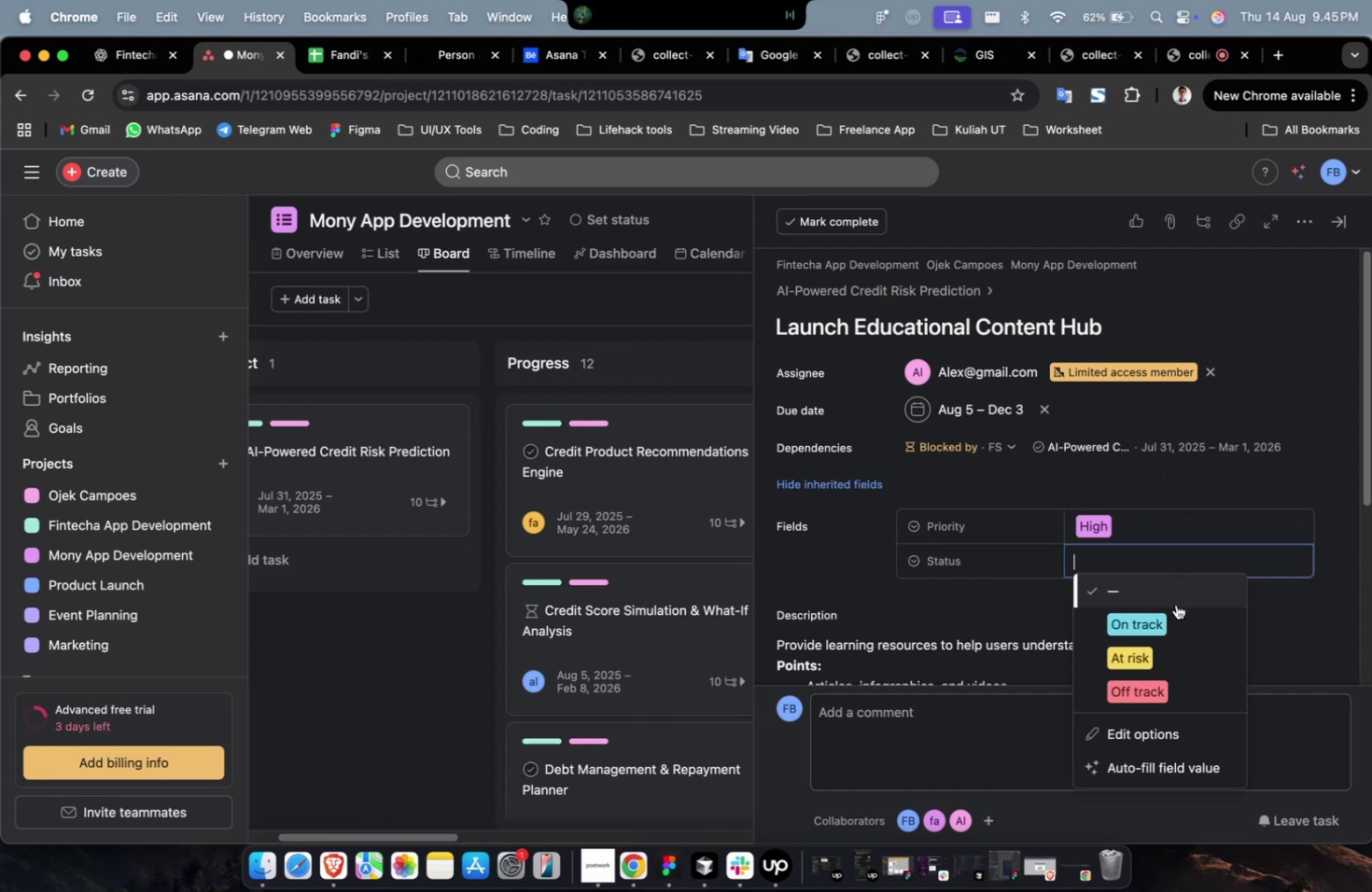 
triple_click([1175, 604])
 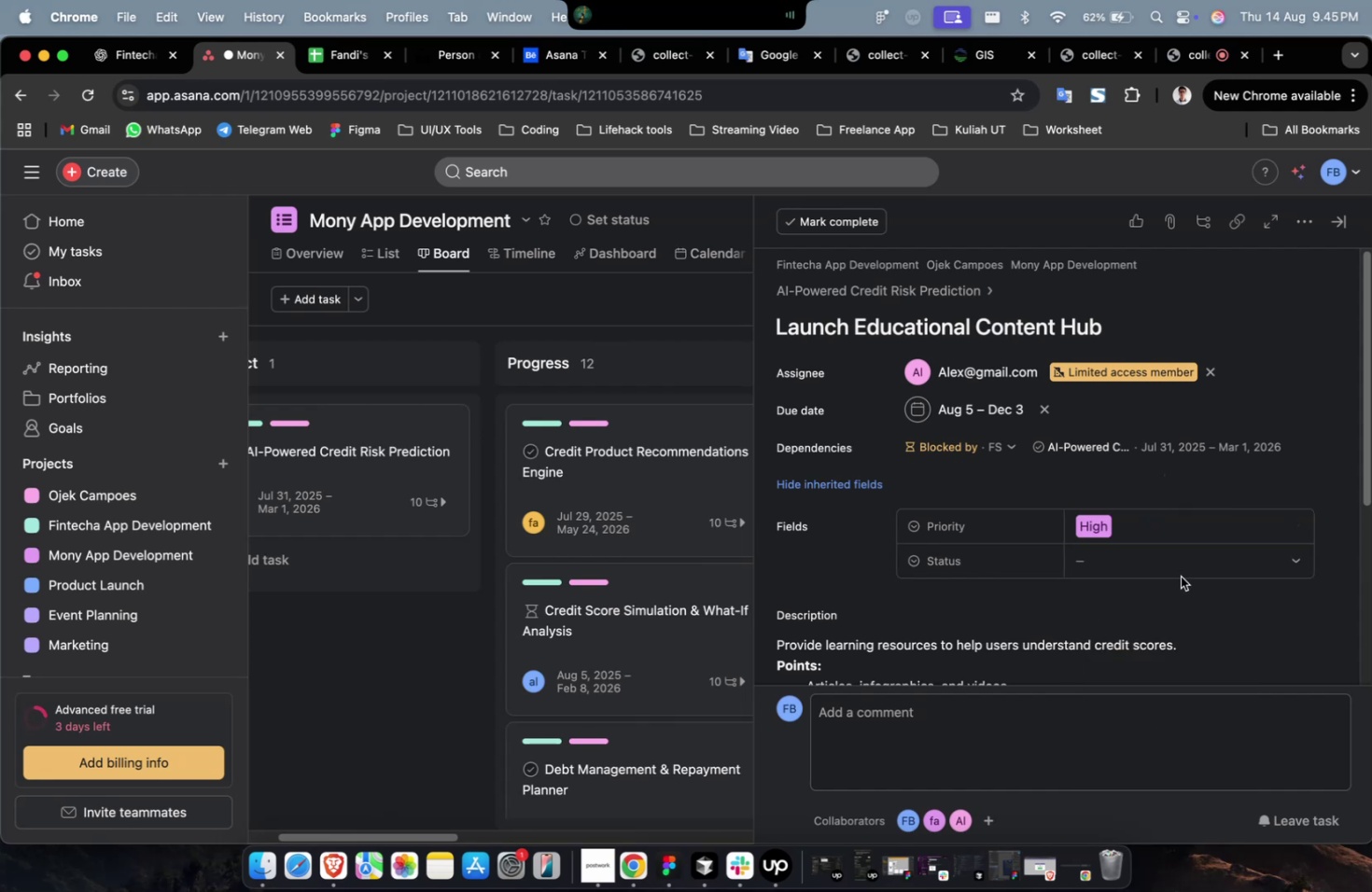 
triple_click([1180, 573])
 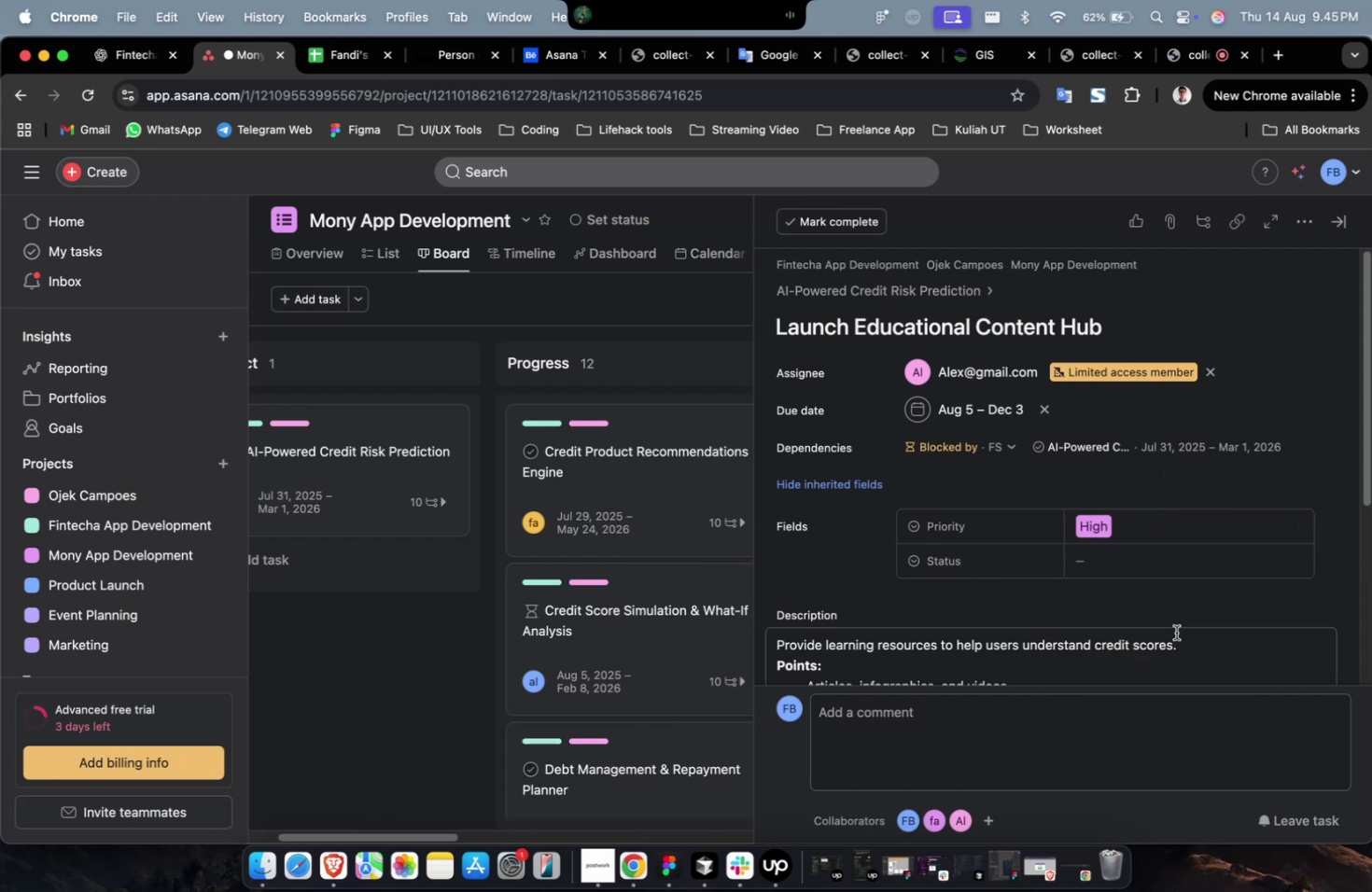 
triple_click([1175, 632])
 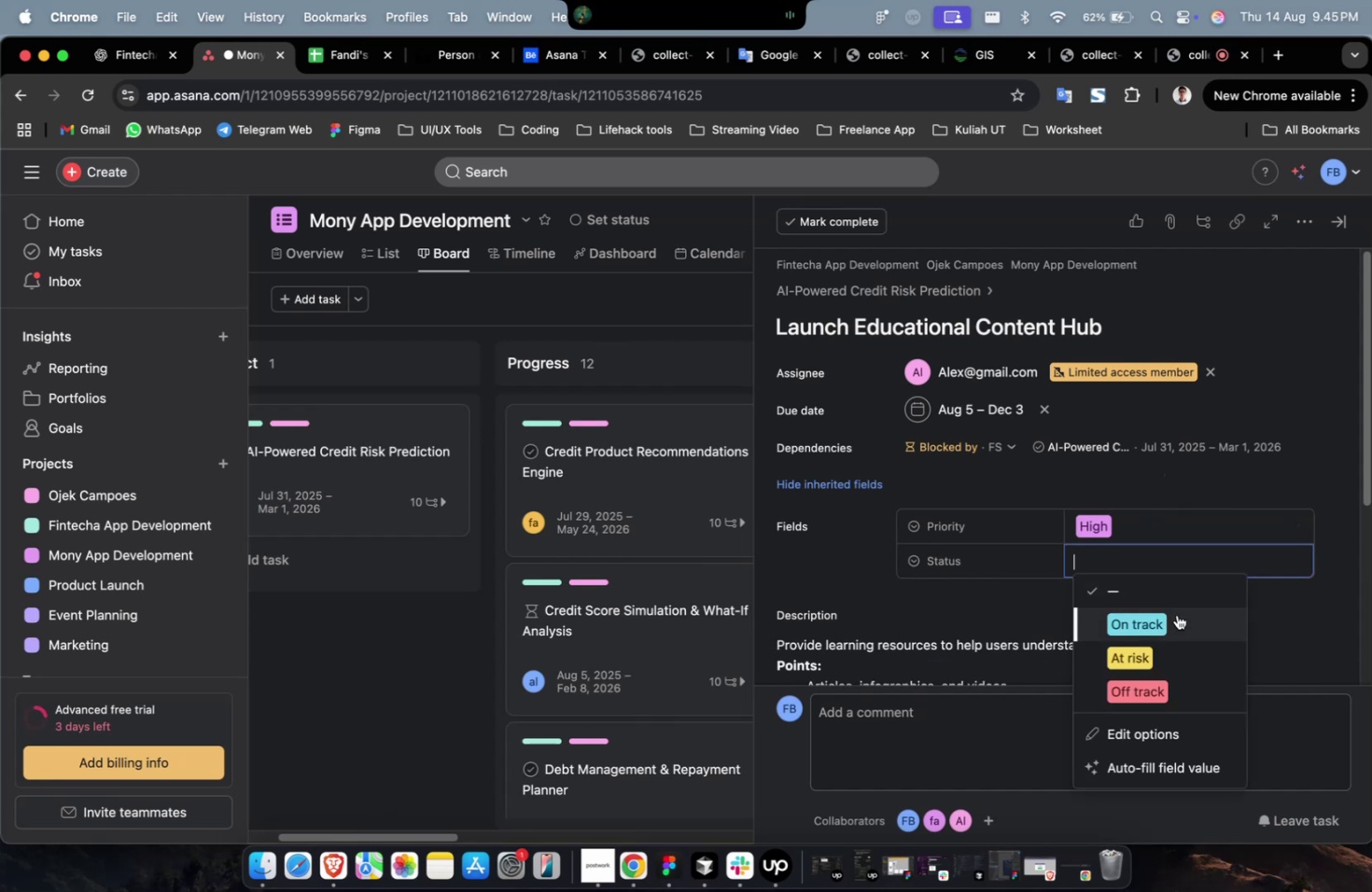 
triple_click([1175, 616])
 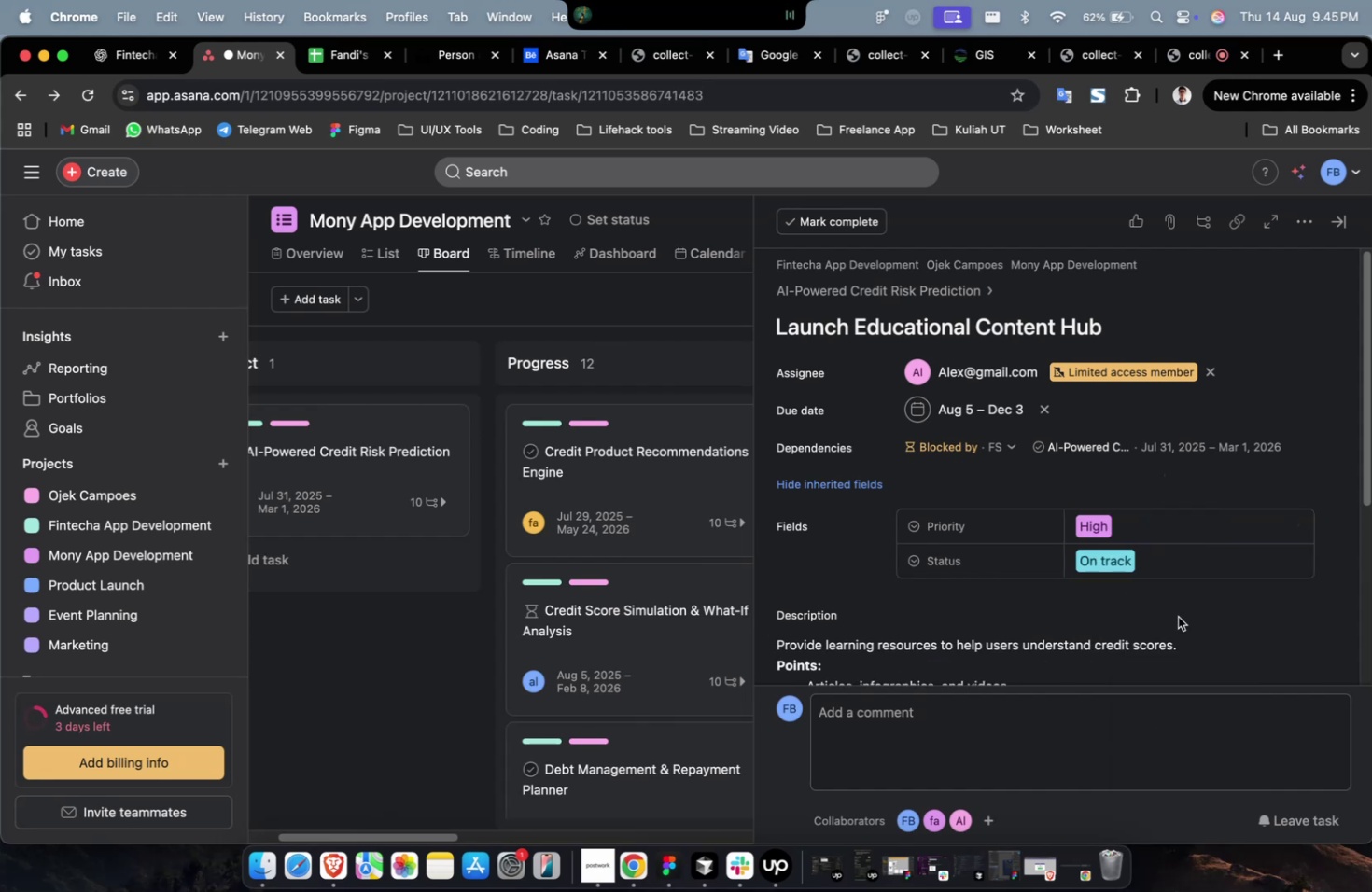 
scroll: coordinate [1102, 531], scroll_direction: down, amount: 65.0
 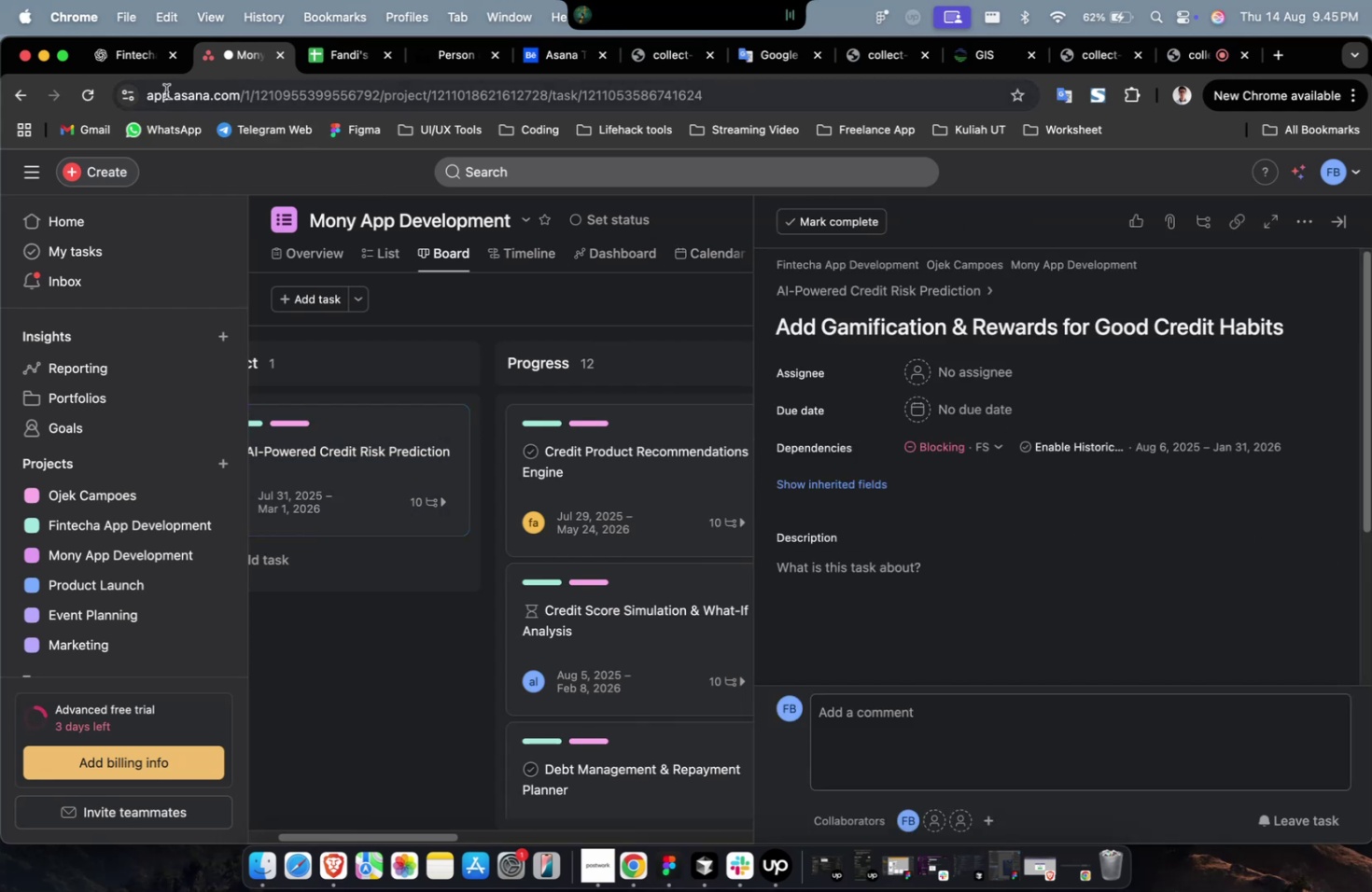 
wait(8.38)
 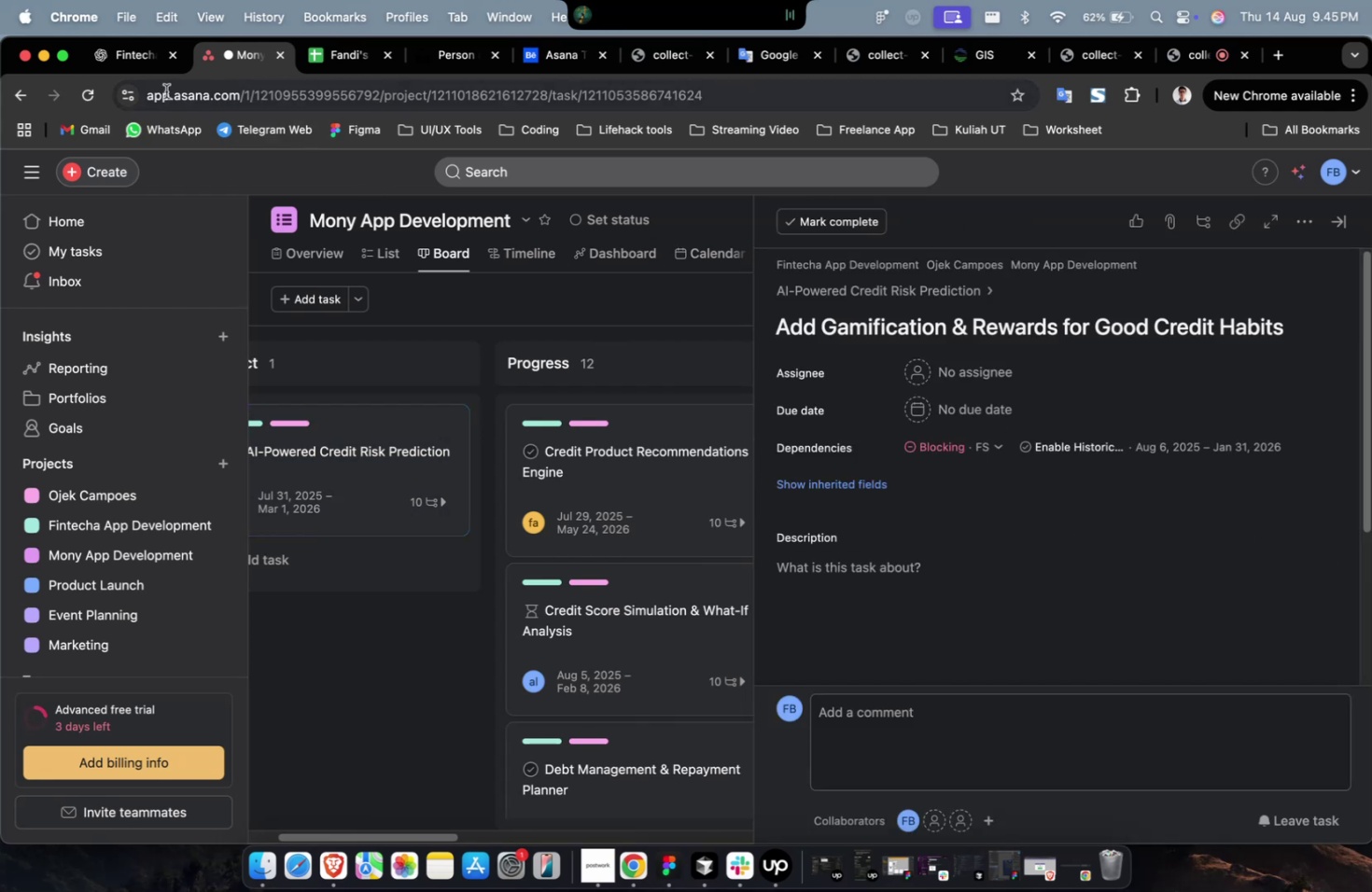 
left_click([140, 55])
 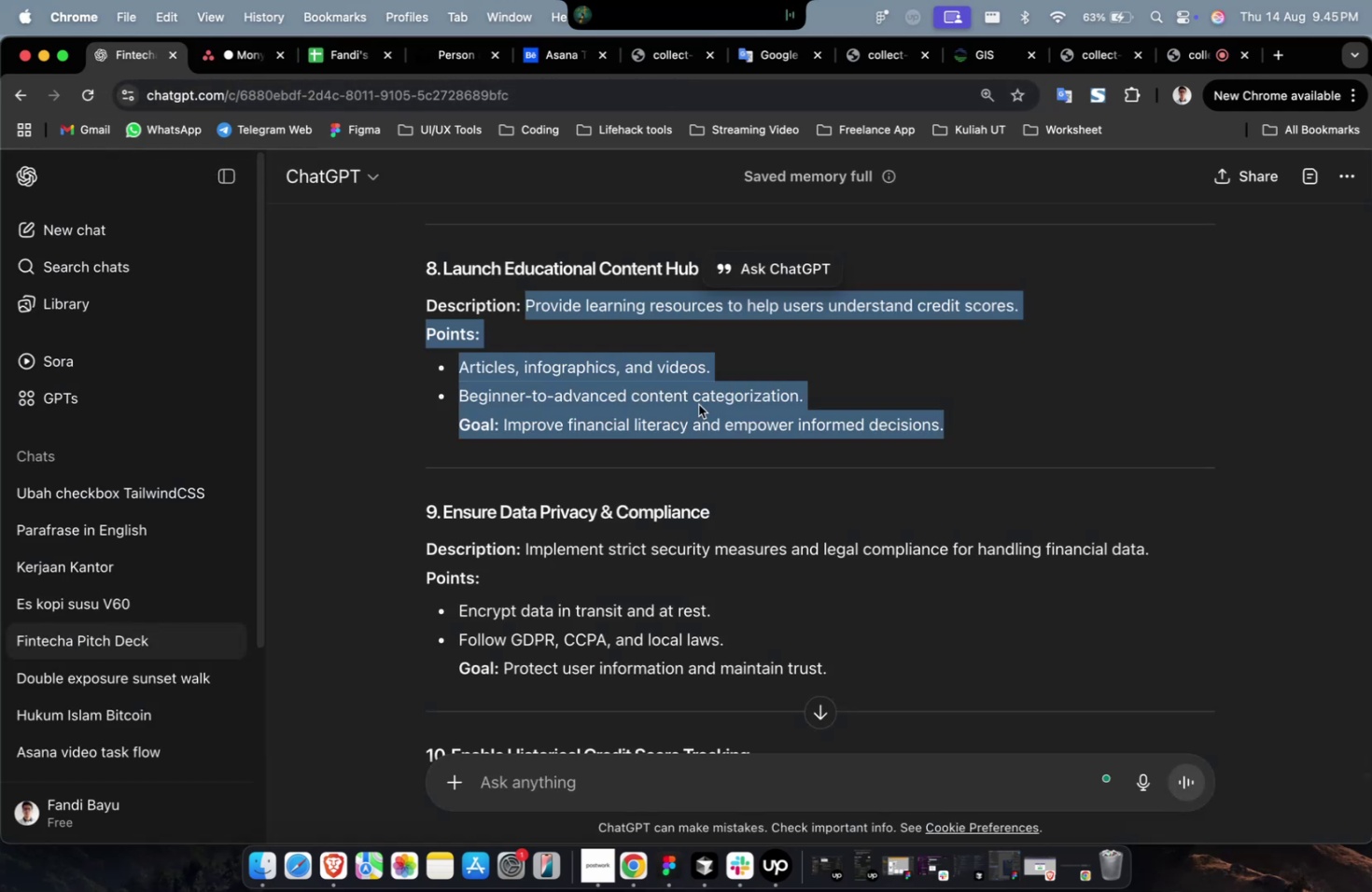 
scroll: coordinate [711, 416], scroll_direction: up, amount: 2.0
 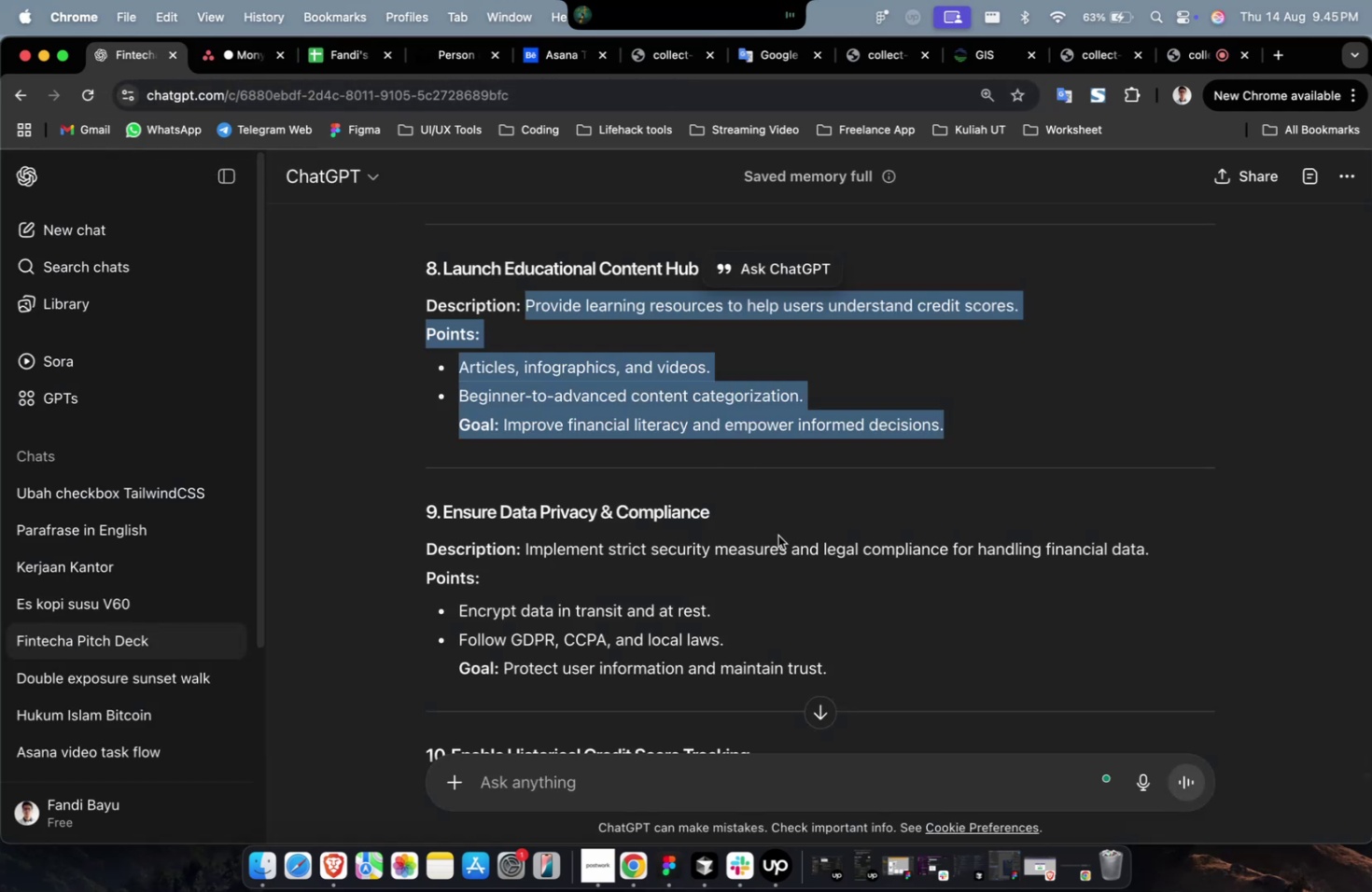 
left_click([777, 535])
 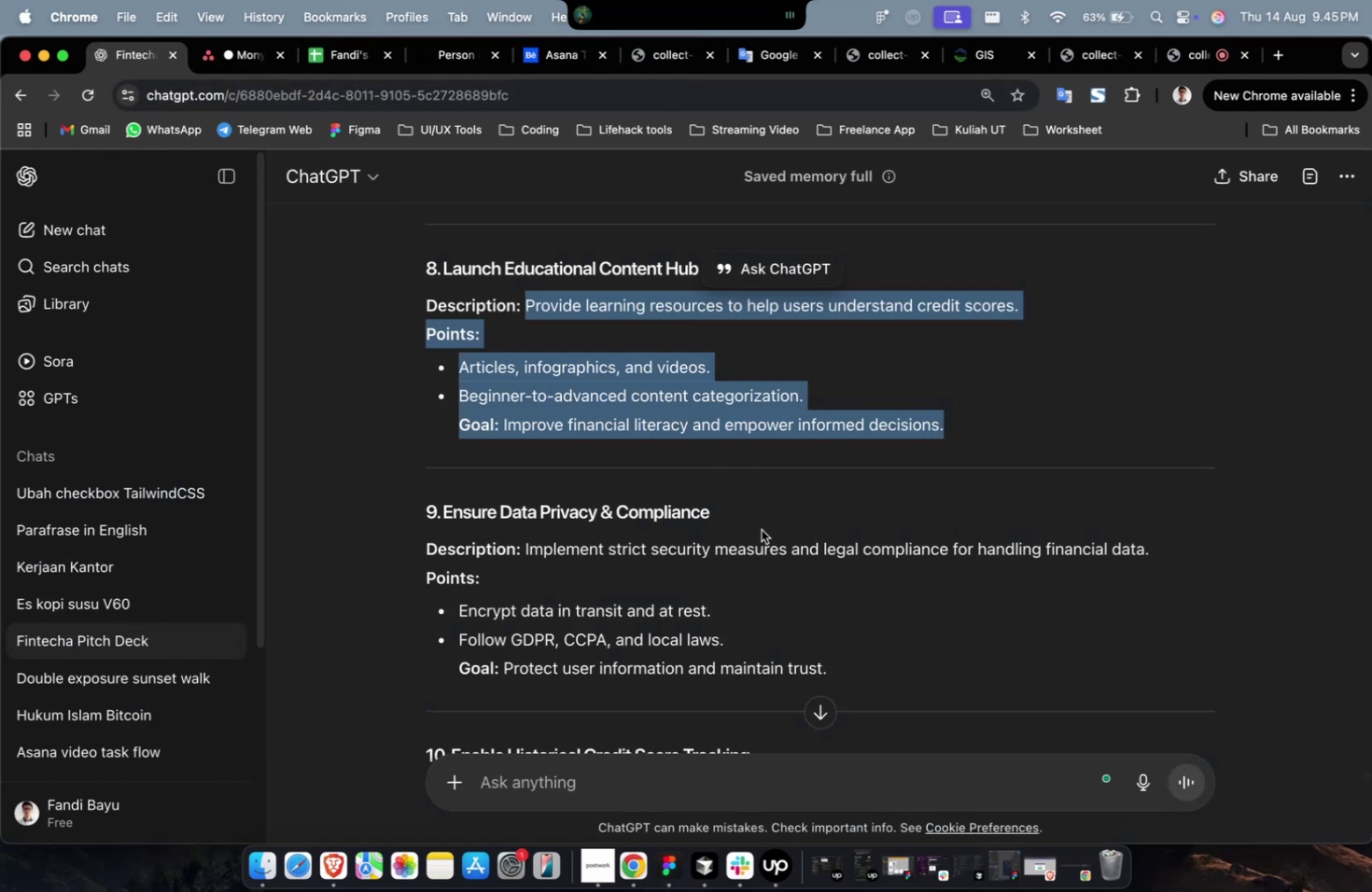 
scroll: coordinate [761, 523], scroll_direction: up, amount: 9.0
 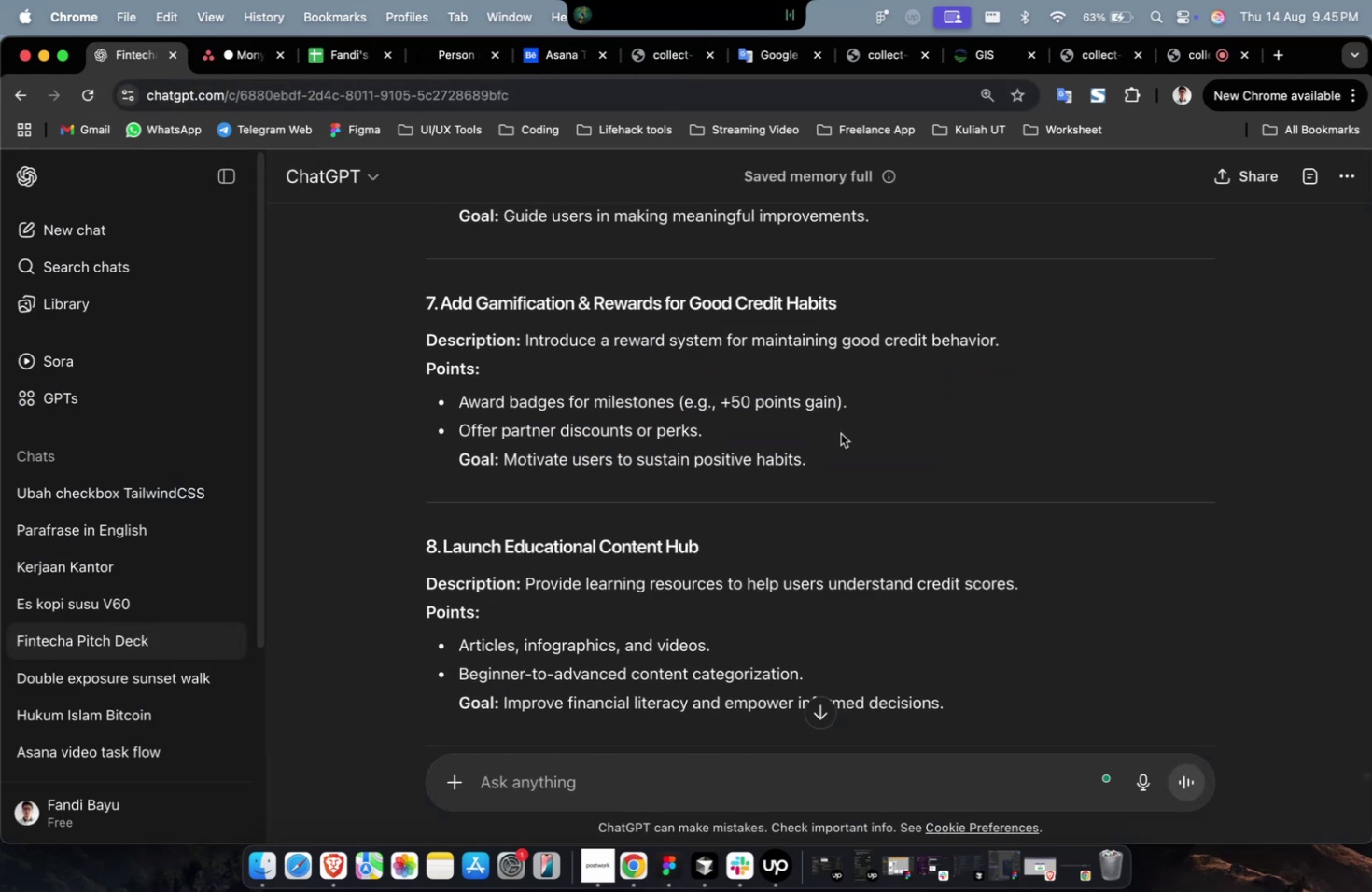 
left_click_drag(start_coordinate=[840, 461], to_coordinate=[525, 349])
 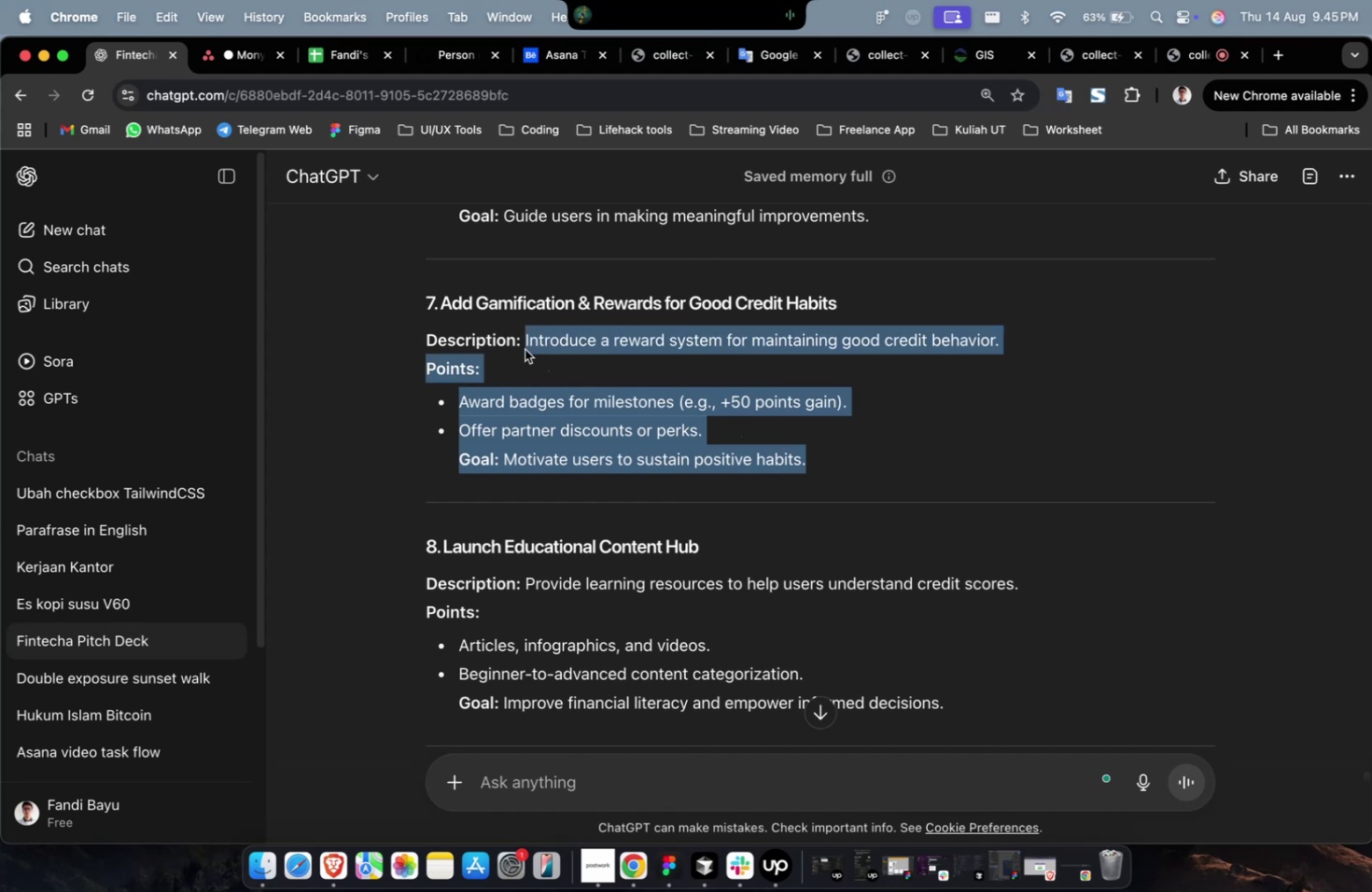 
key(Meta+C)
 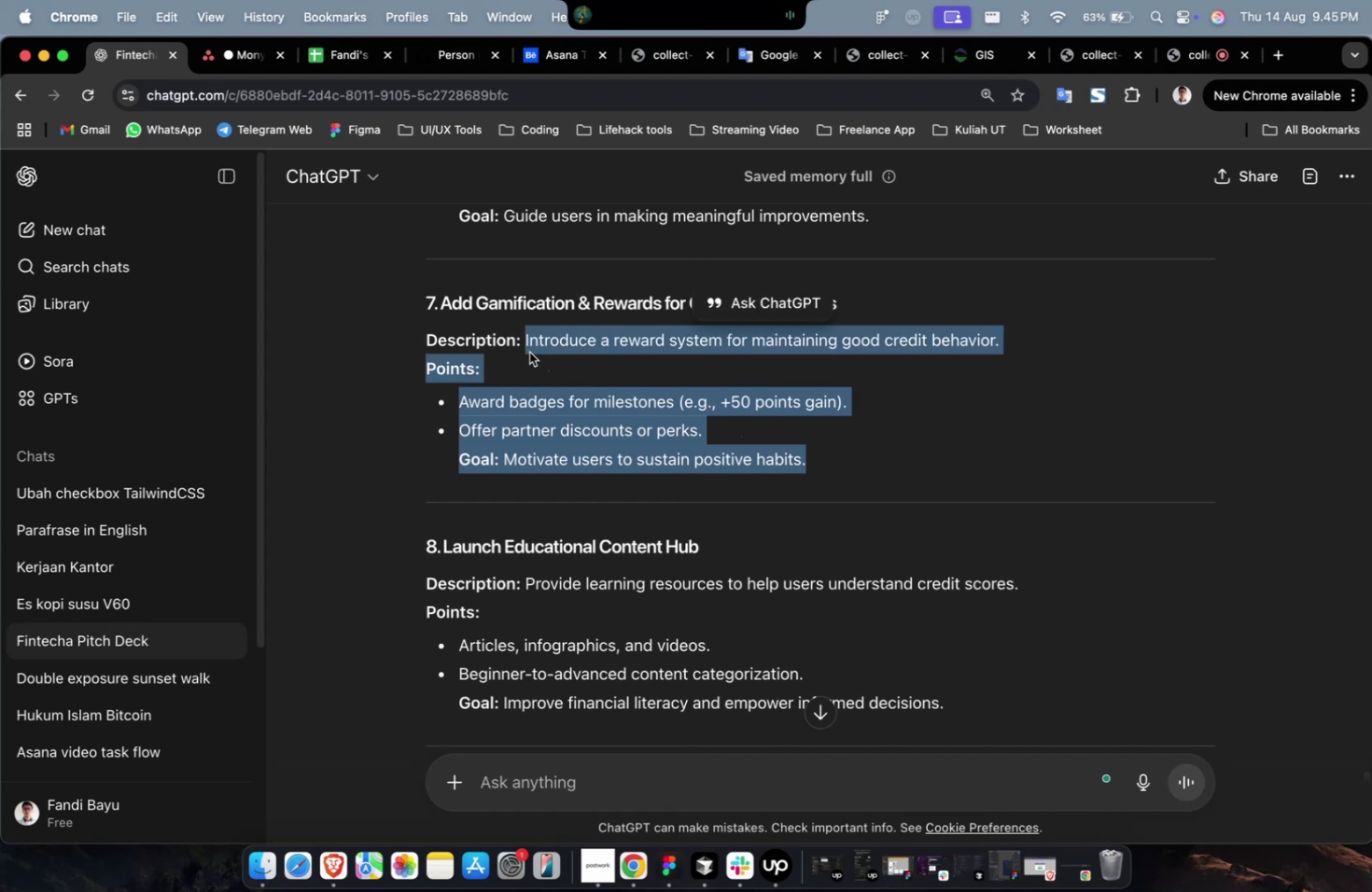 
key(Meta+C)
 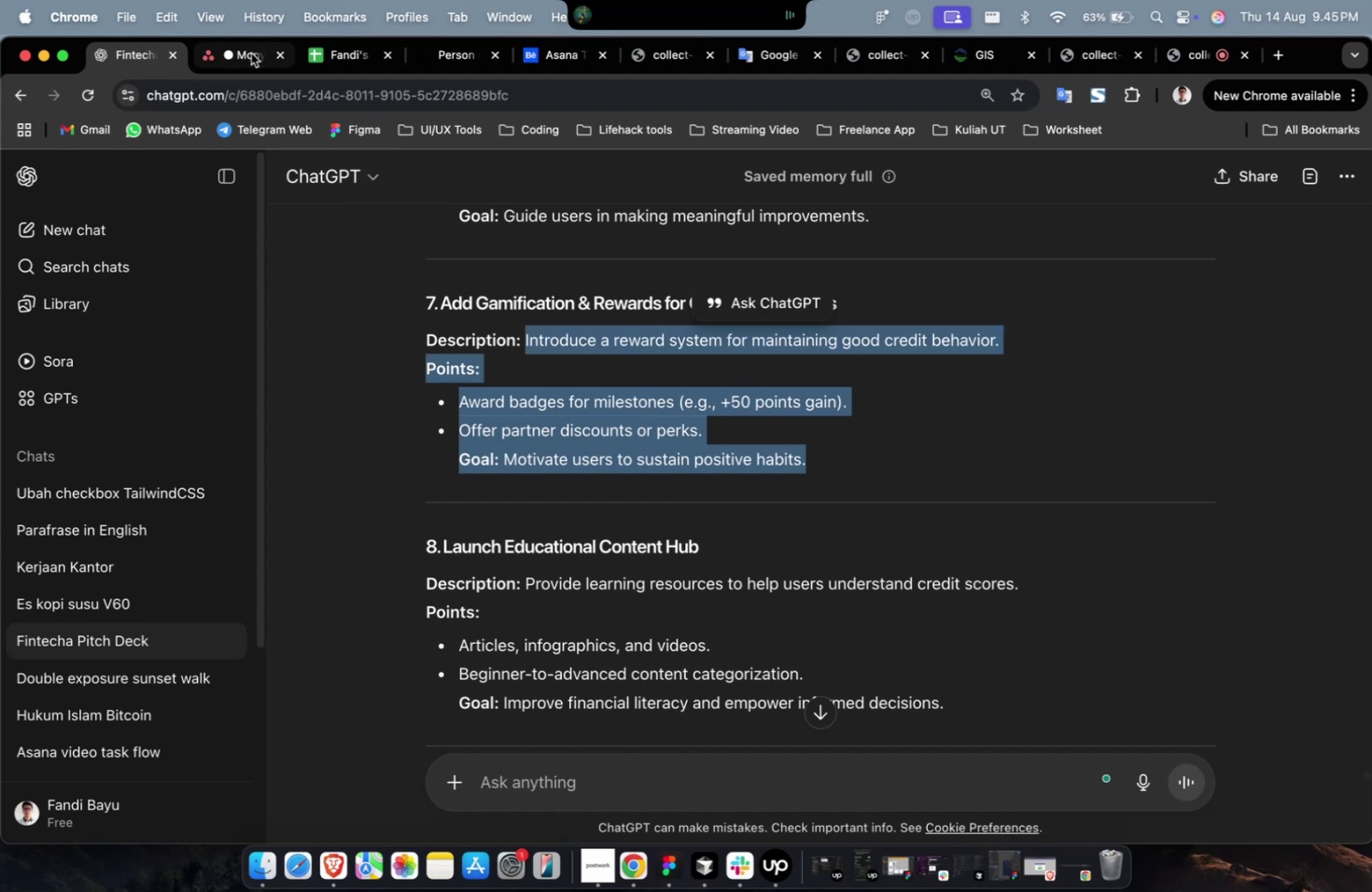 
left_click([246, 53])
 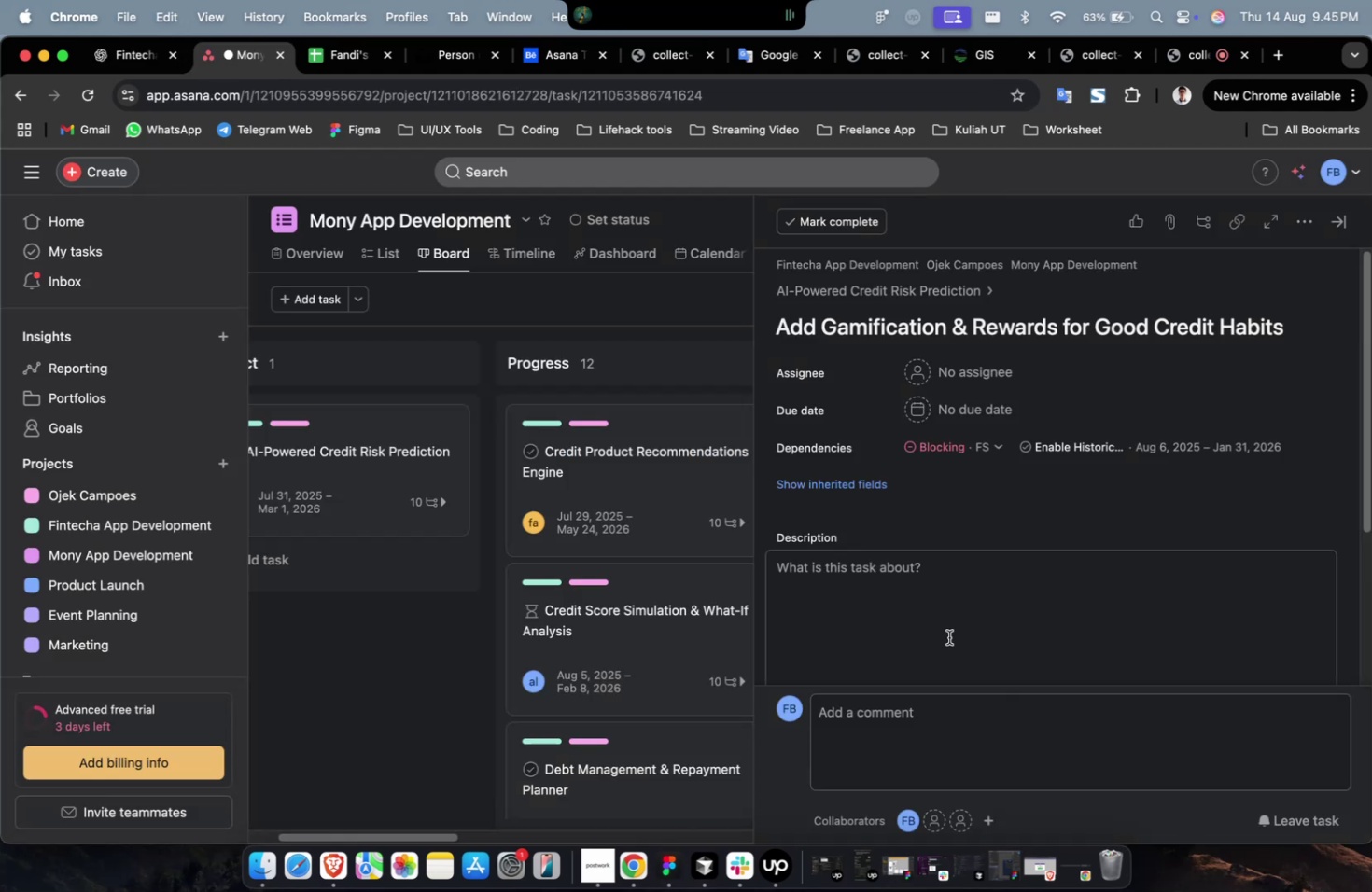 
double_click([948, 636])
 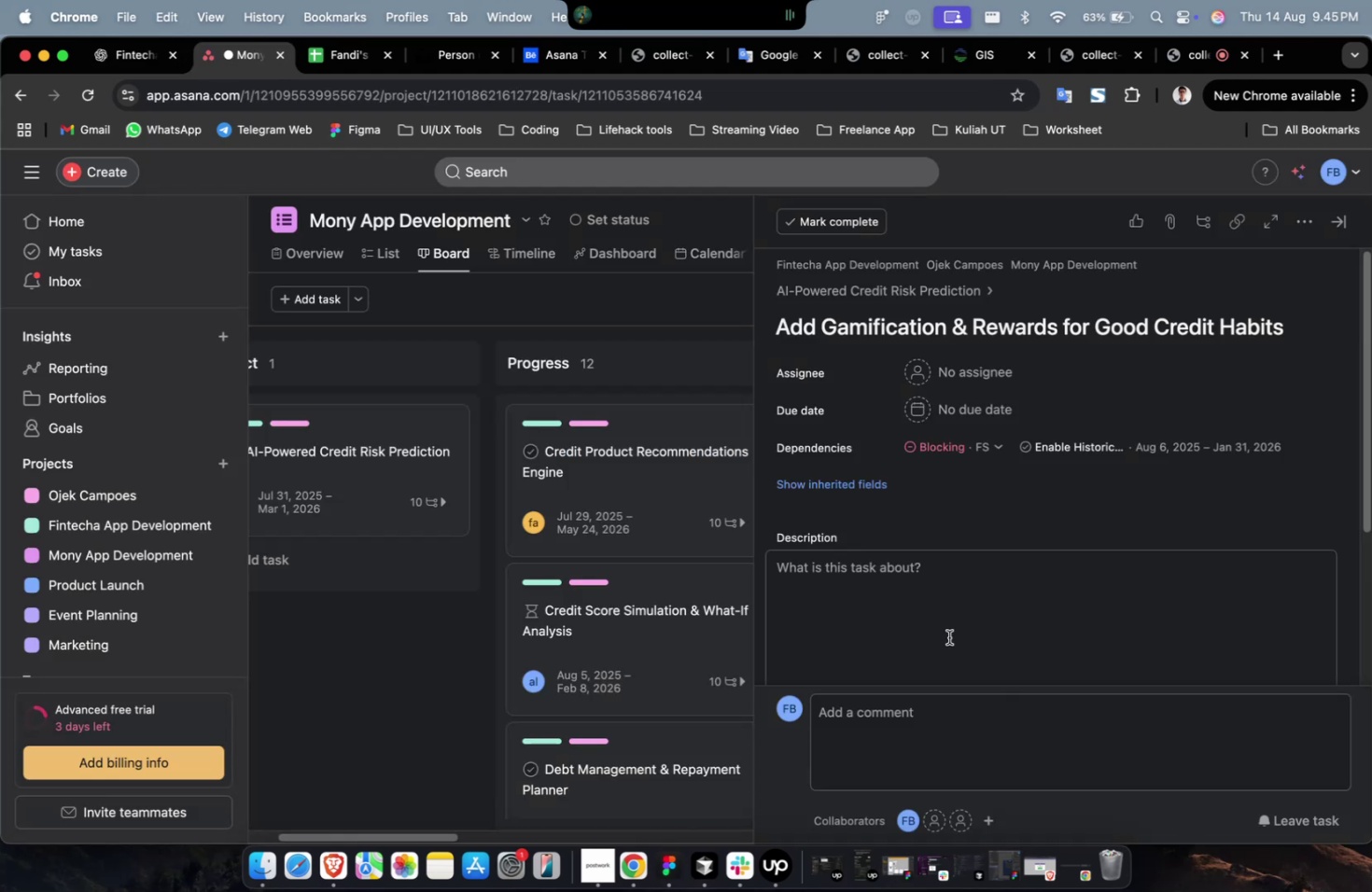 
key(Meta+V)
 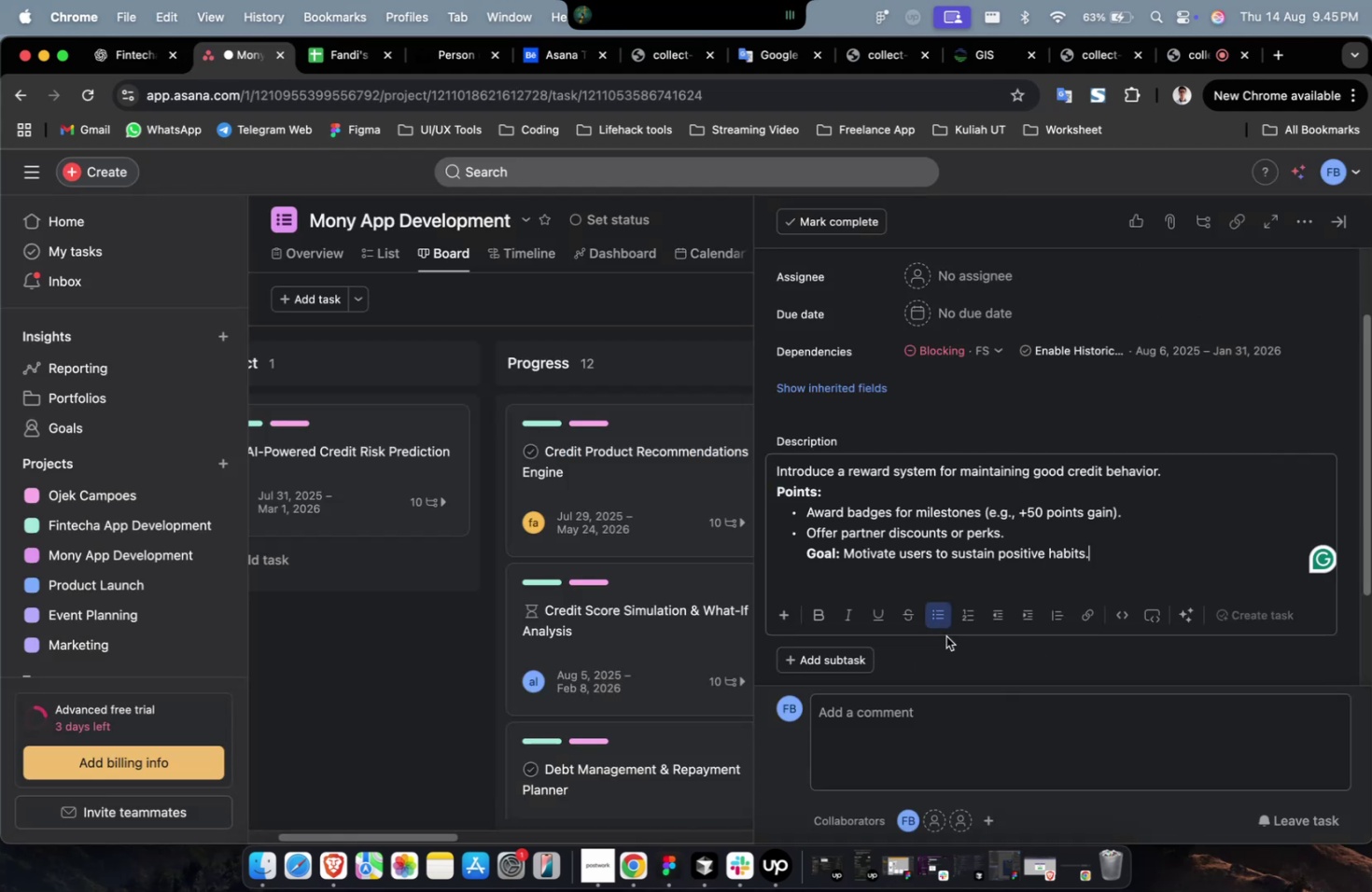 
scroll: coordinate [945, 635], scroll_direction: up, amount: 19.0
 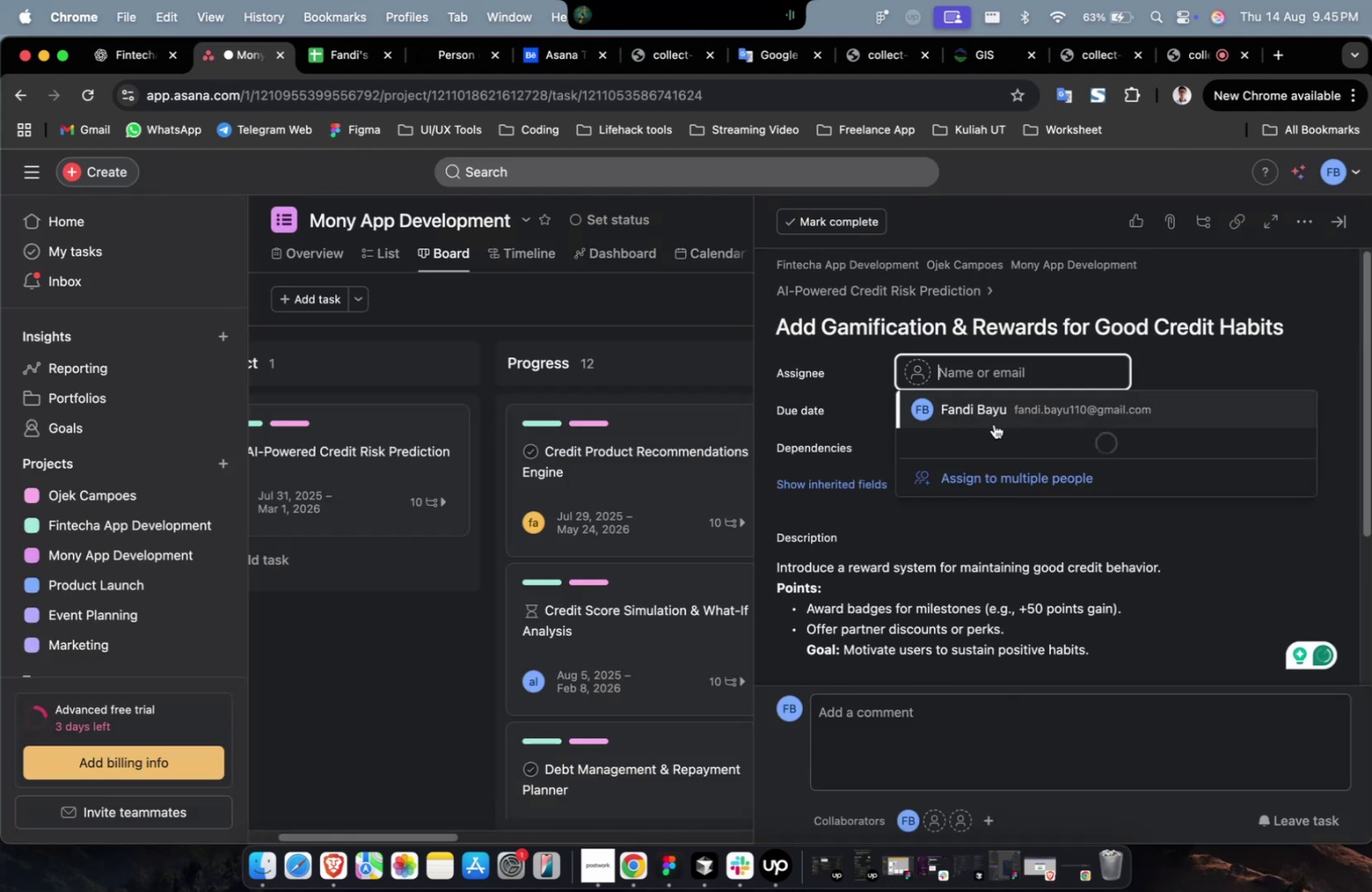 
double_click([1006, 495])
 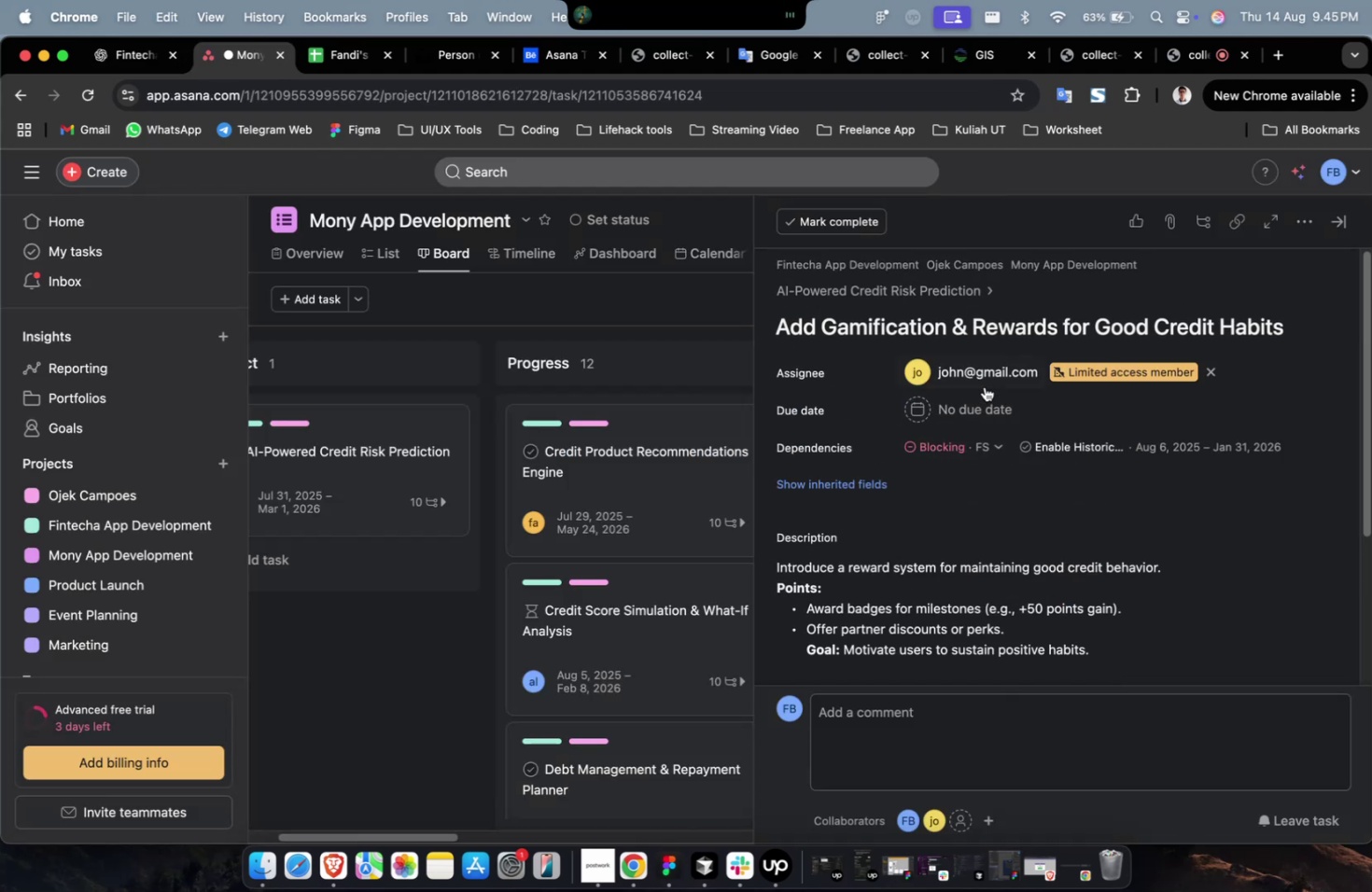 
triple_click([984, 386])
 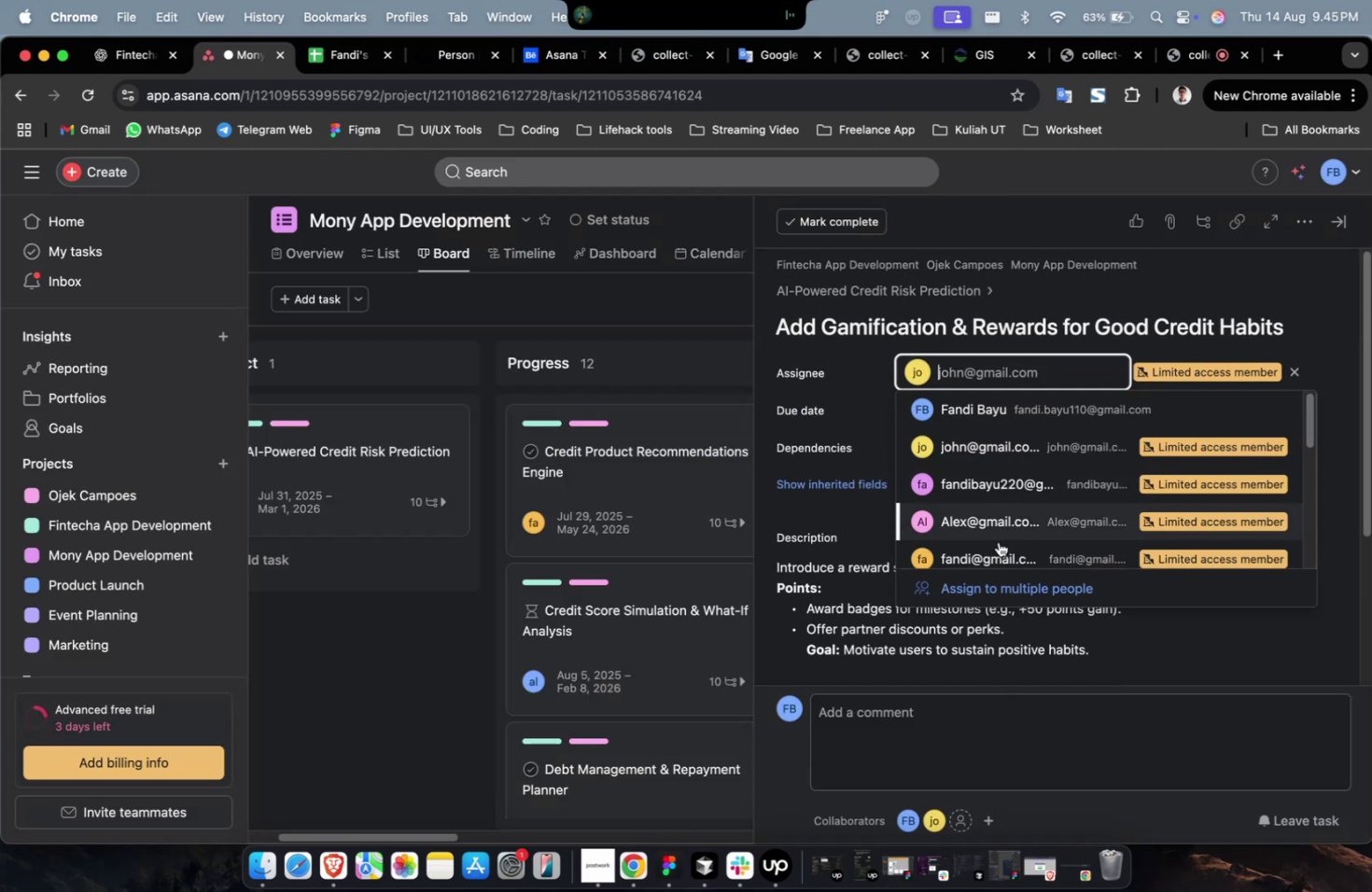 
triple_click([998, 542])
 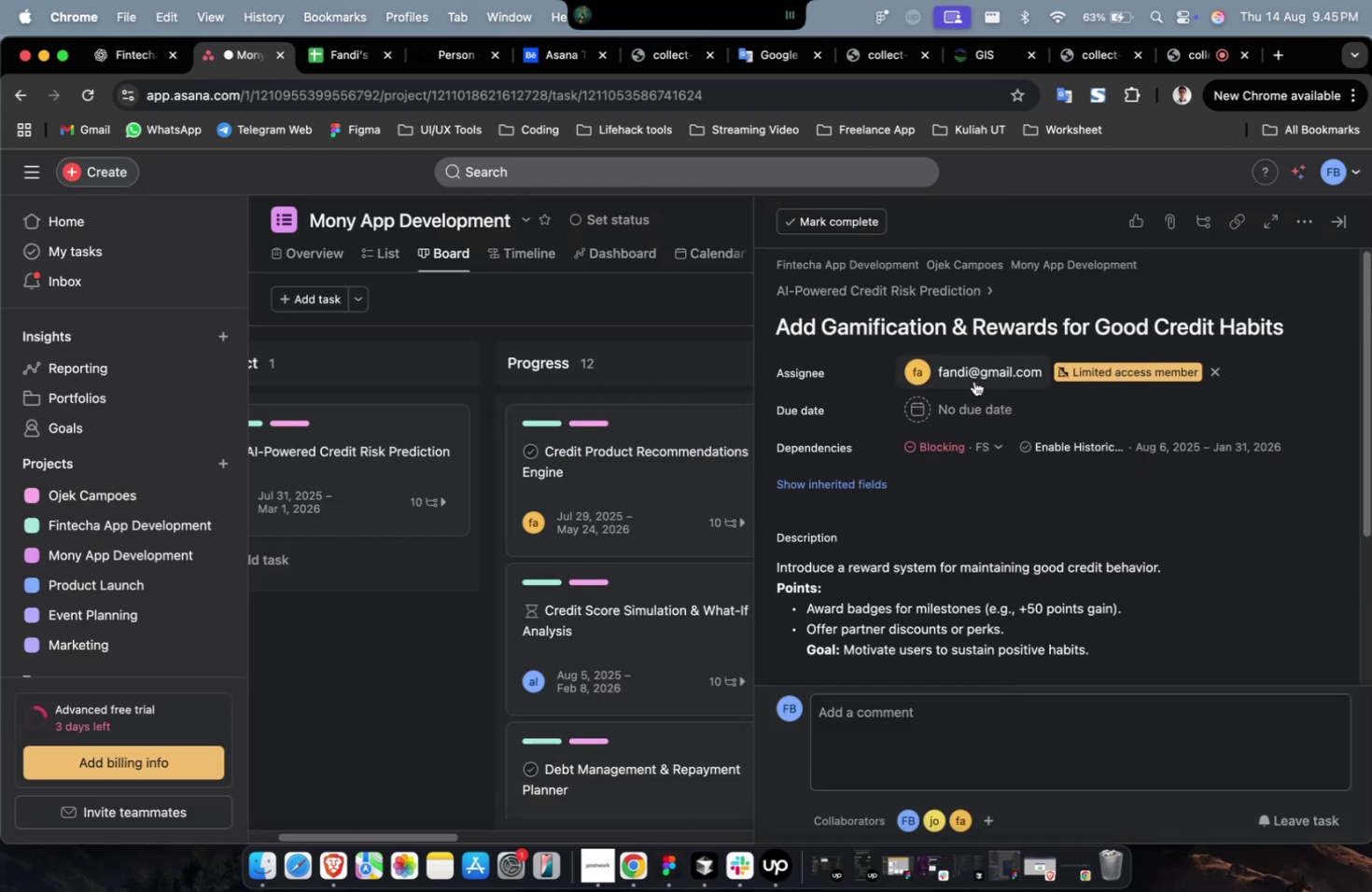 
triple_click([973, 381])
 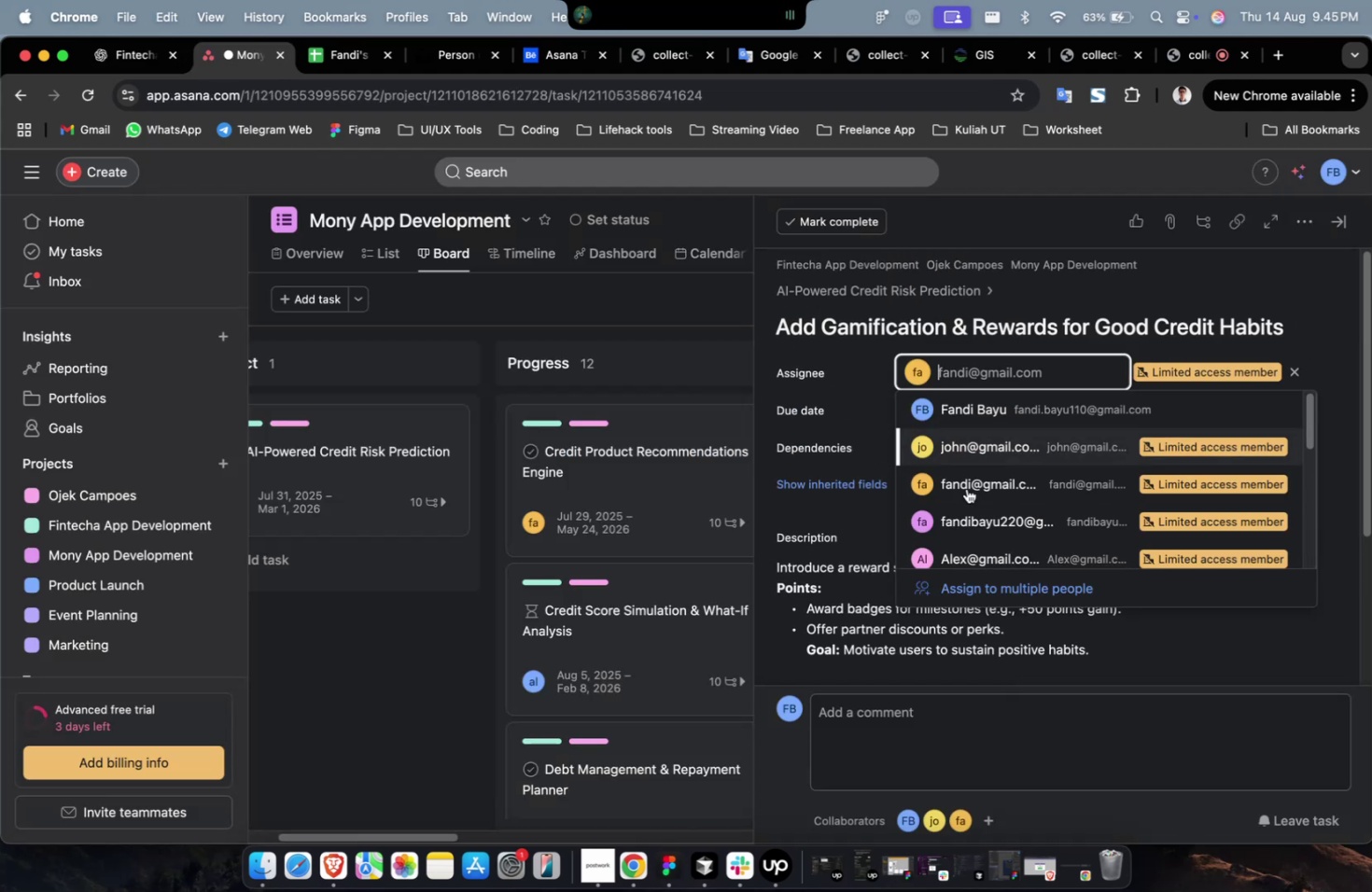 
scroll: coordinate [968, 504], scroll_direction: down, amount: 4.0
 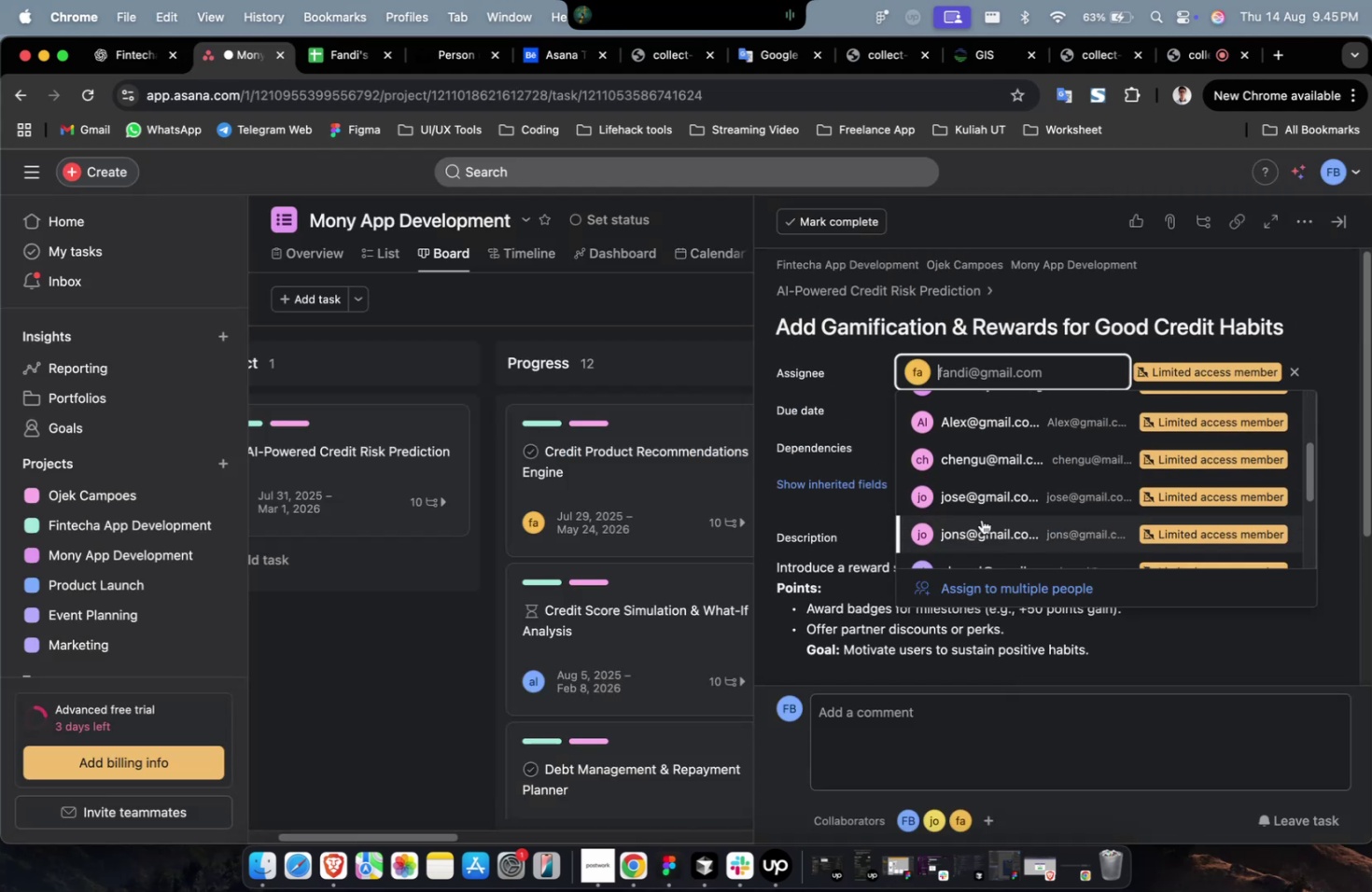 
left_click([981, 519])
 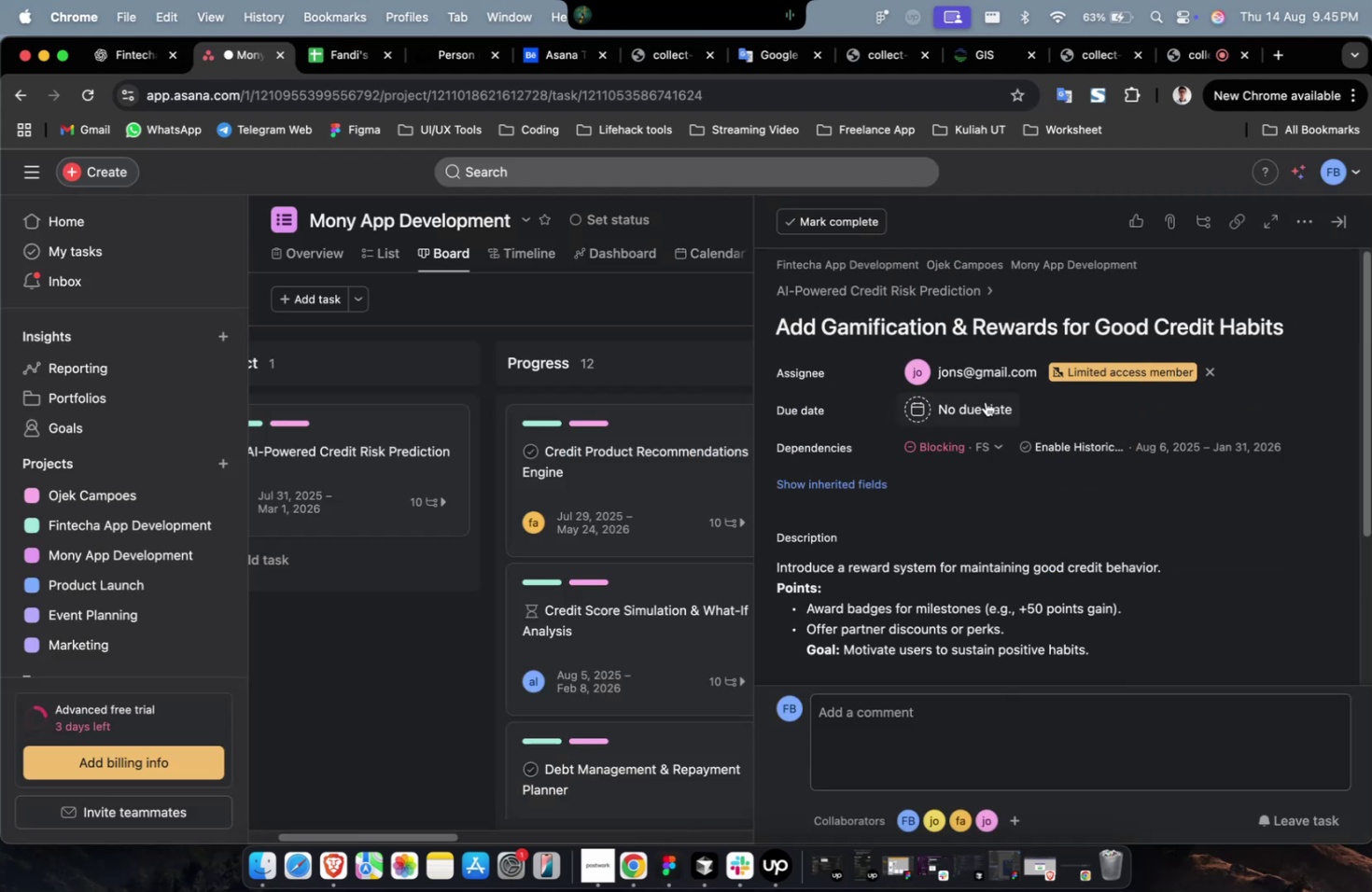 
double_click([985, 401])
 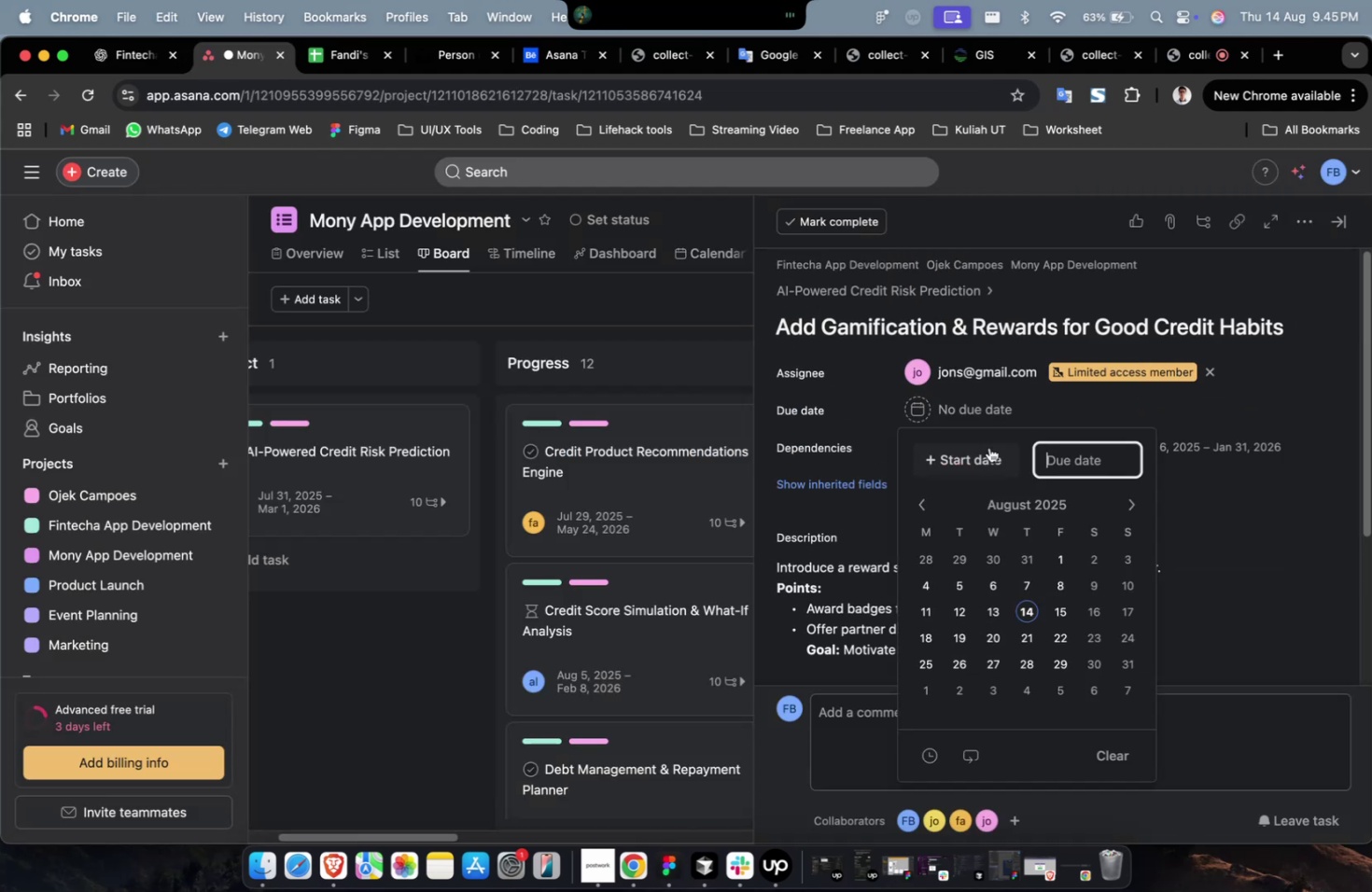 
triple_click([988, 448])
 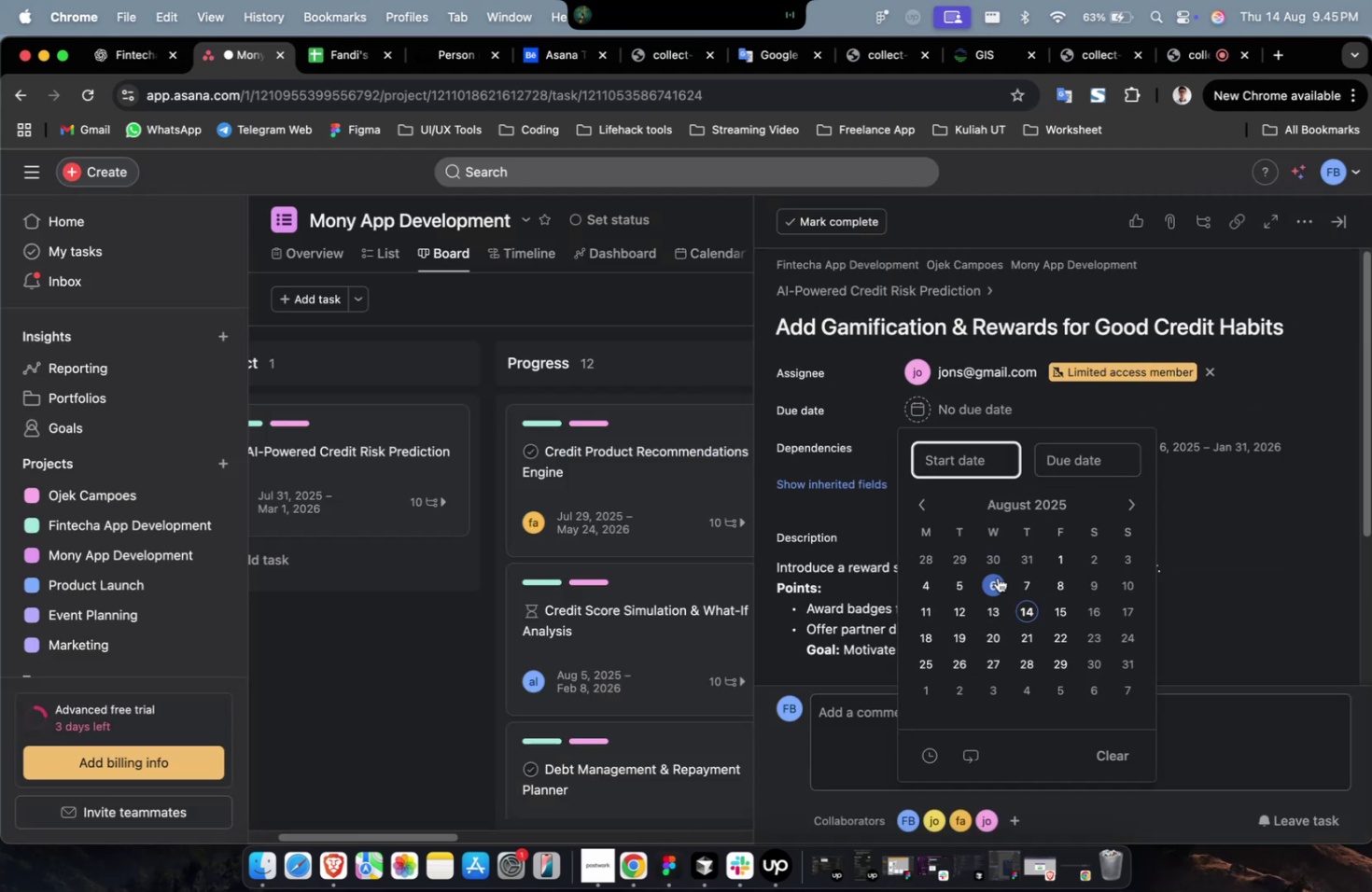 
triple_click([999, 578])
 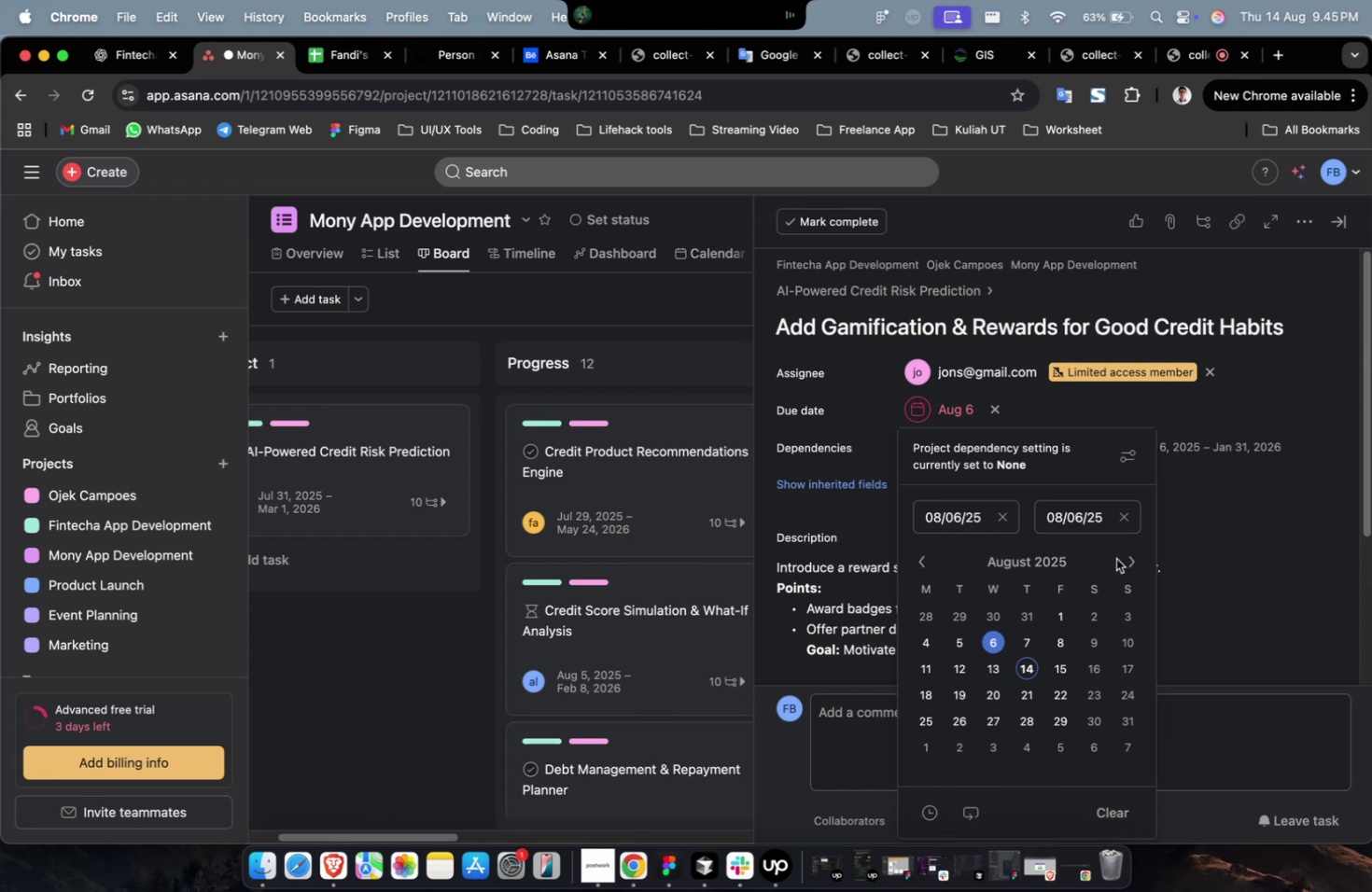 
triple_click([1117, 560])
 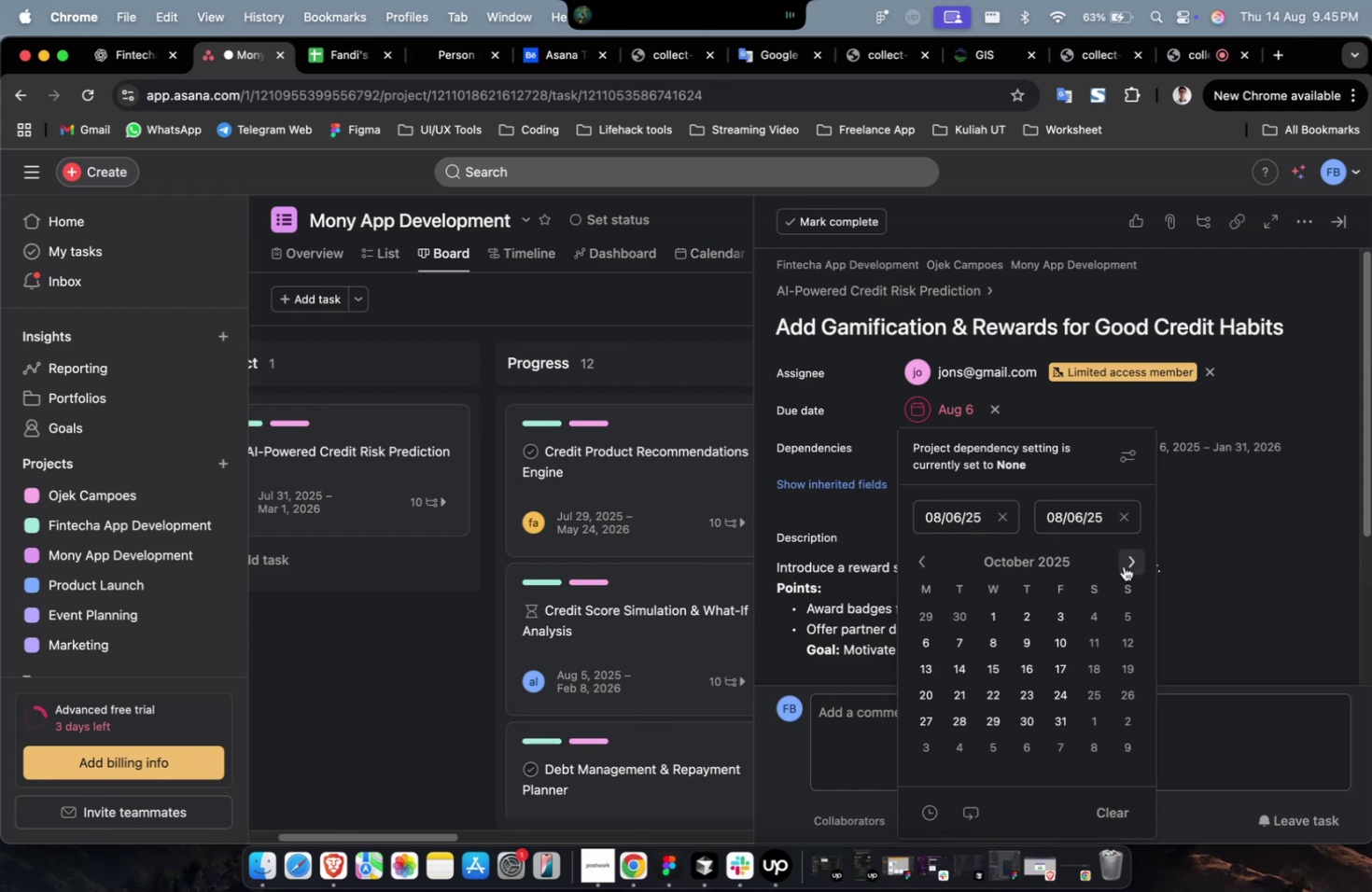 
triple_click([1123, 565])
 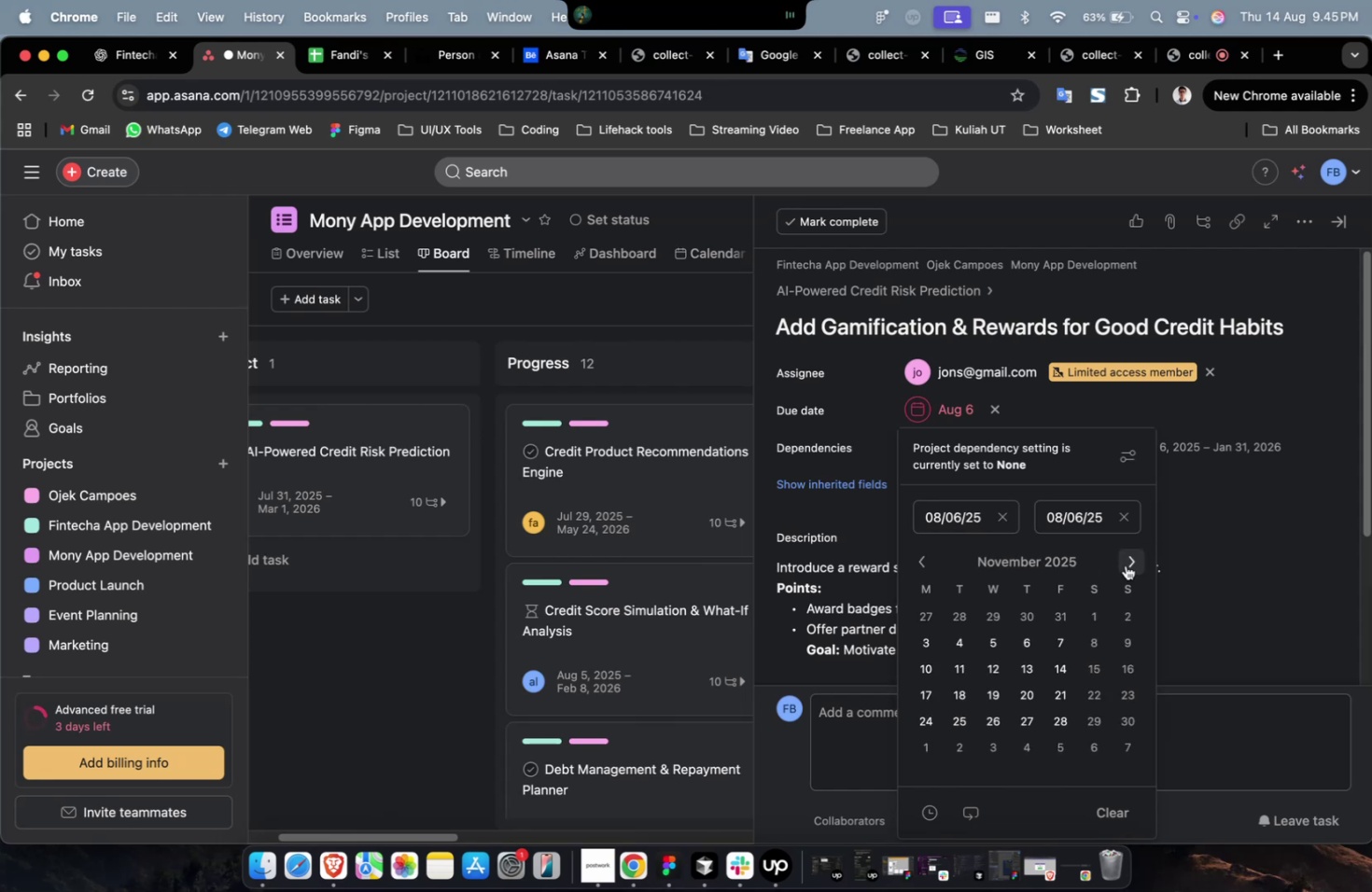 
triple_click([1125, 564])
 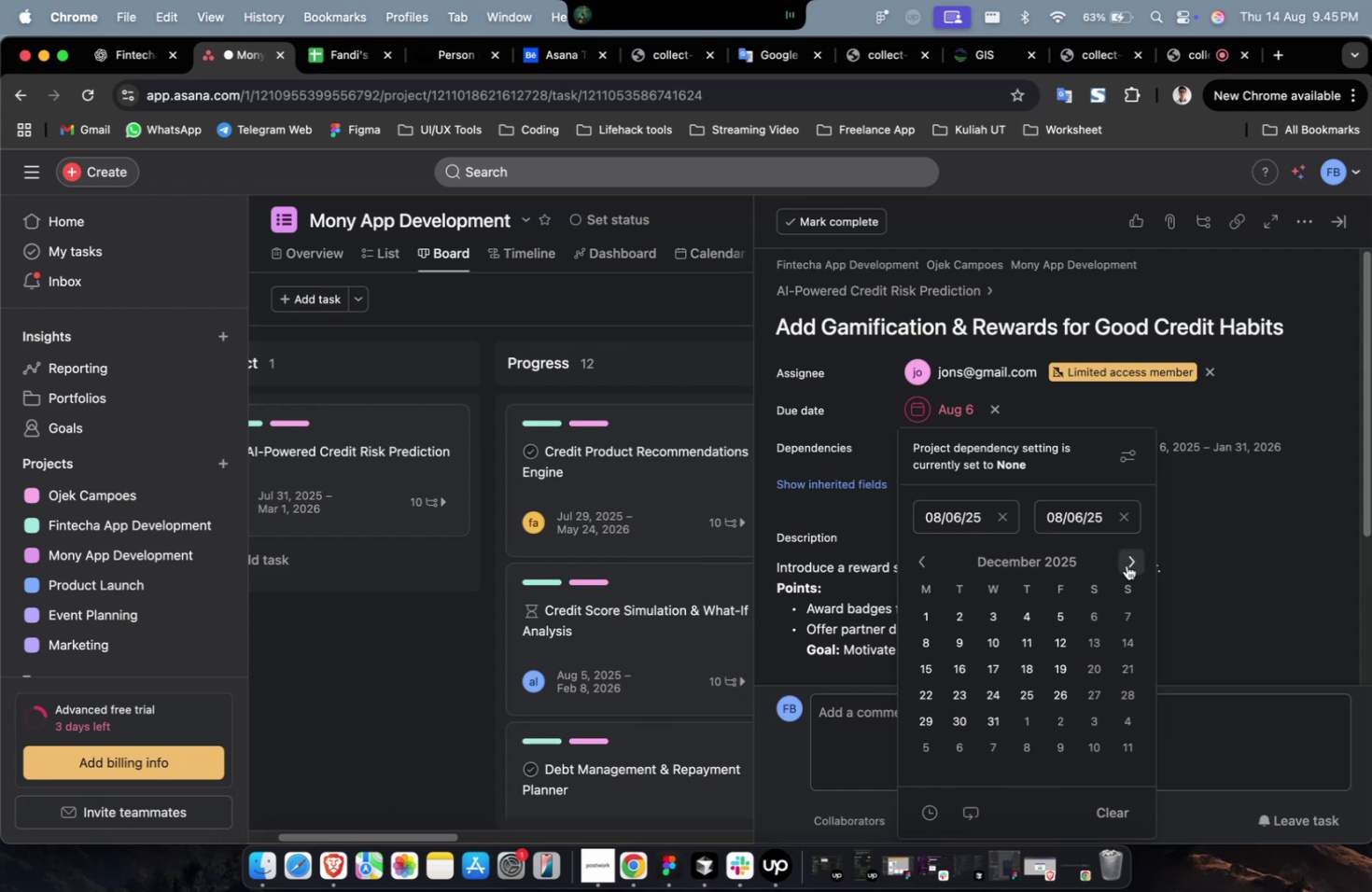 
triple_click([1126, 564])
 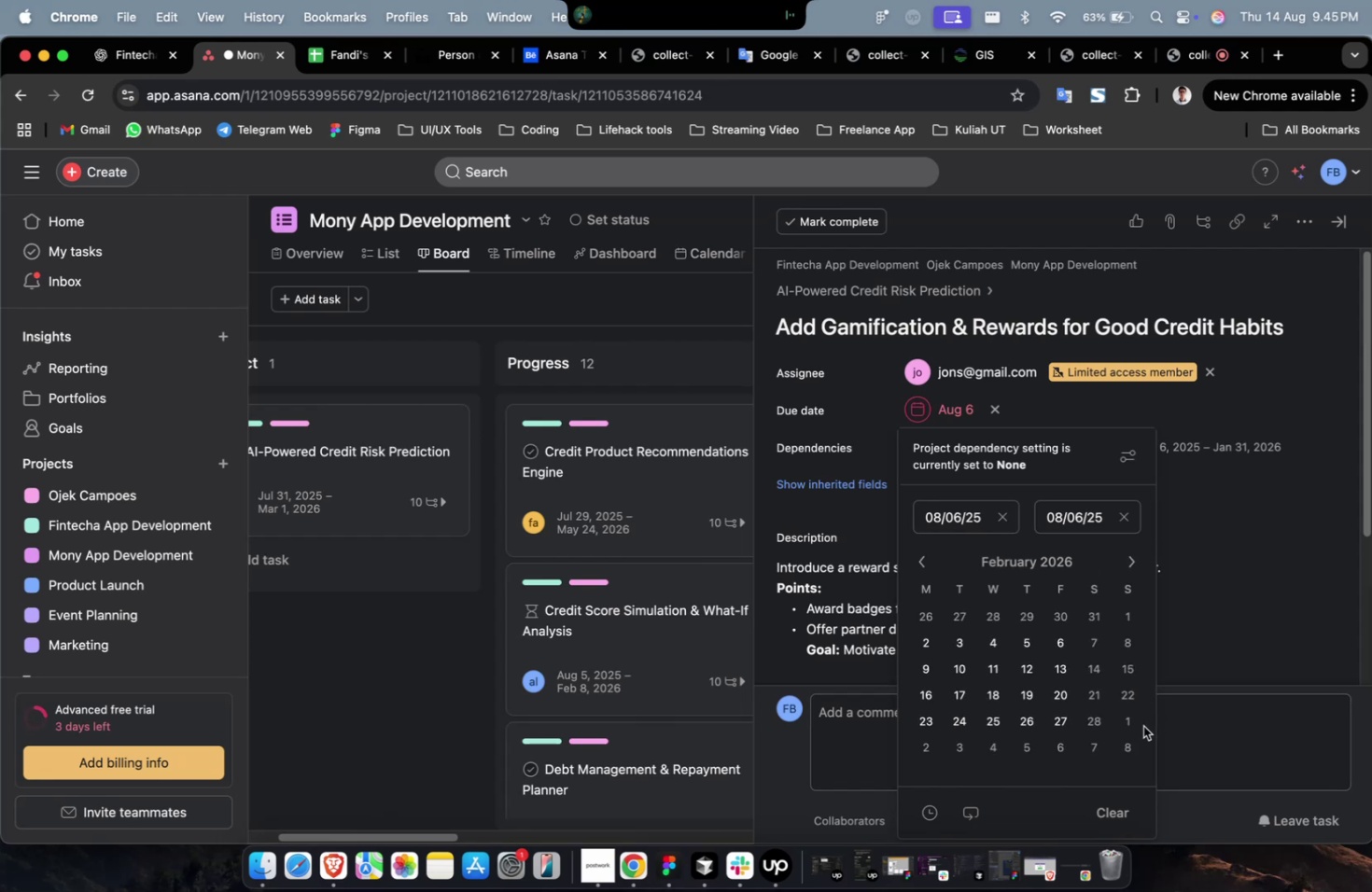 
left_click([1139, 722])
 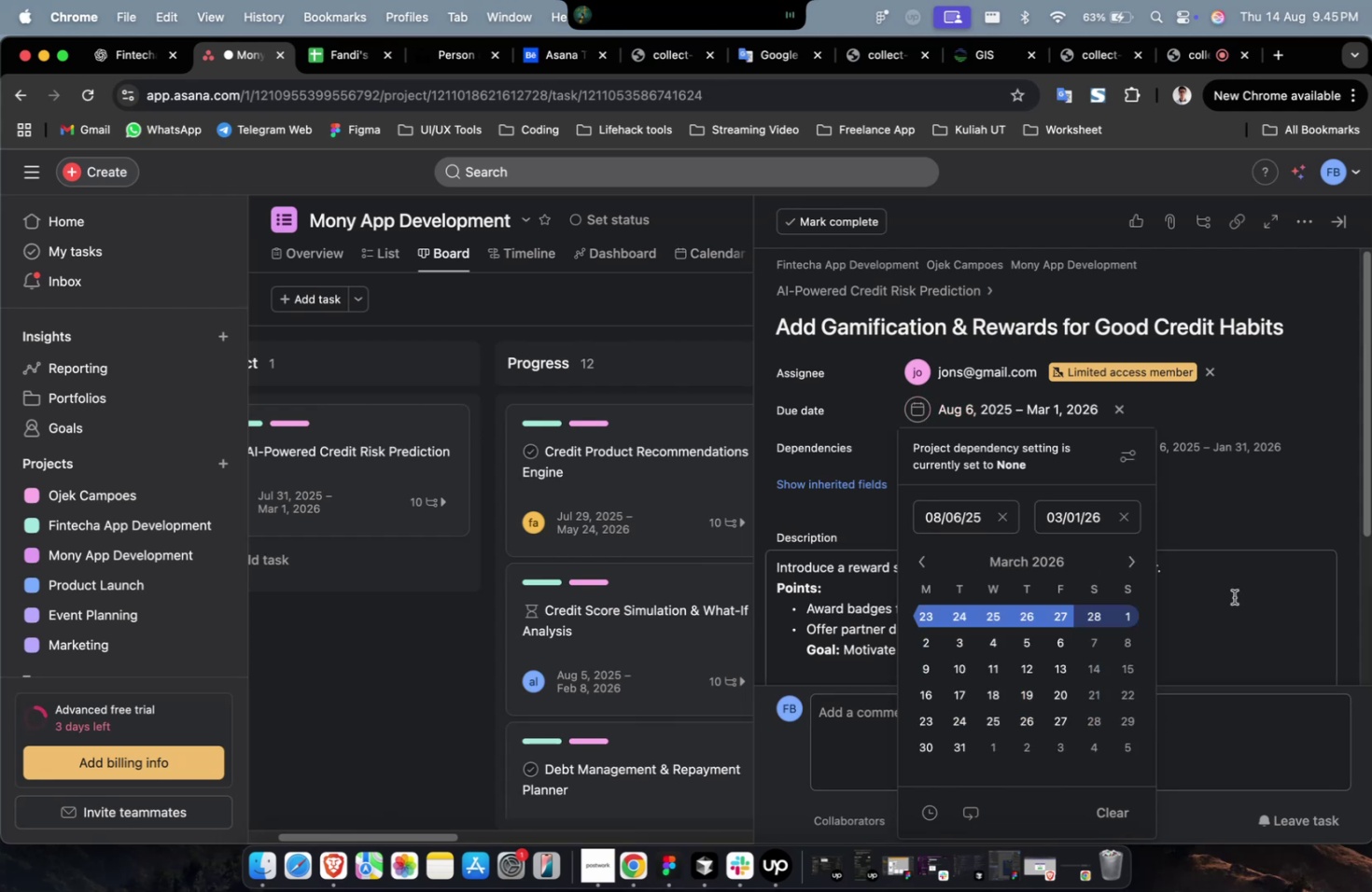 
double_click([1247, 573])
 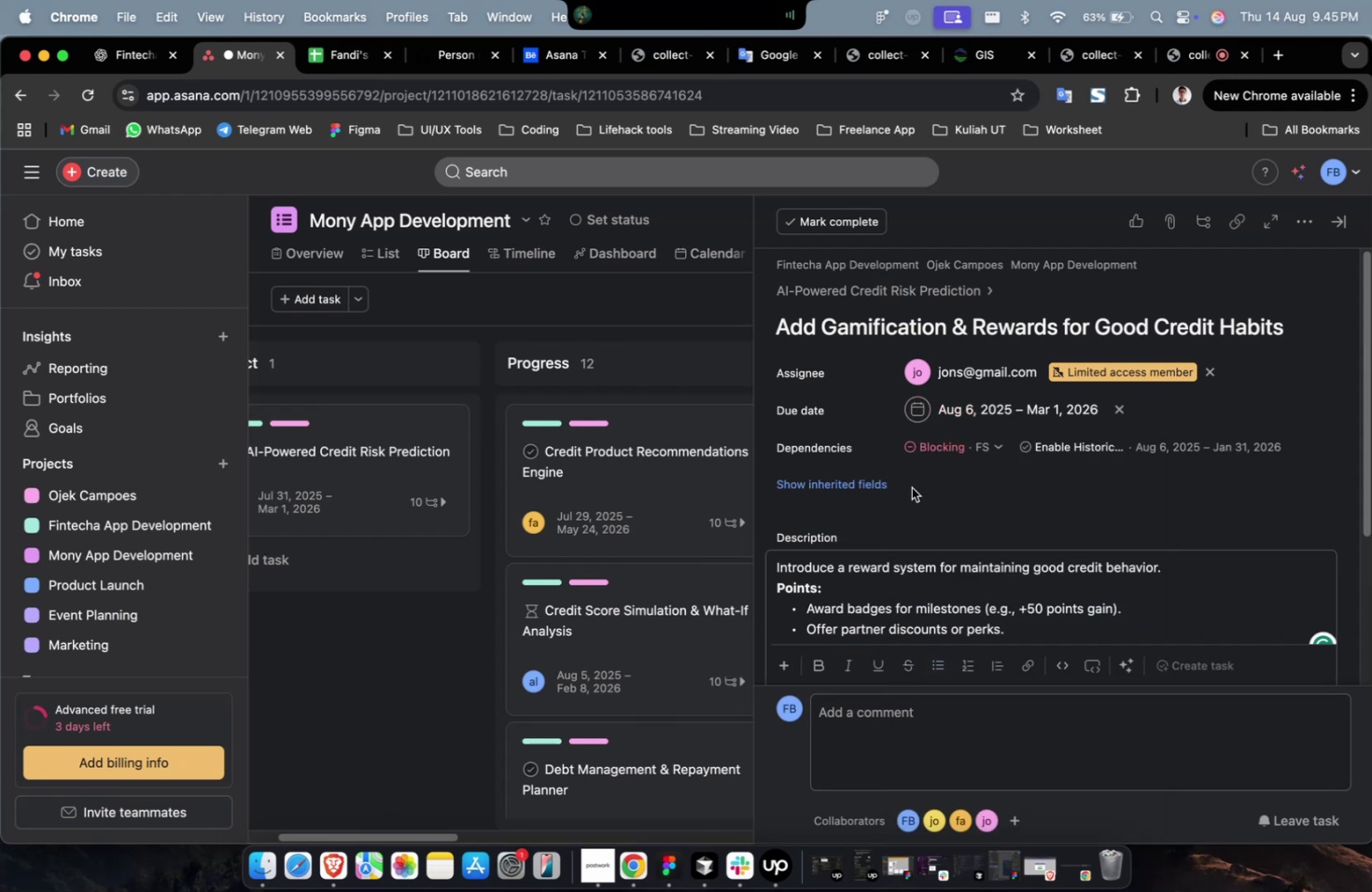 
triple_click([867, 486])
 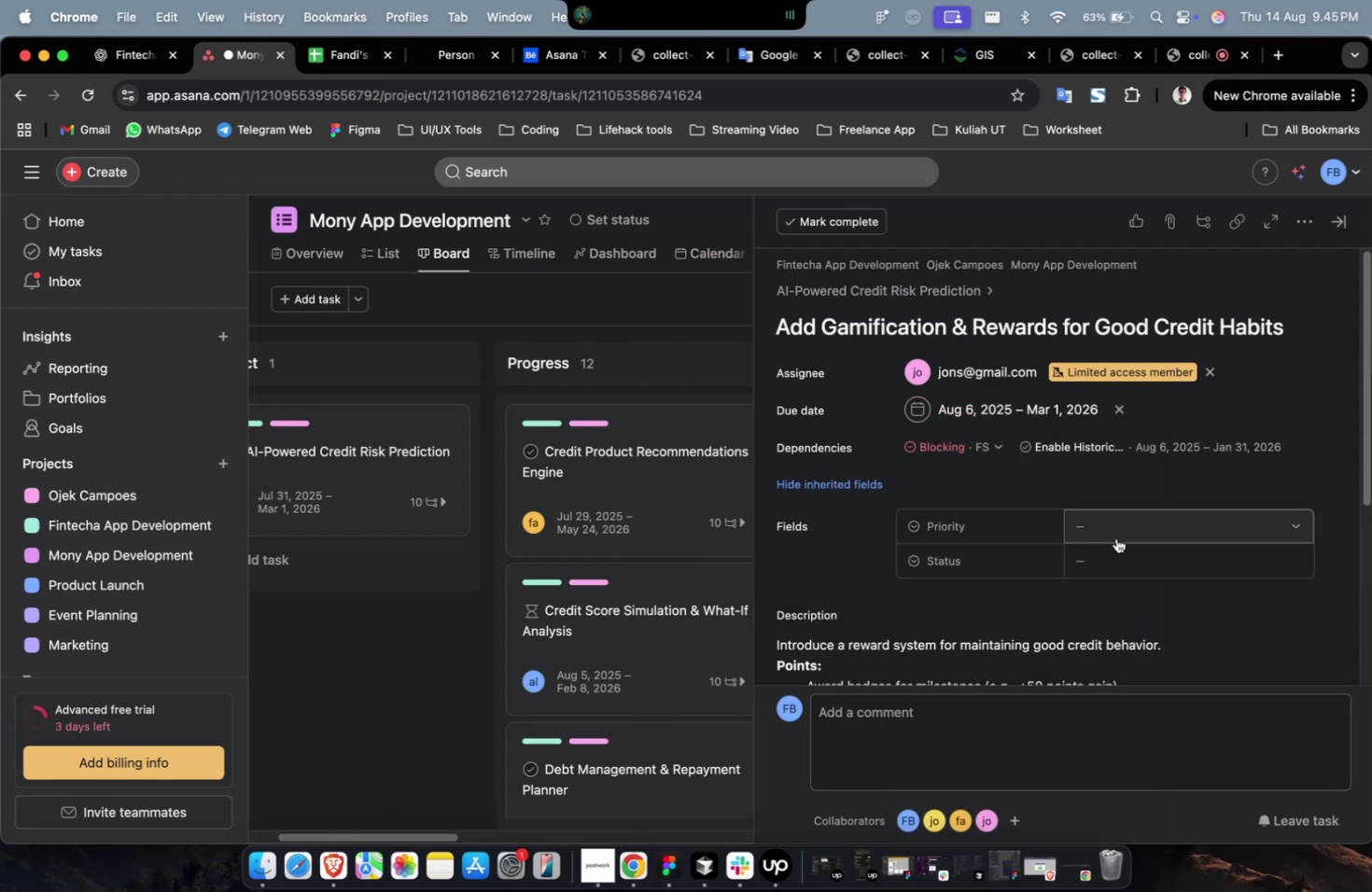 
triple_click([1117, 537])
 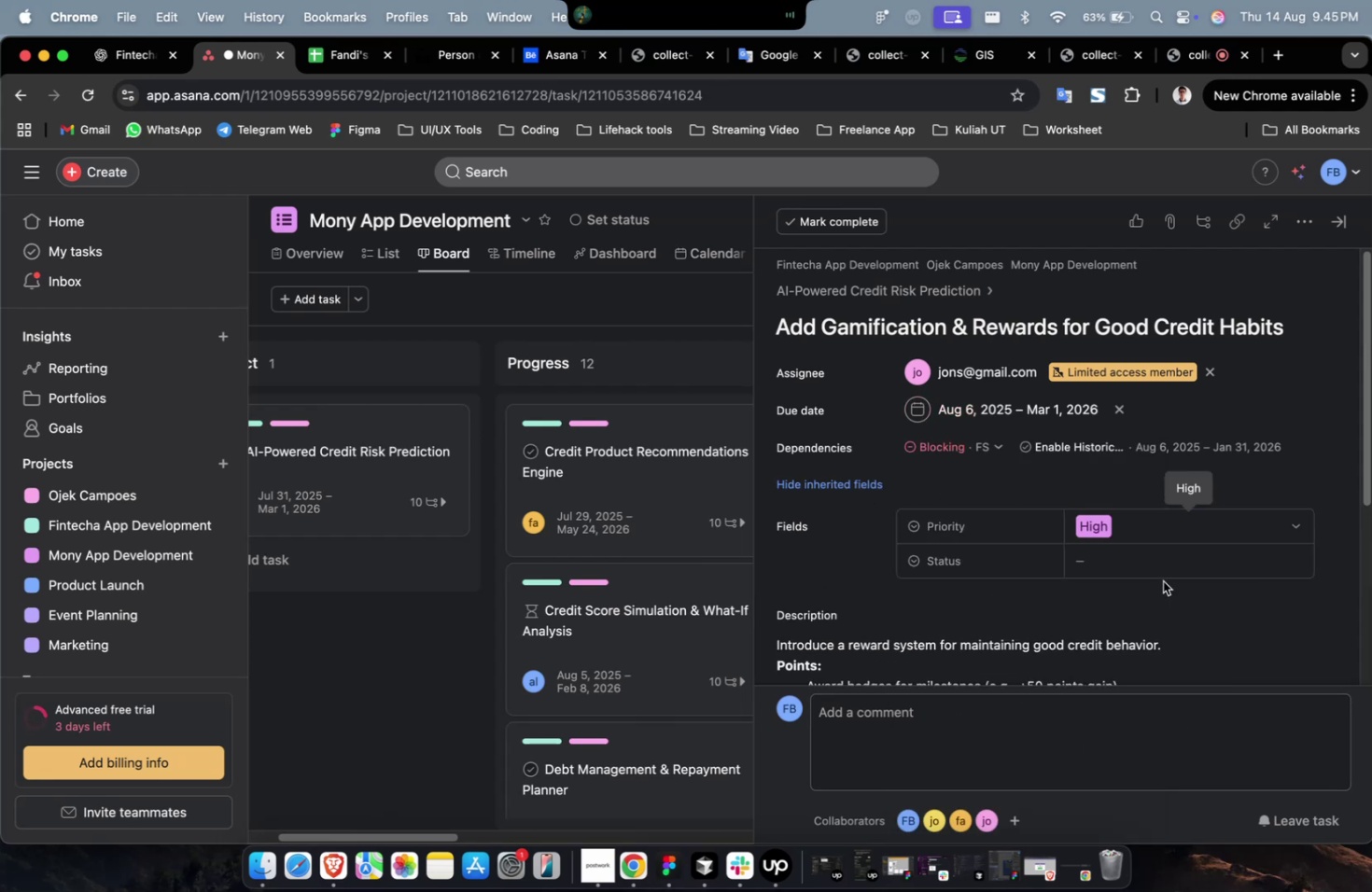 
triple_click([1160, 558])
 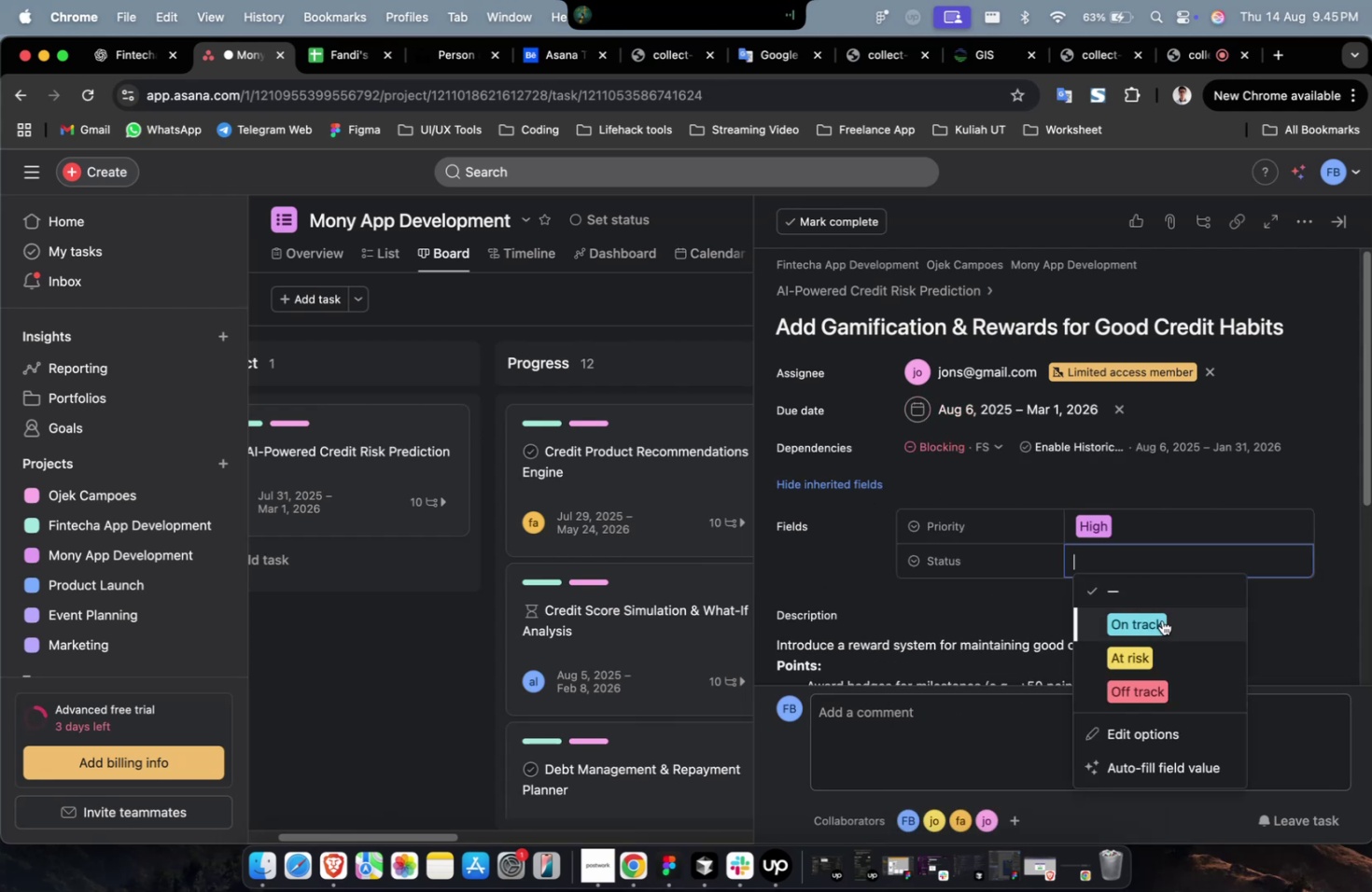 
triple_click([1161, 620])
 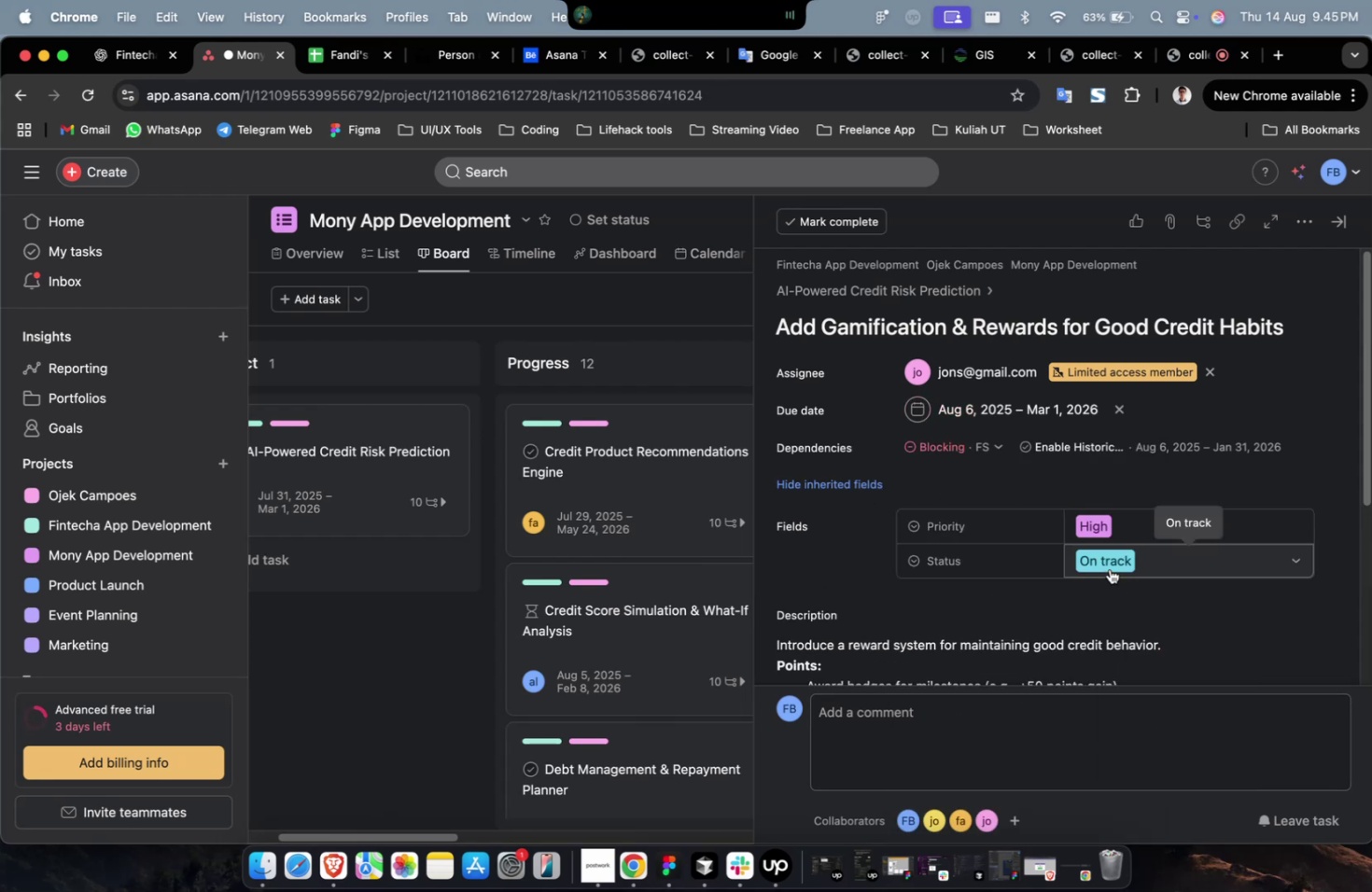 
scroll: coordinate [1277, 557], scroll_direction: down, amount: 59.0
 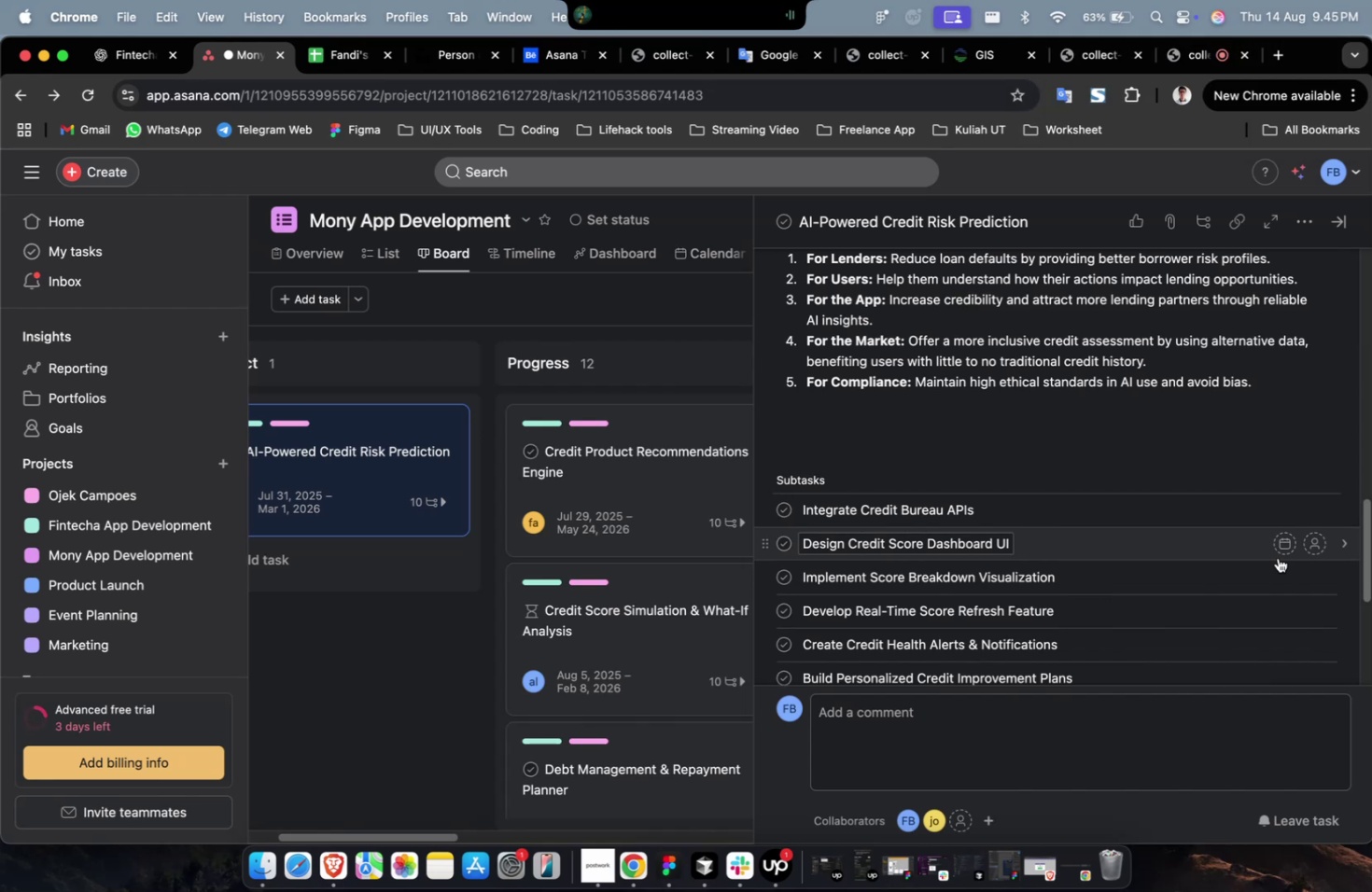 
wait(11.16)
 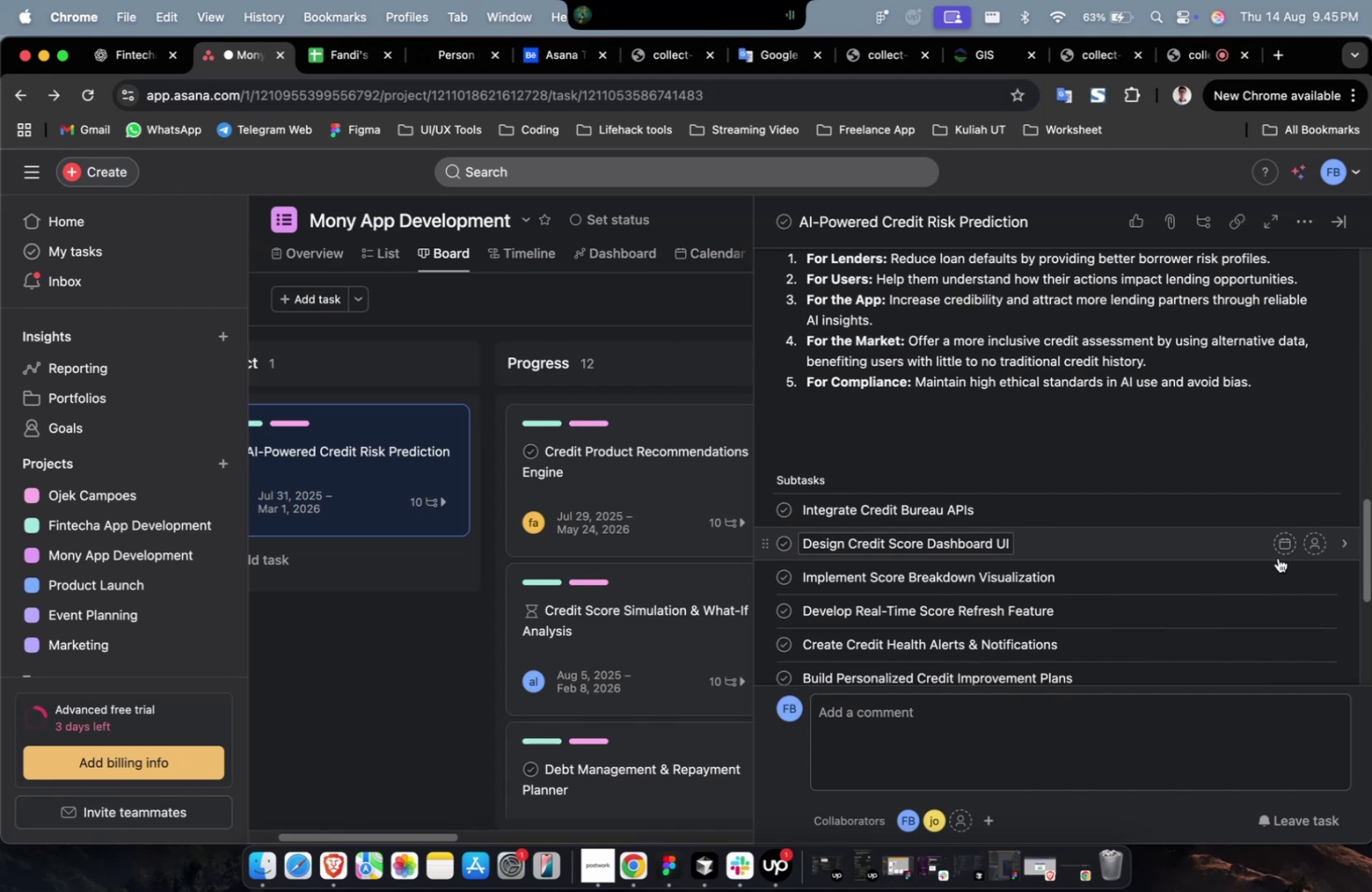 
scroll: coordinate [1000, 557], scroll_direction: down, amount: 7.0
 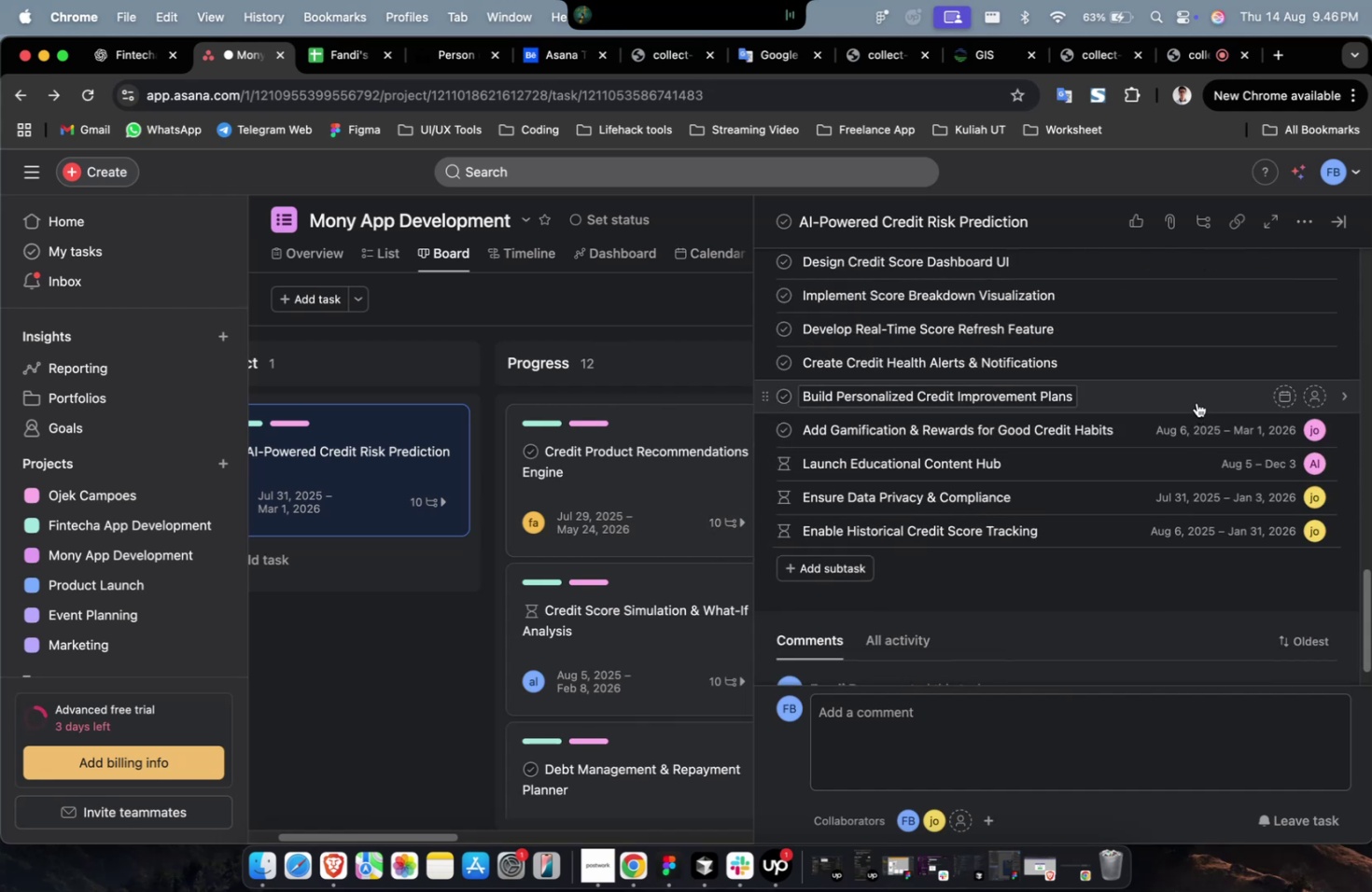 
left_click([1191, 403])
 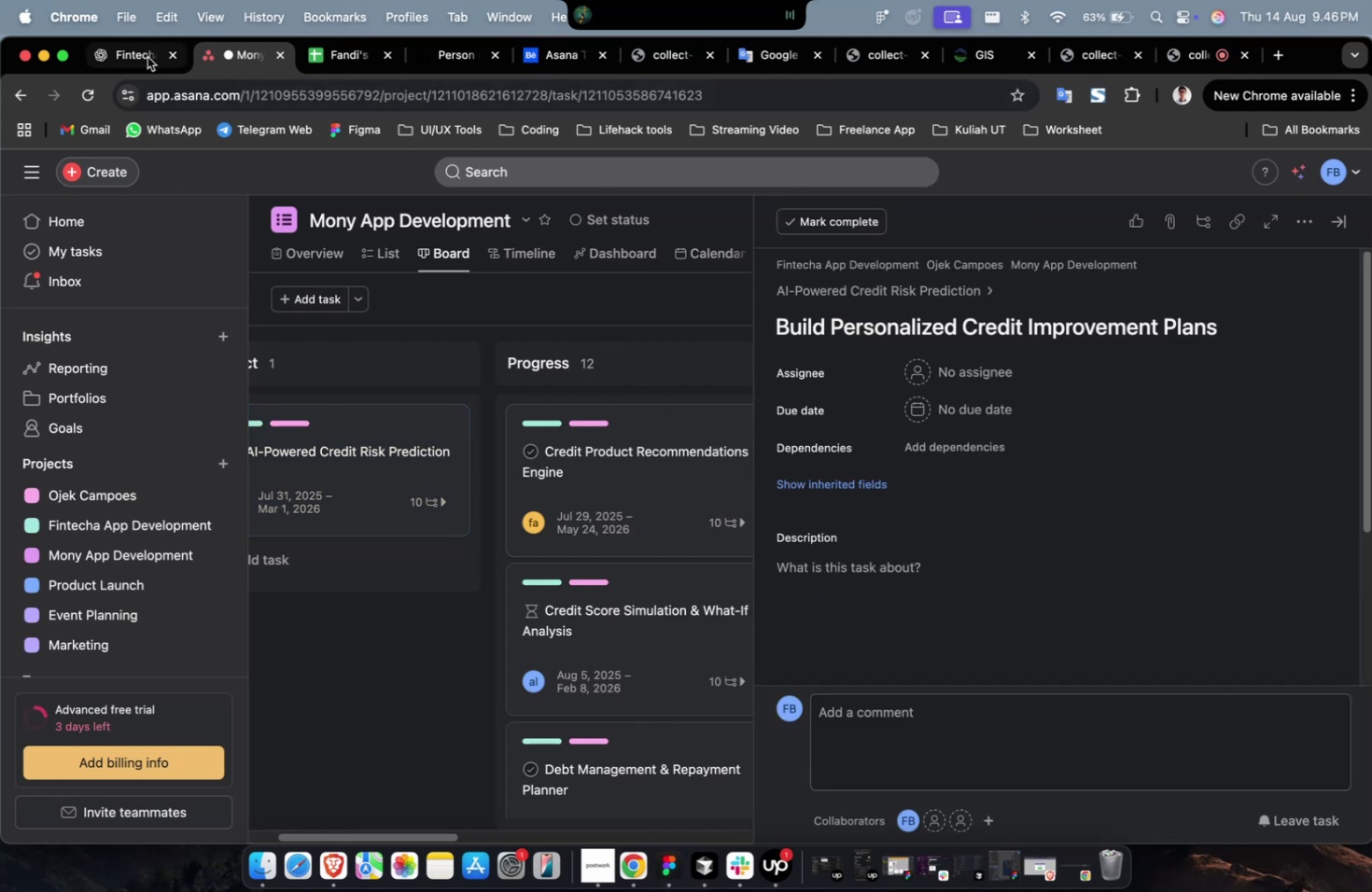 
left_click([125, 62])
 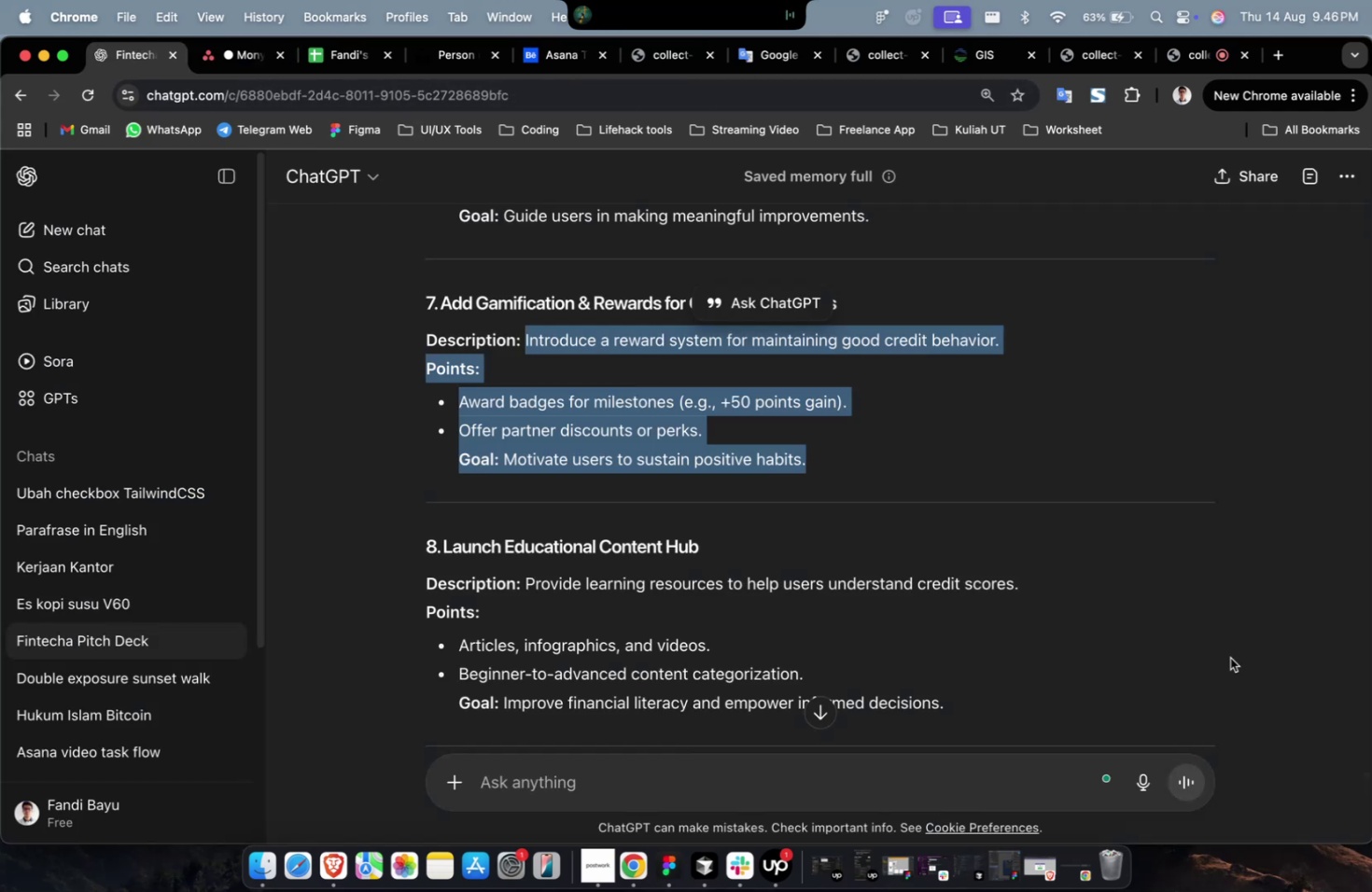 
left_click([1031, 604])
 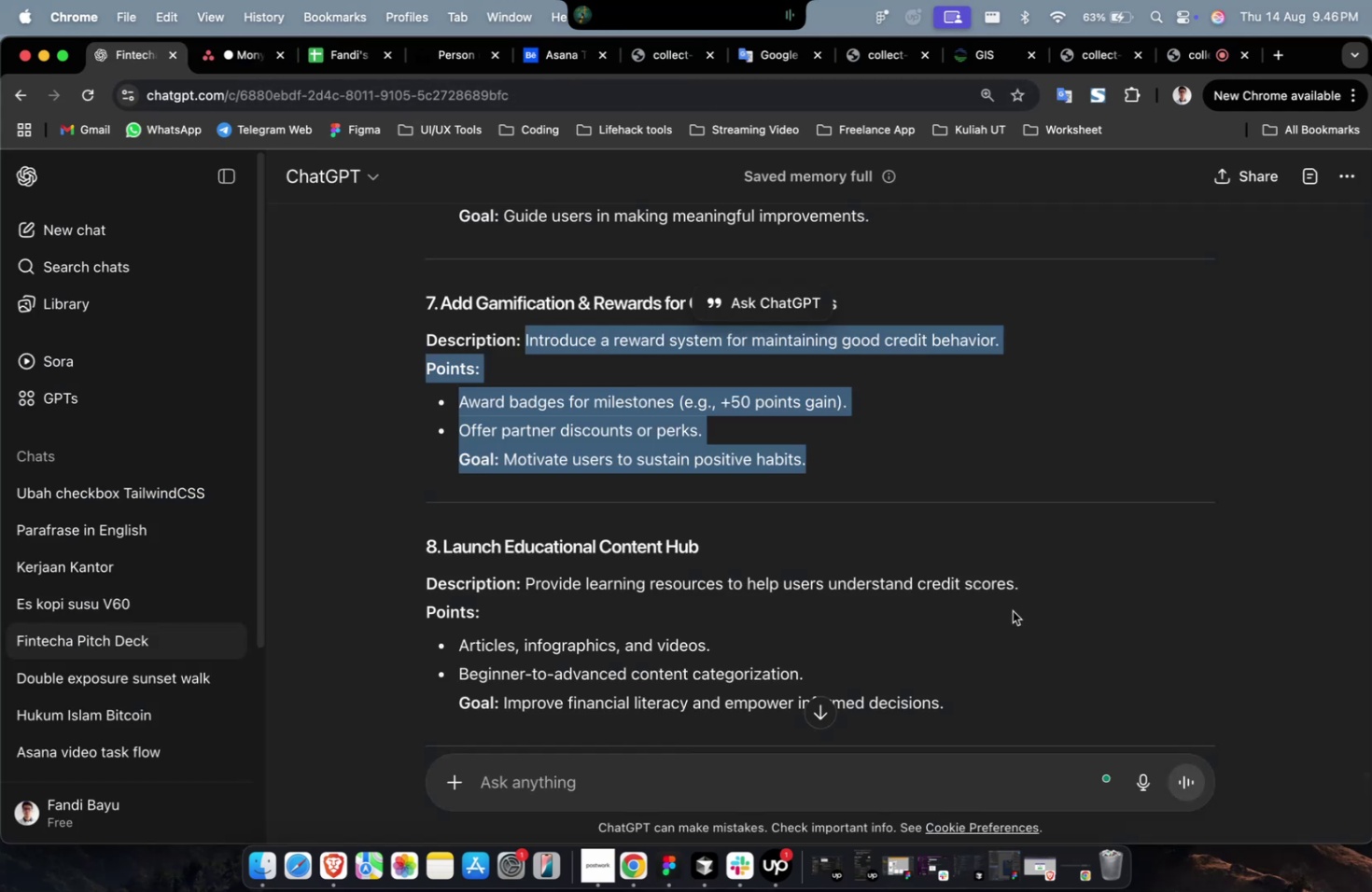 
scroll: coordinate [888, 597], scroll_direction: up, amount: 11.0
 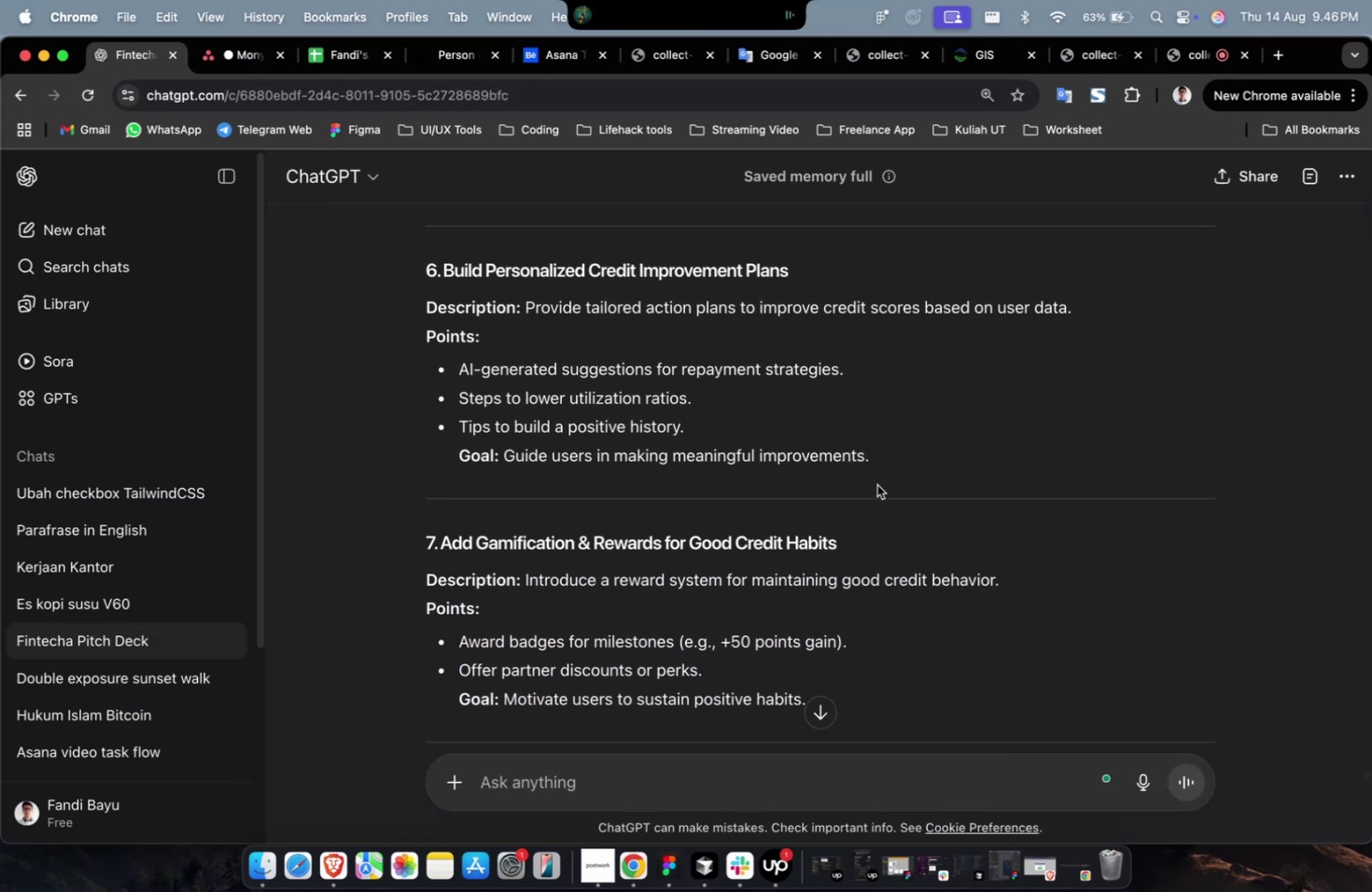 
left_click_drag(start_coordinate=[885, 456], to_coordinate=[525, 317])
 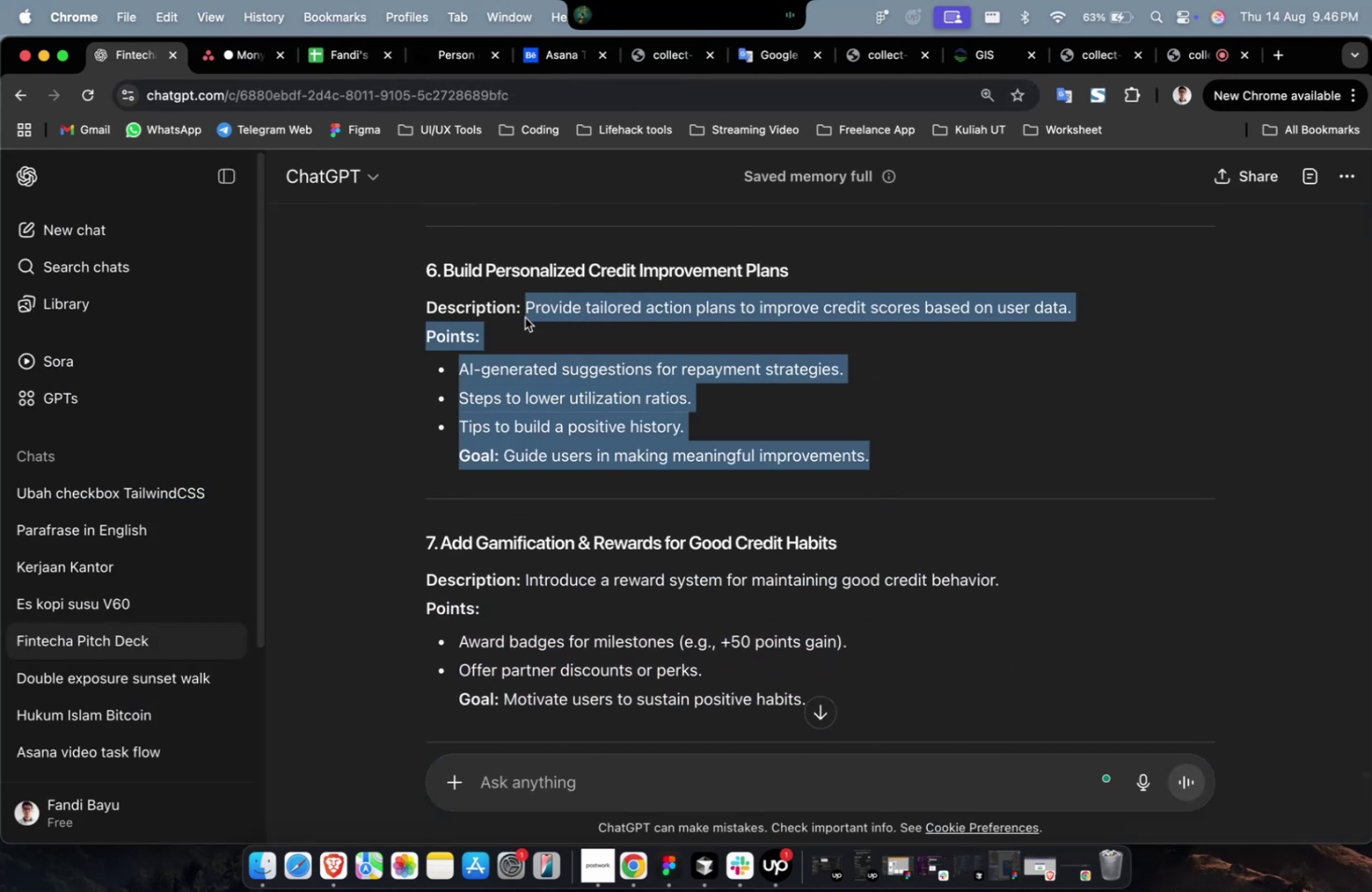 
key(Meta+C)
 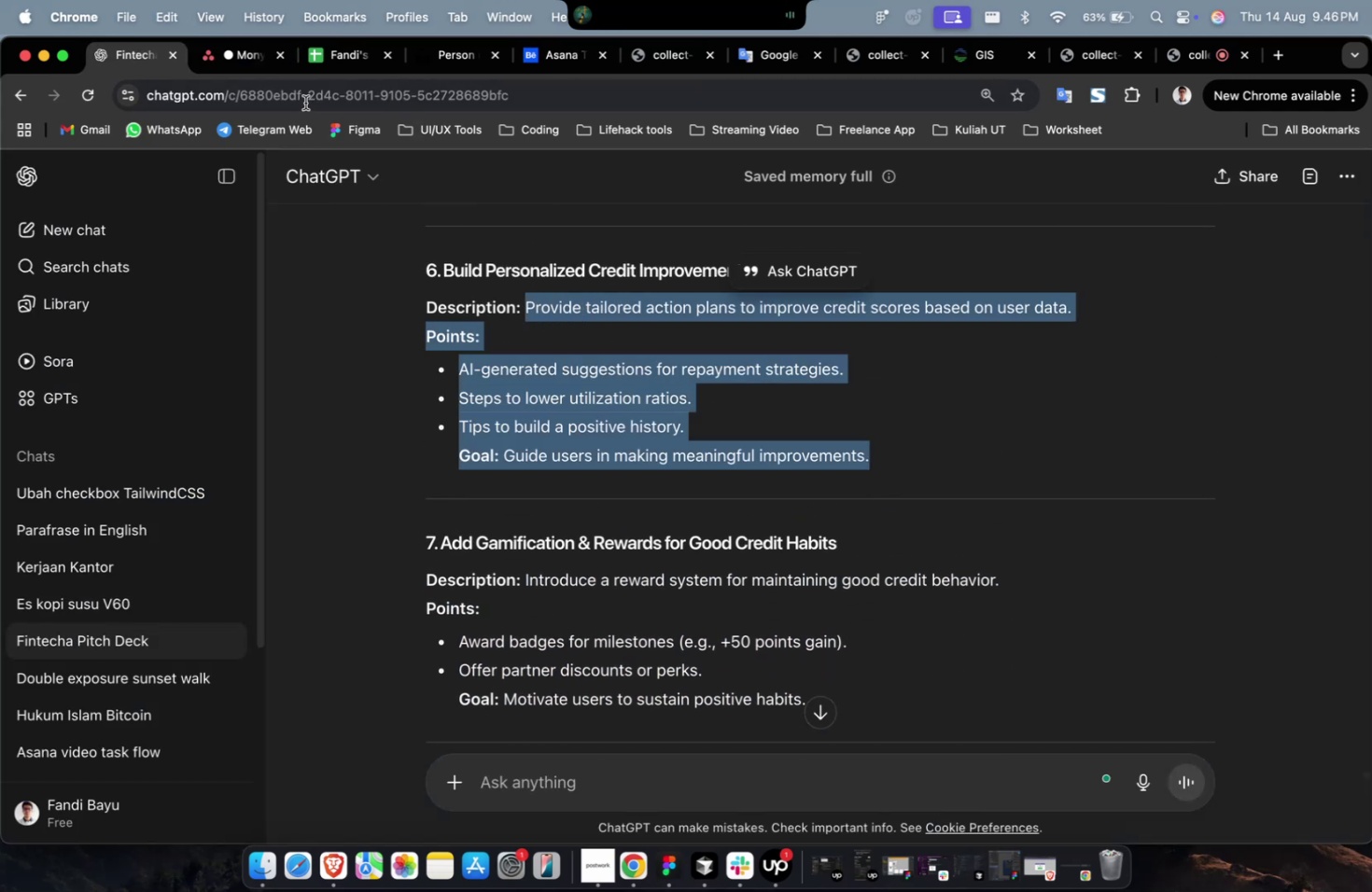 
key(Meta+CommandLeft)
 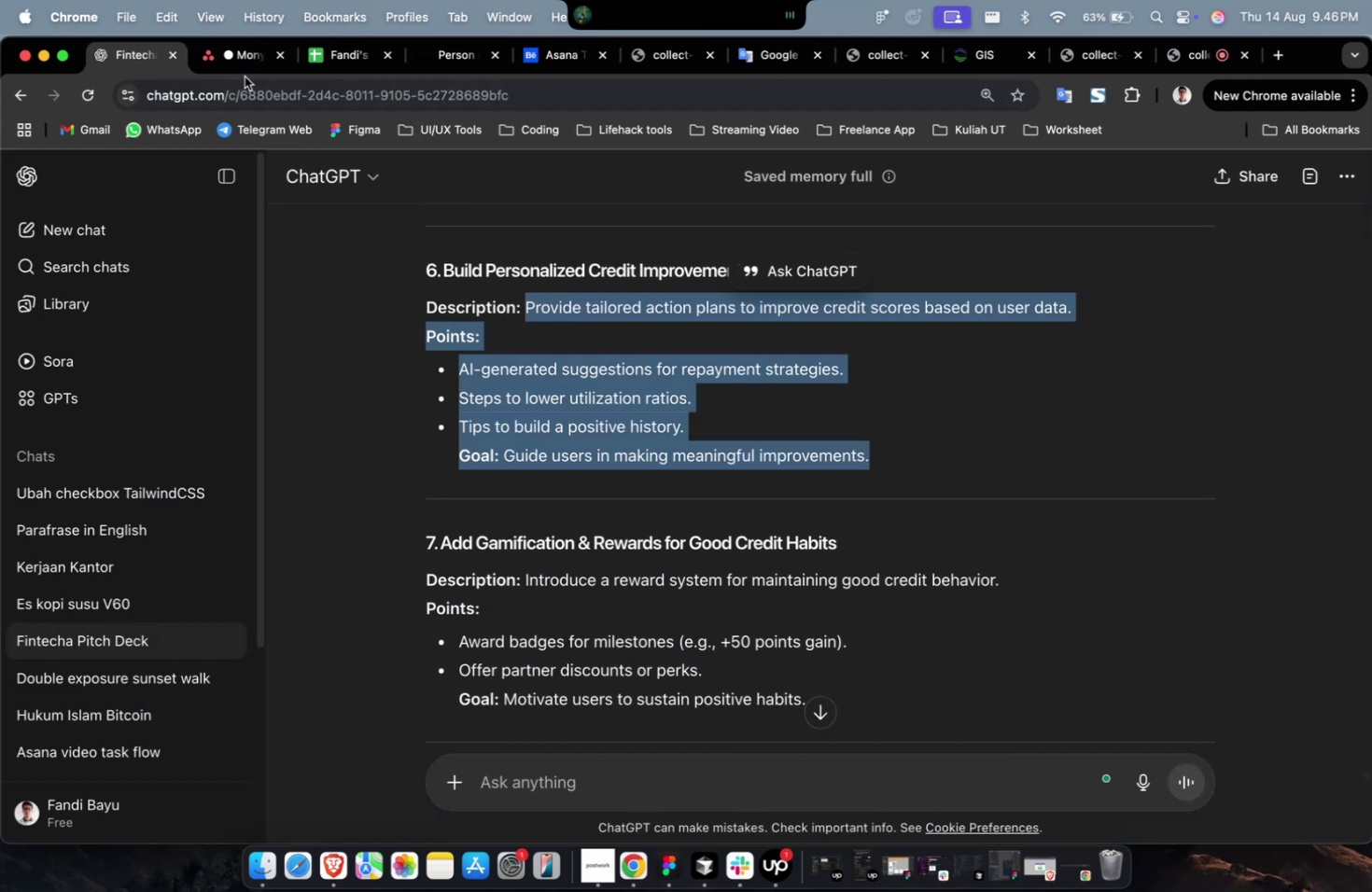 
key(Meta+C)
 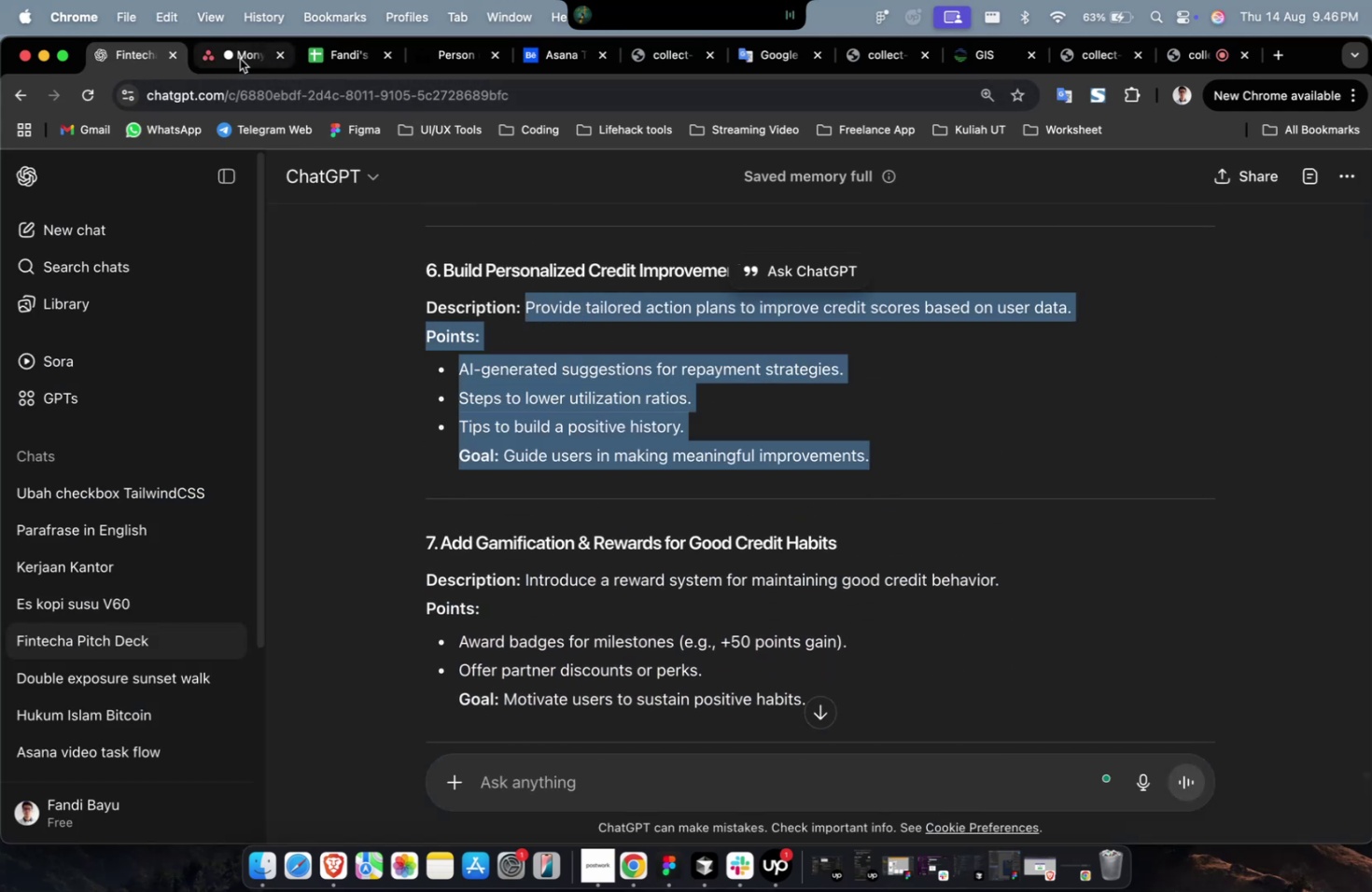 
left_click([240, 58])
 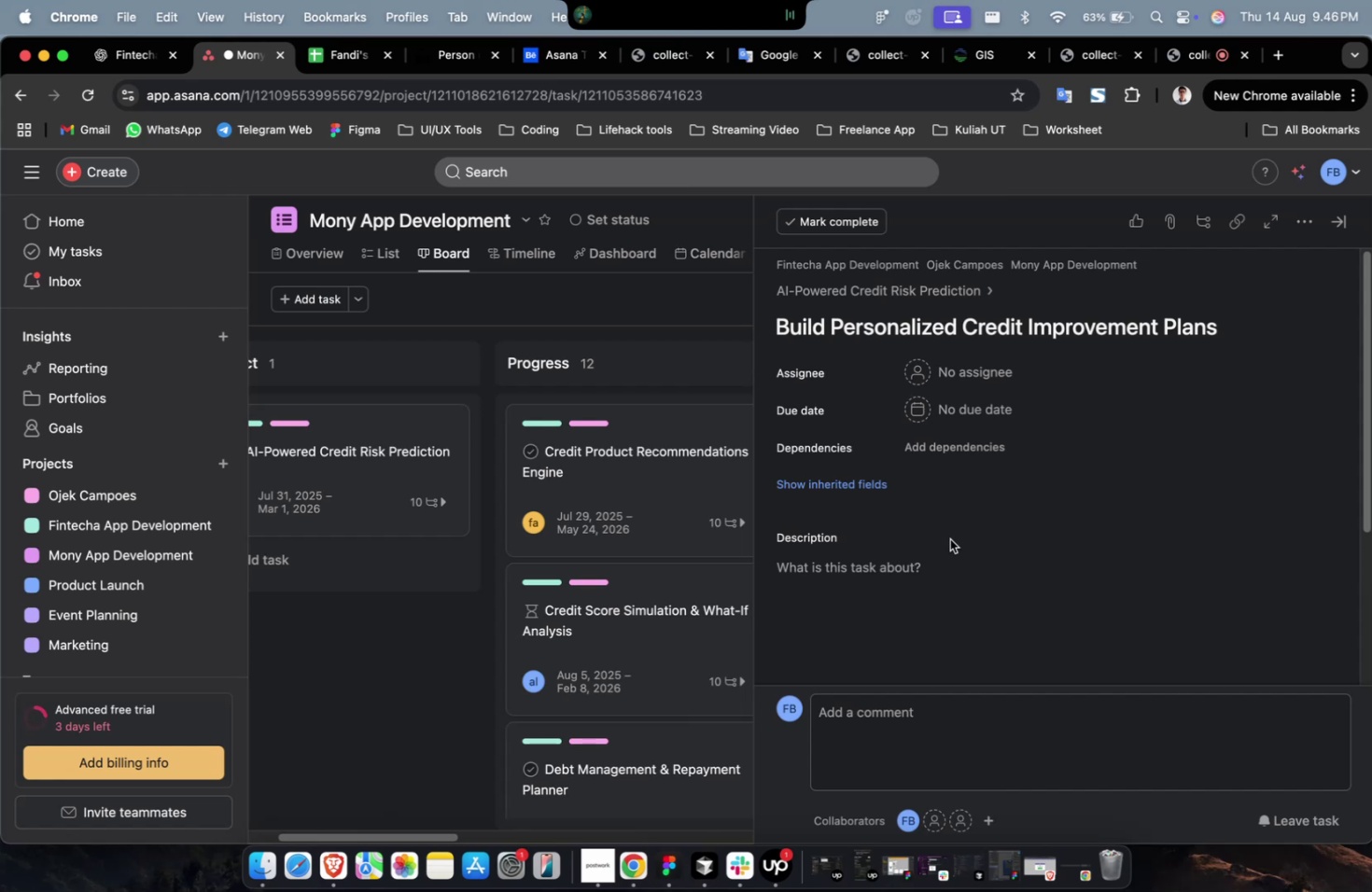 
double_click([951, 556])
 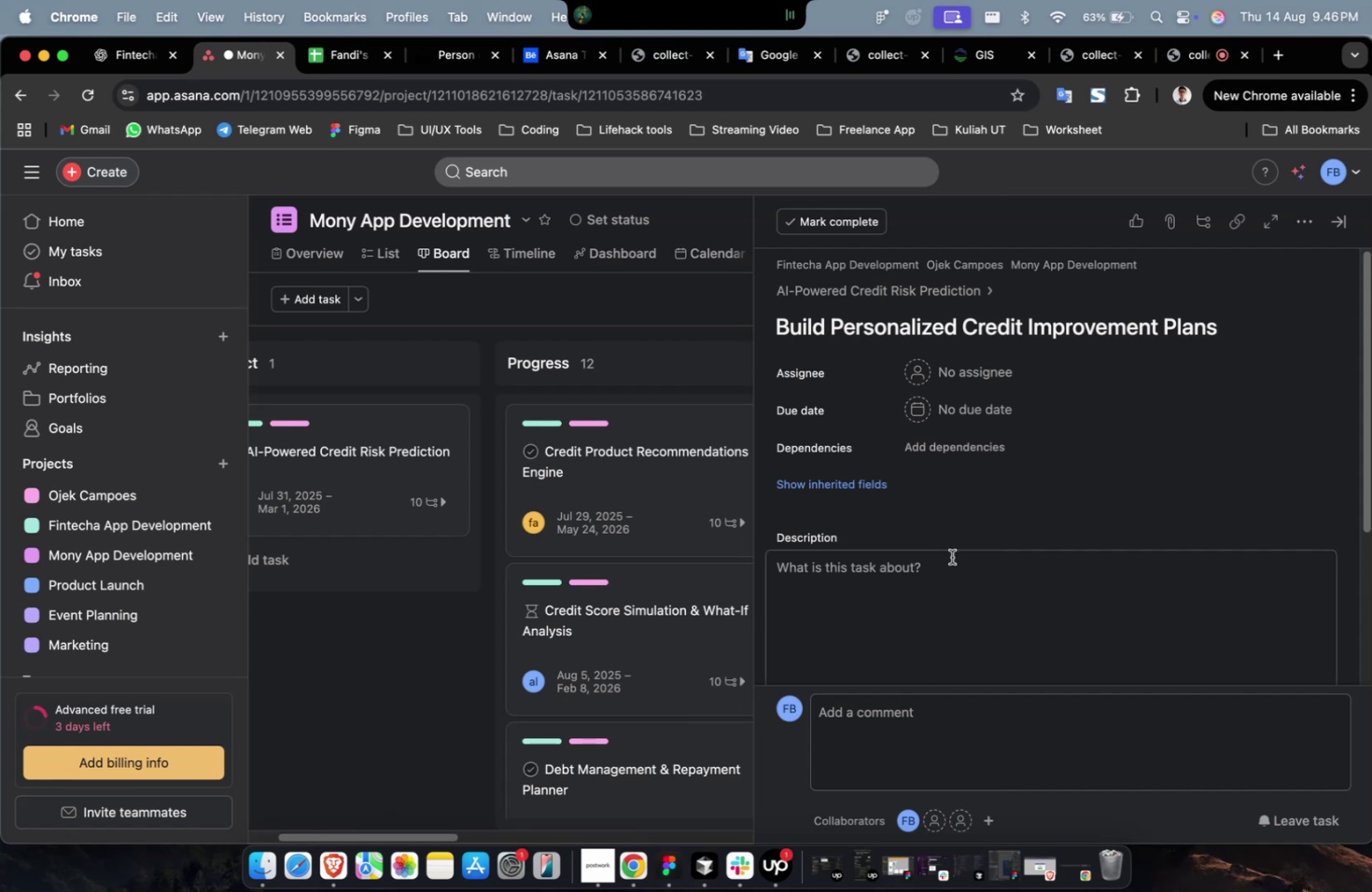 
key(Meta+V)
 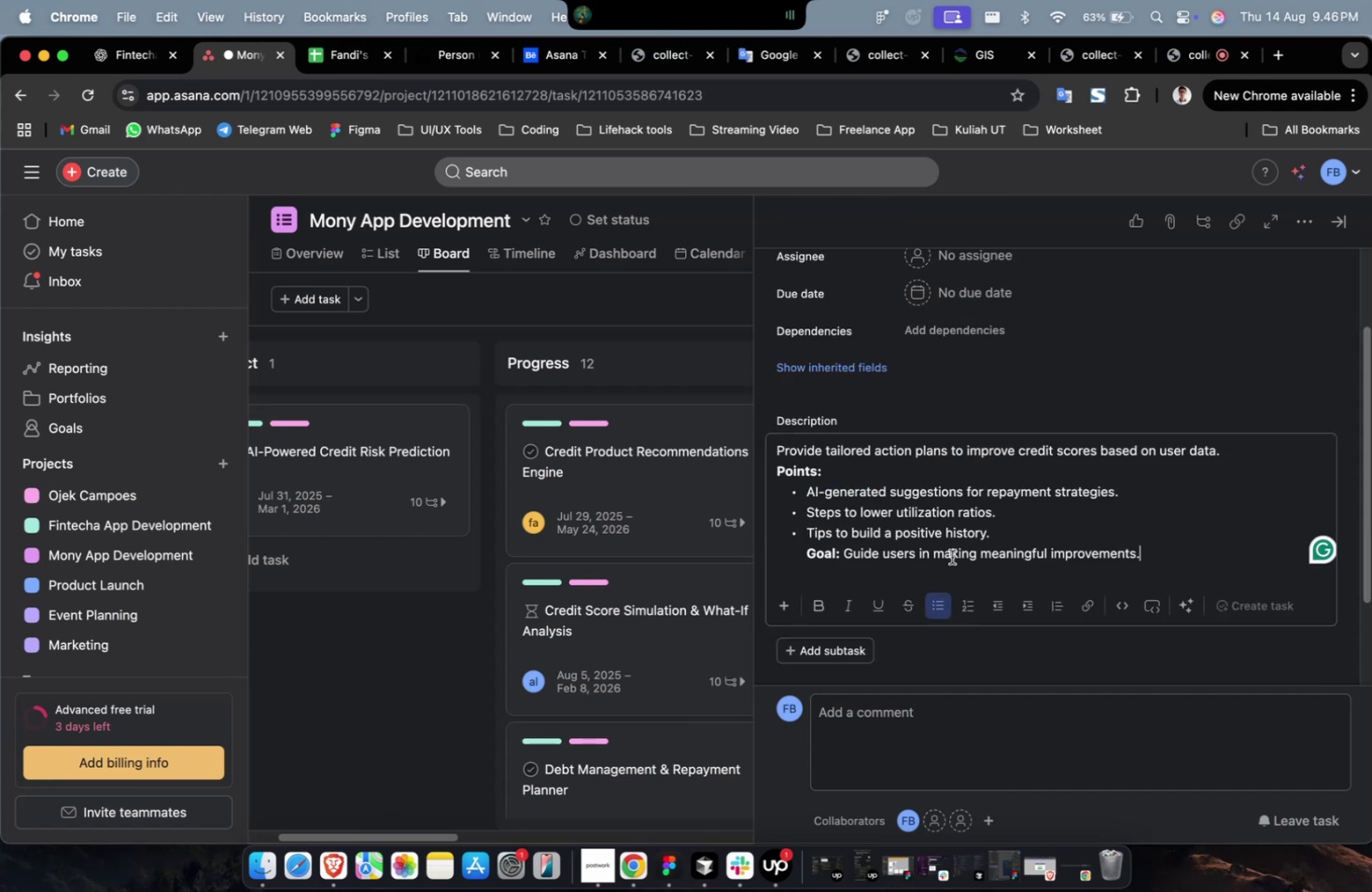 
scroll: coordinate [951, 556], scroll_direction: up, amount: 18.0
 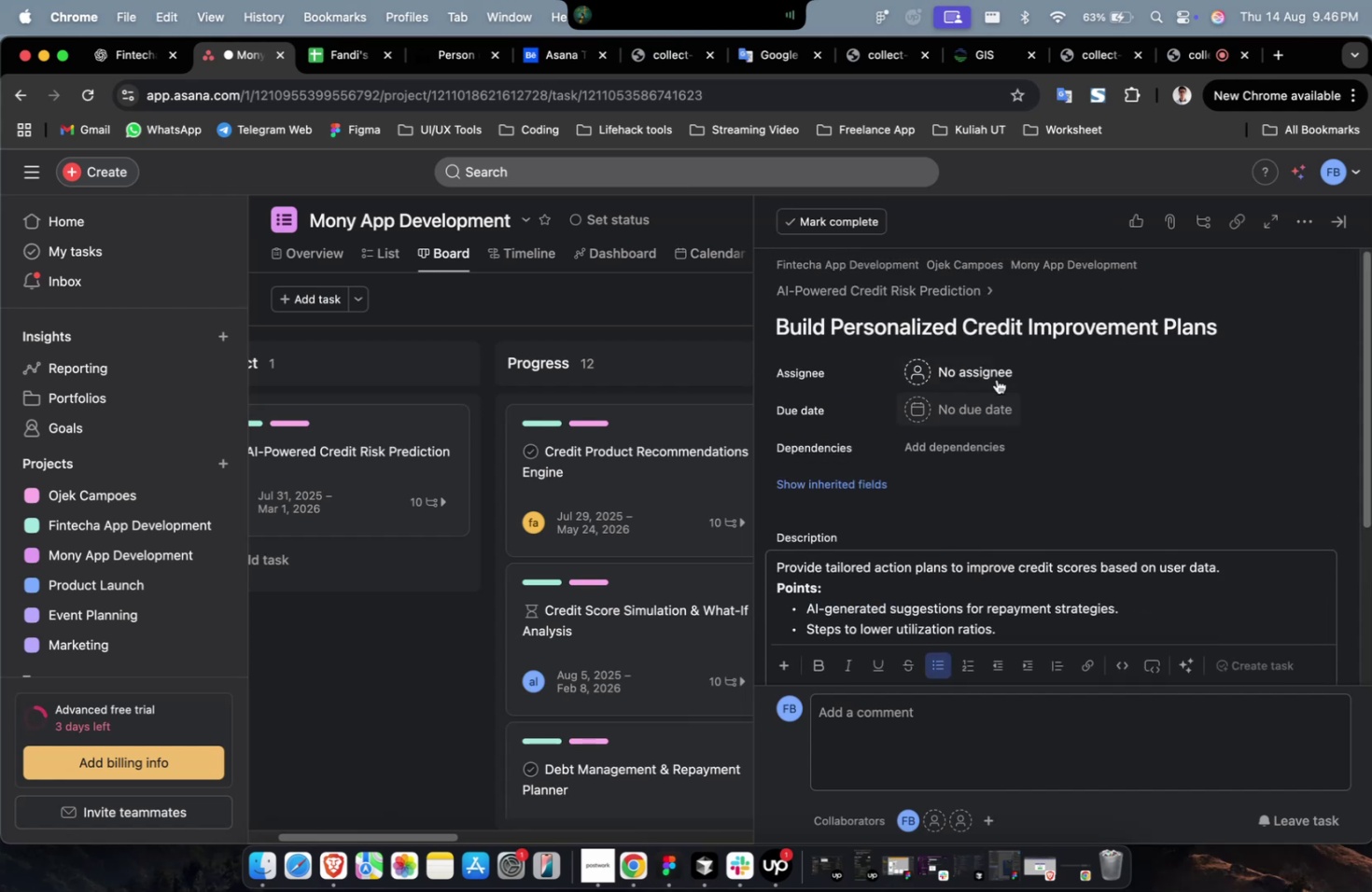 
left_click([994, 378])
 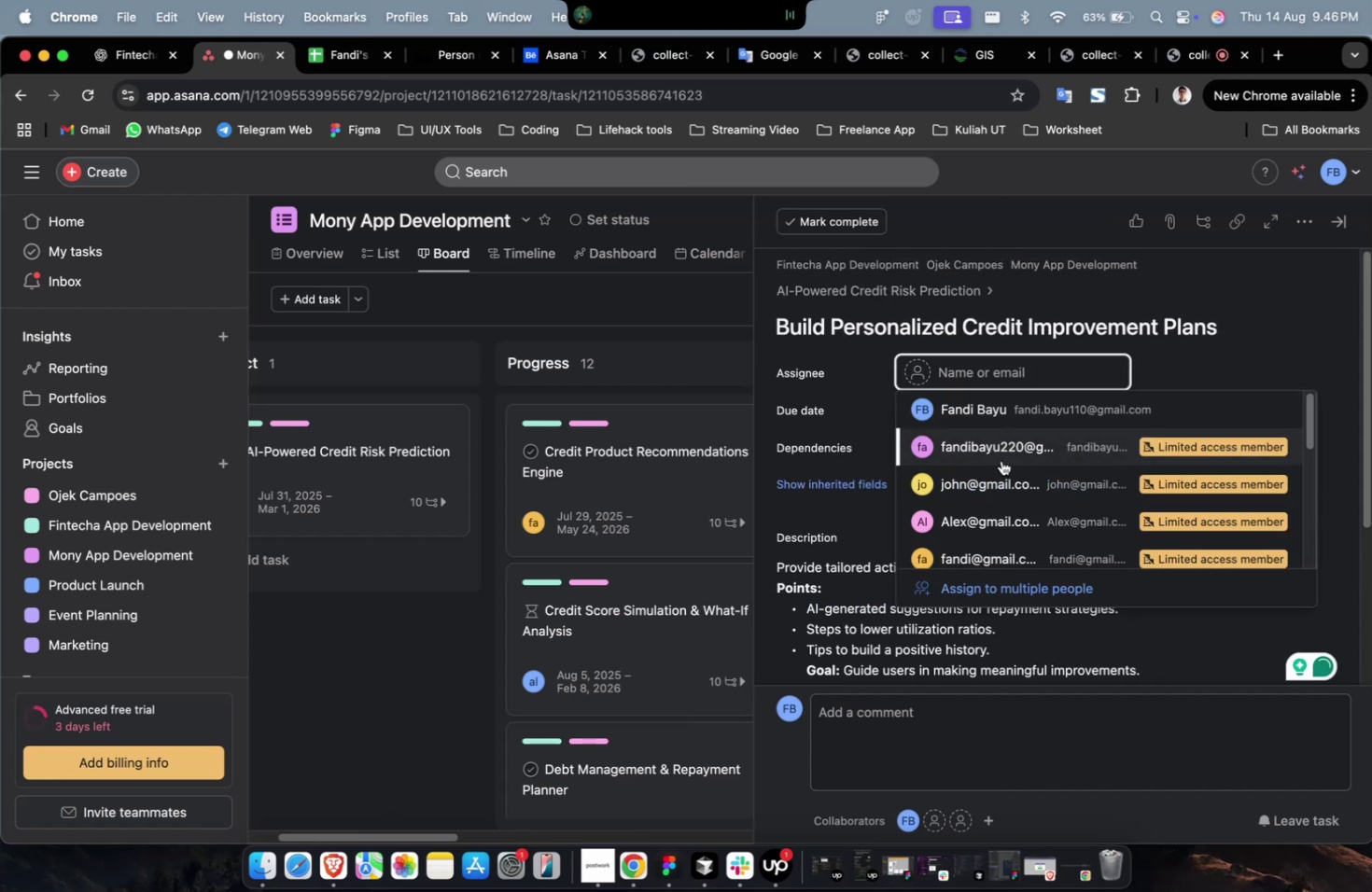 
left_click([1001, 463])
 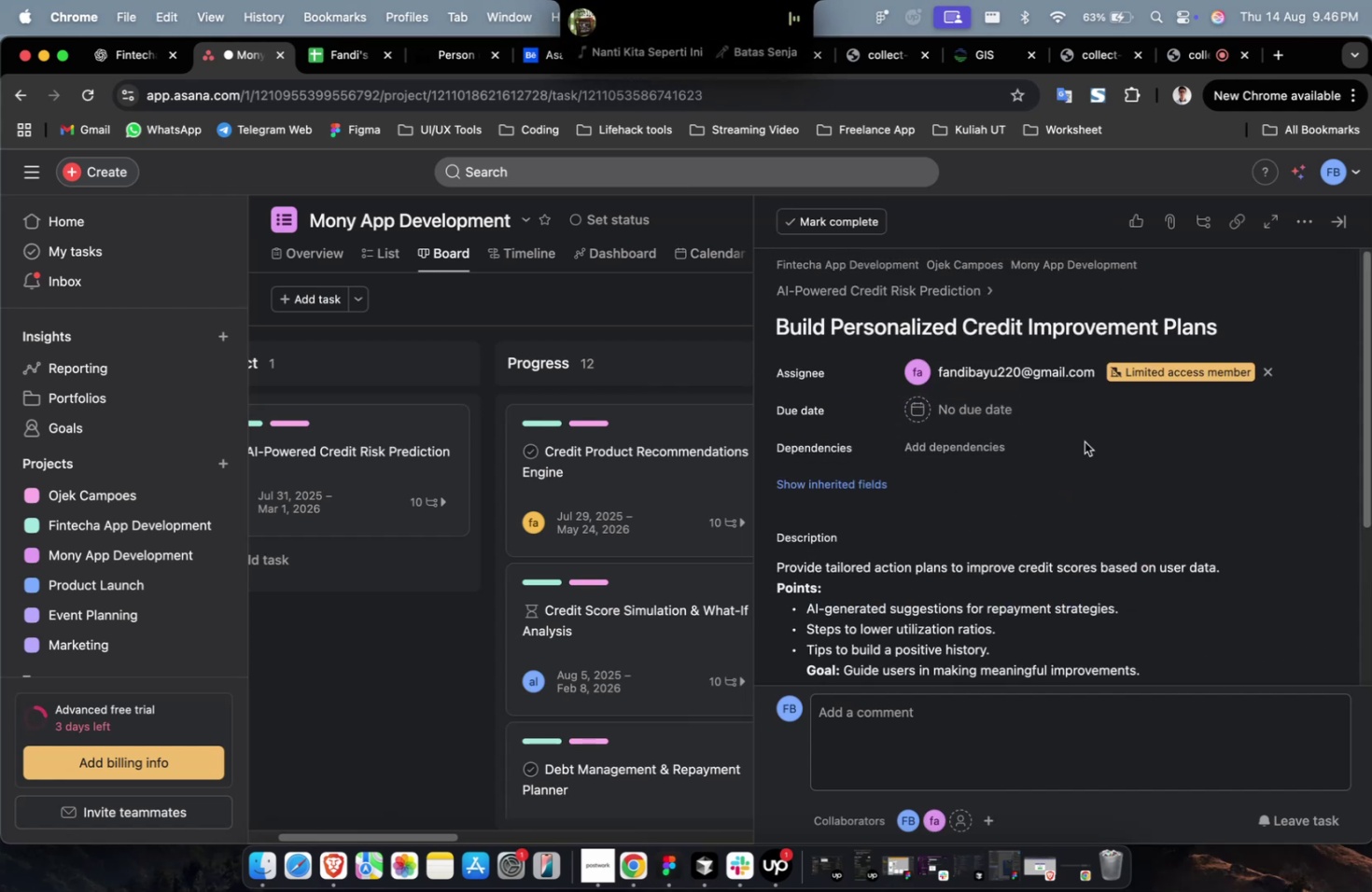 
left_click([977, 408])
 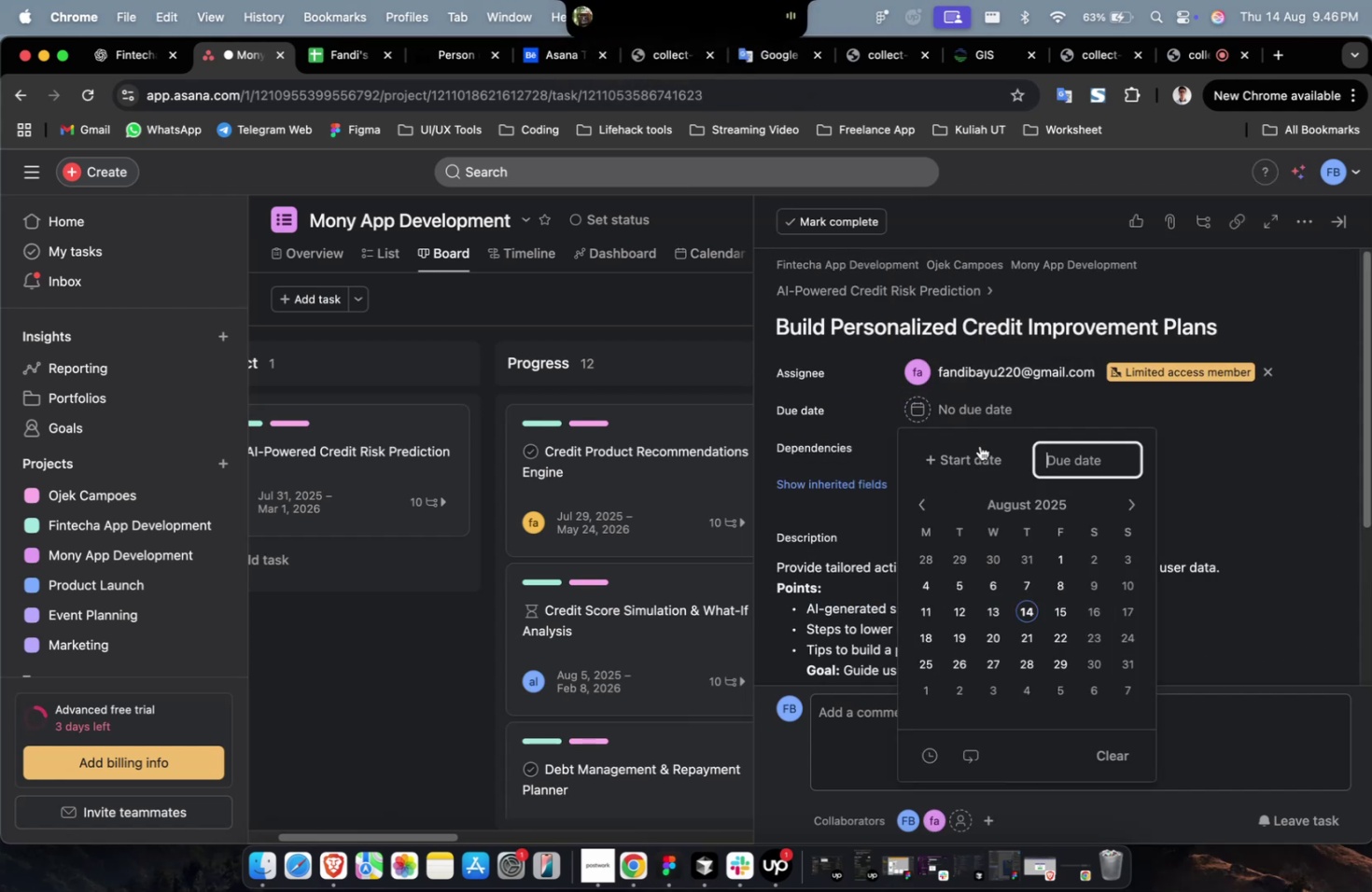 
double_click([976, 458])
 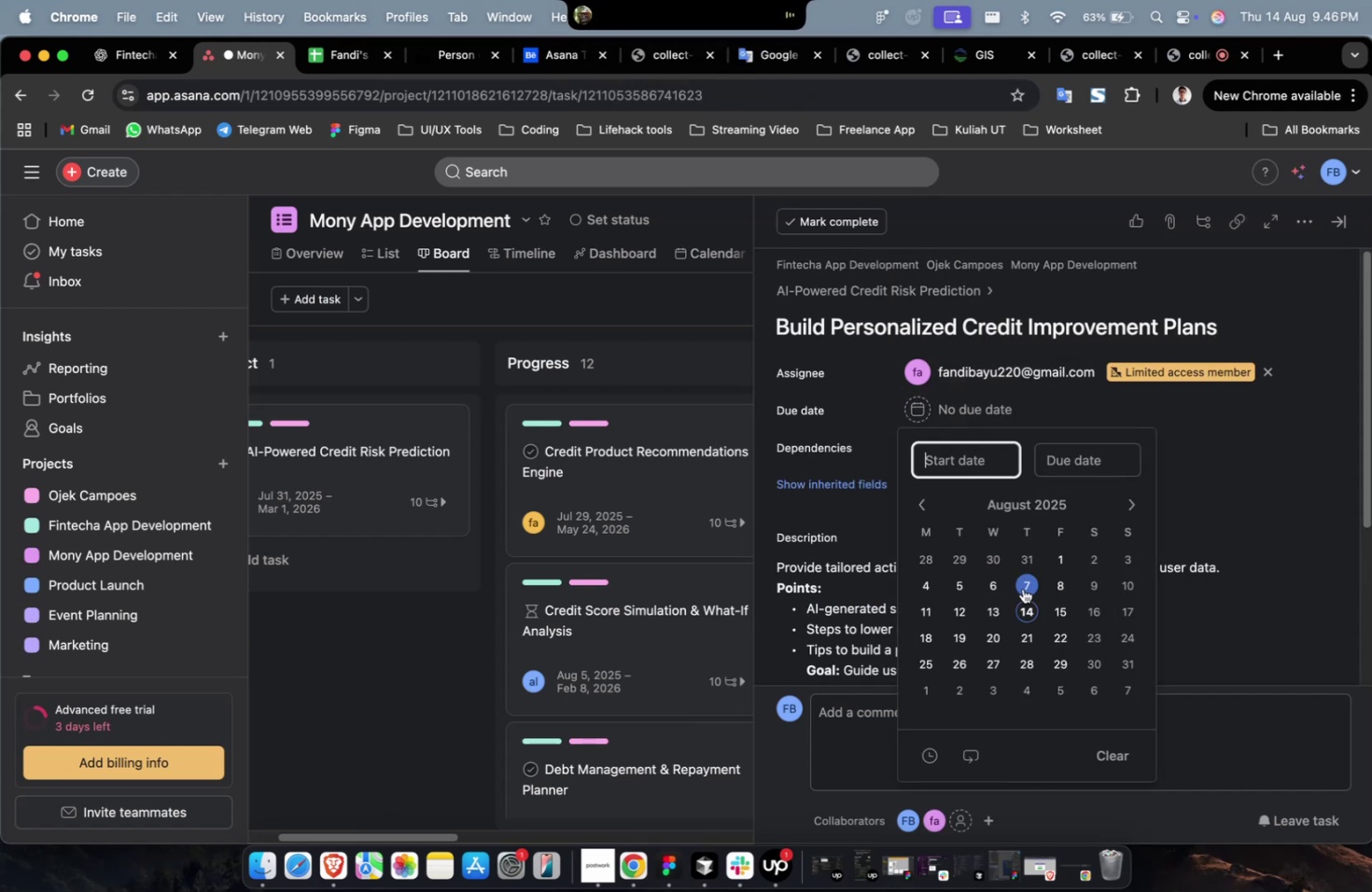 
triple_click([1022, 588])
 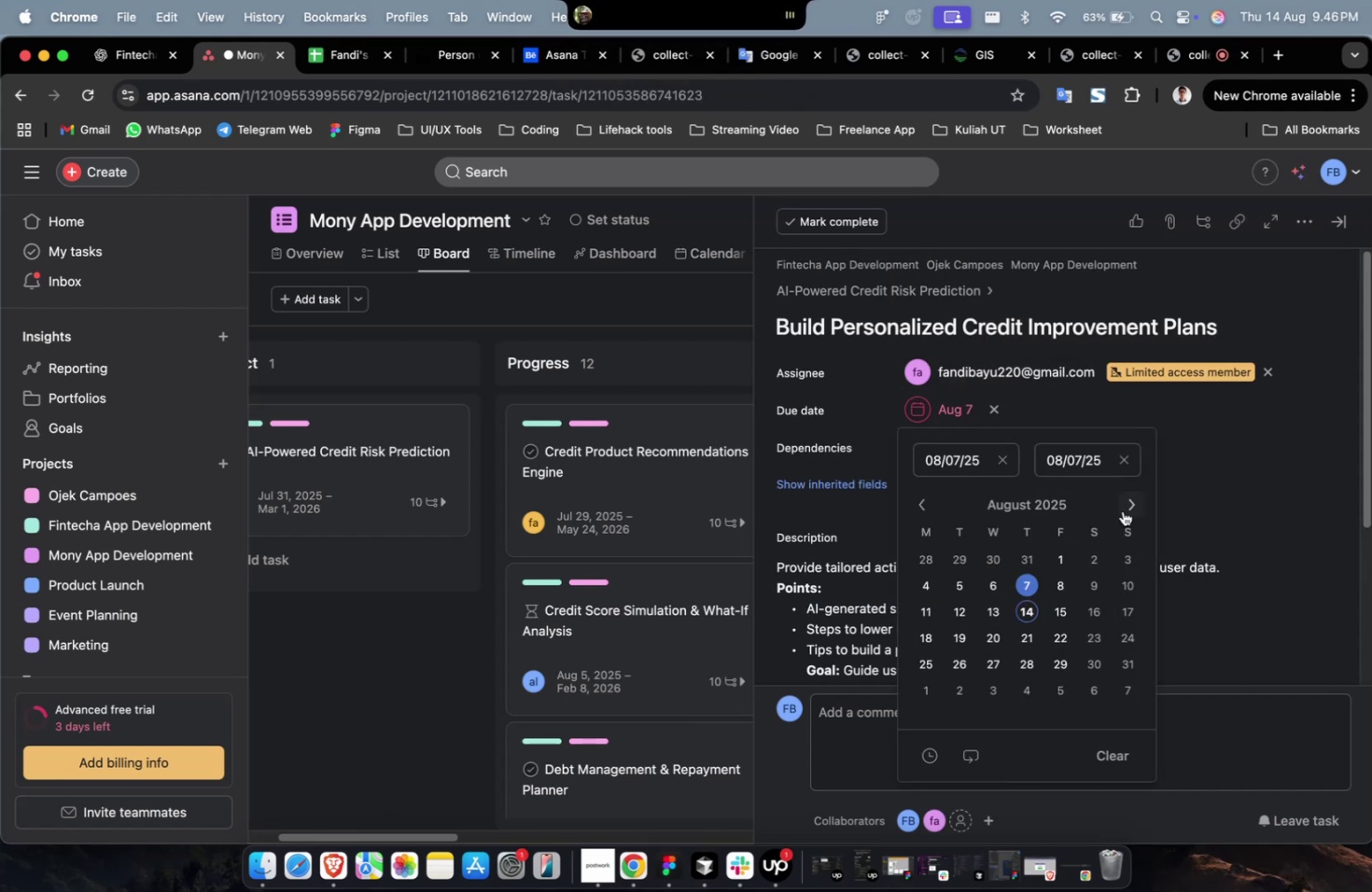 
triple_click([1122, 509])
 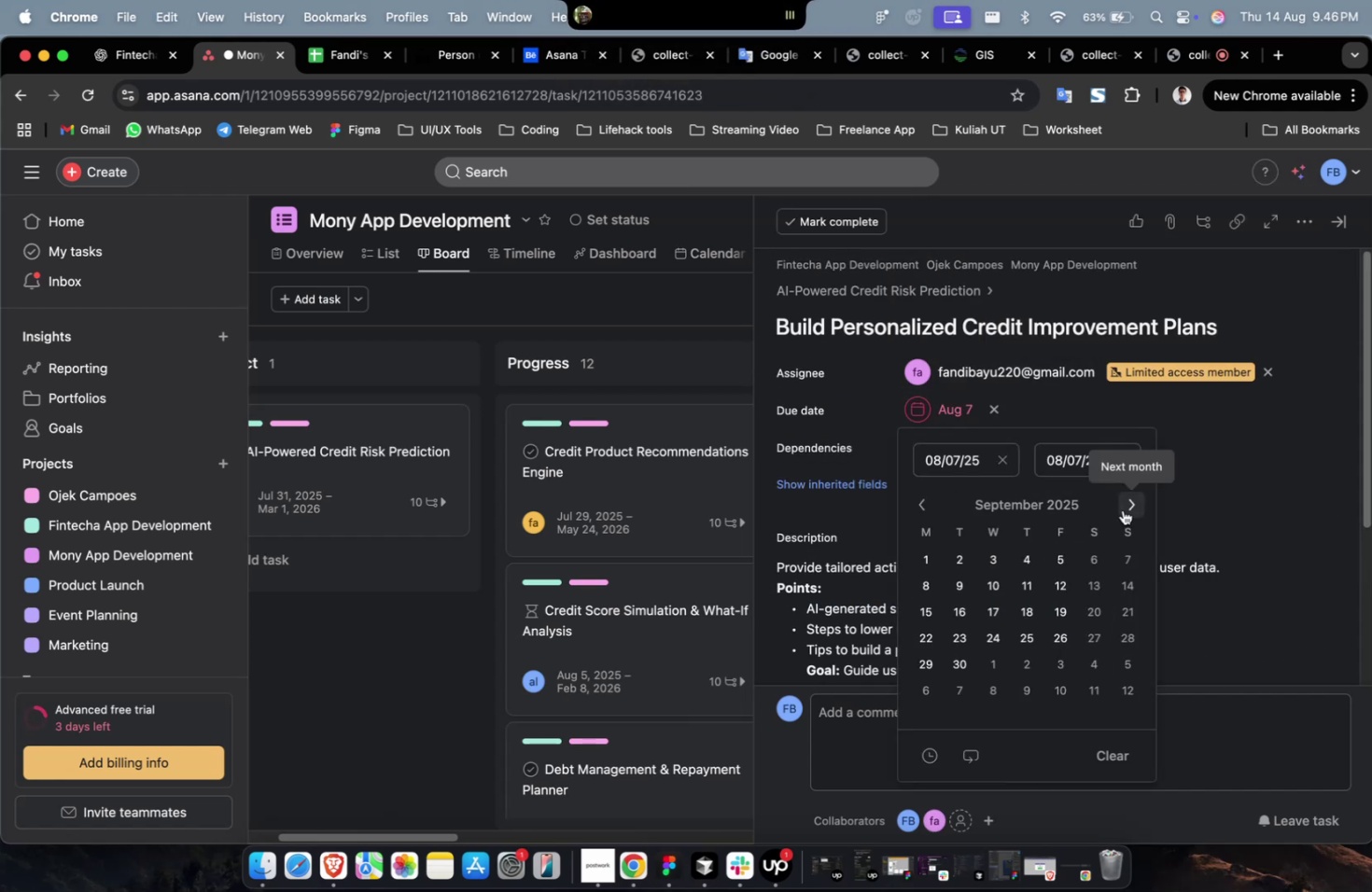 
triple_click([1122, 509])
 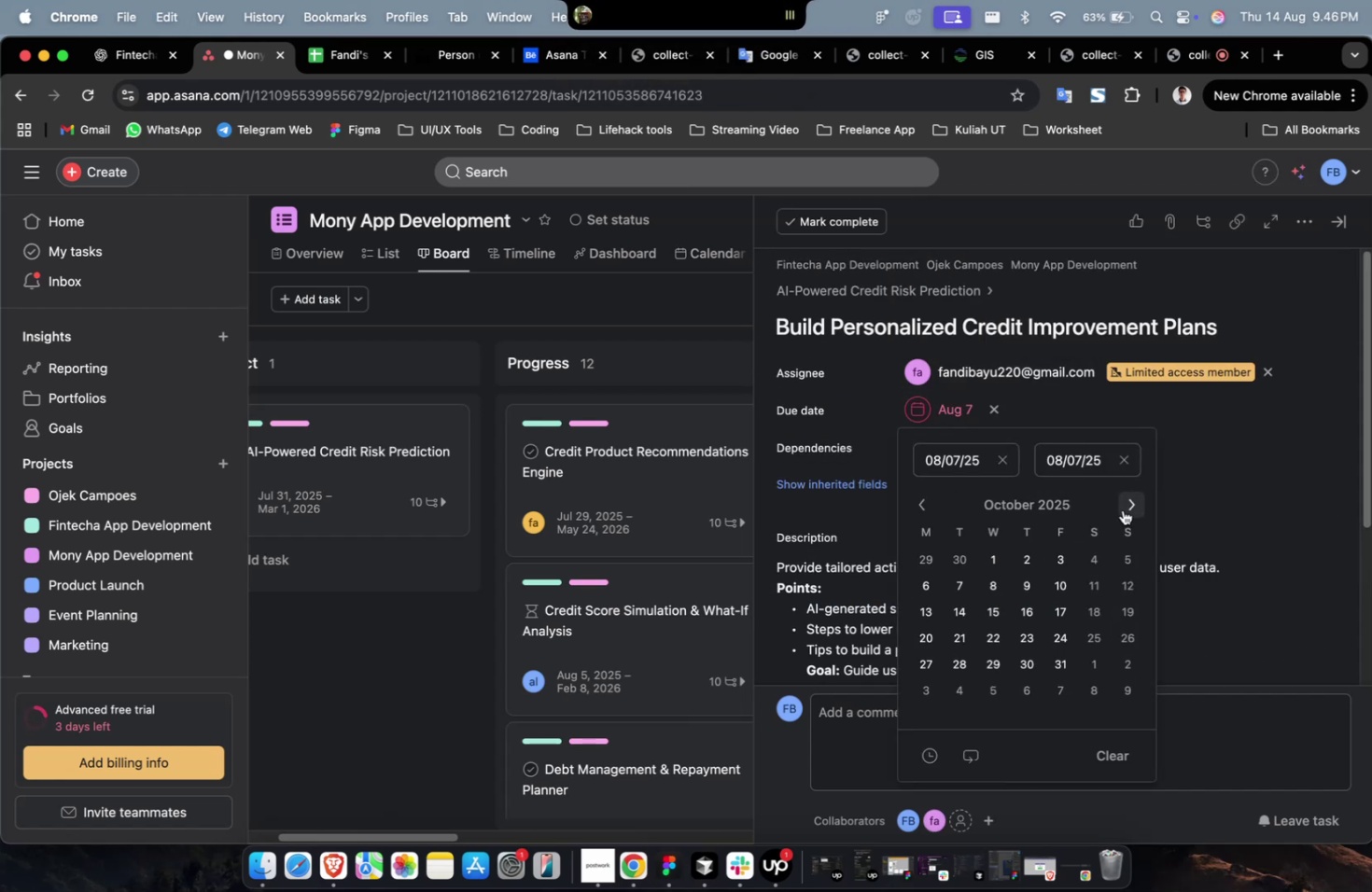 
triple_click([1122, 509])
 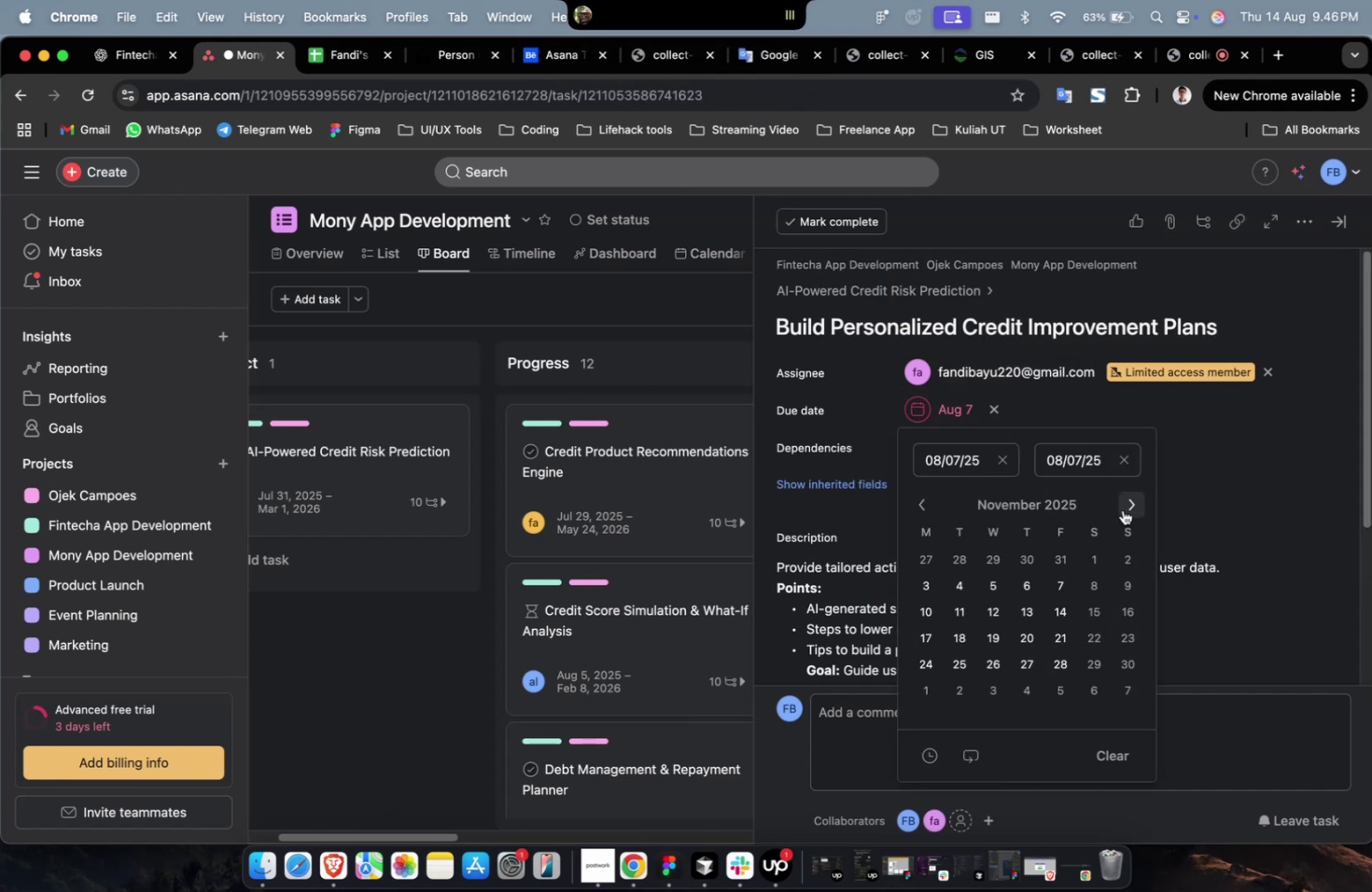 
triple_click([1122, 509])
 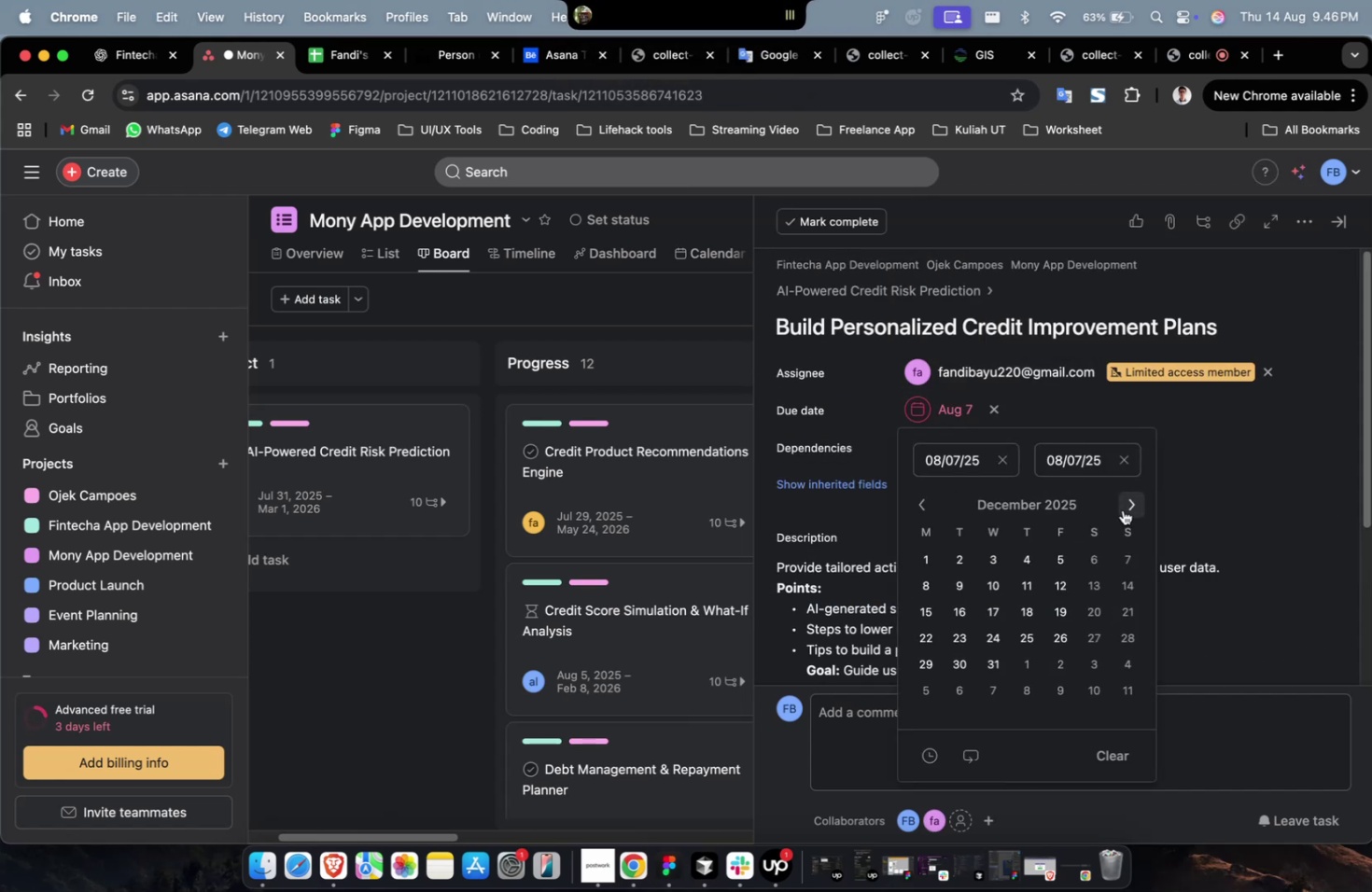 
triple_click([1122, 509])
 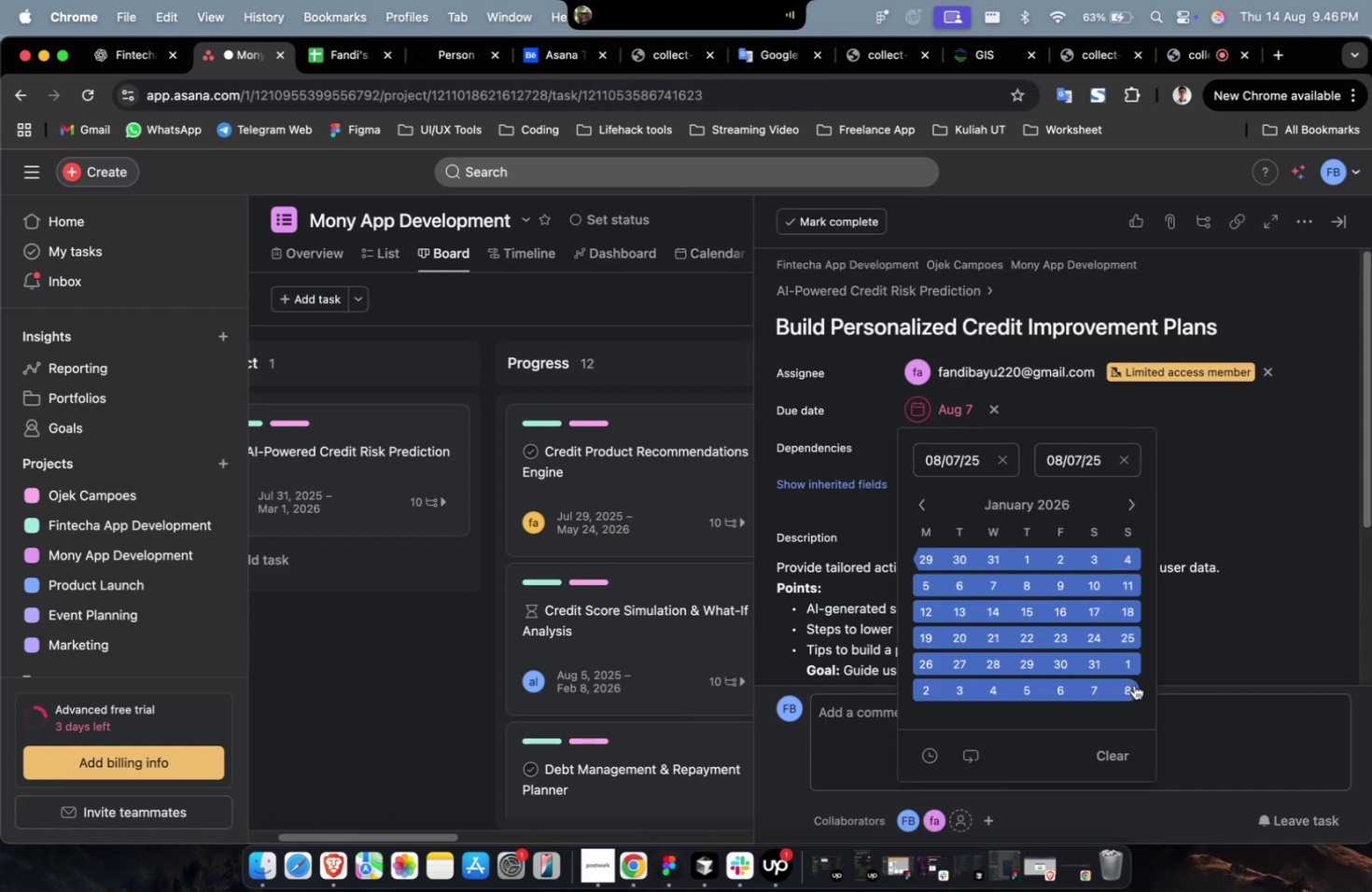 
left_click([1132, 688])
 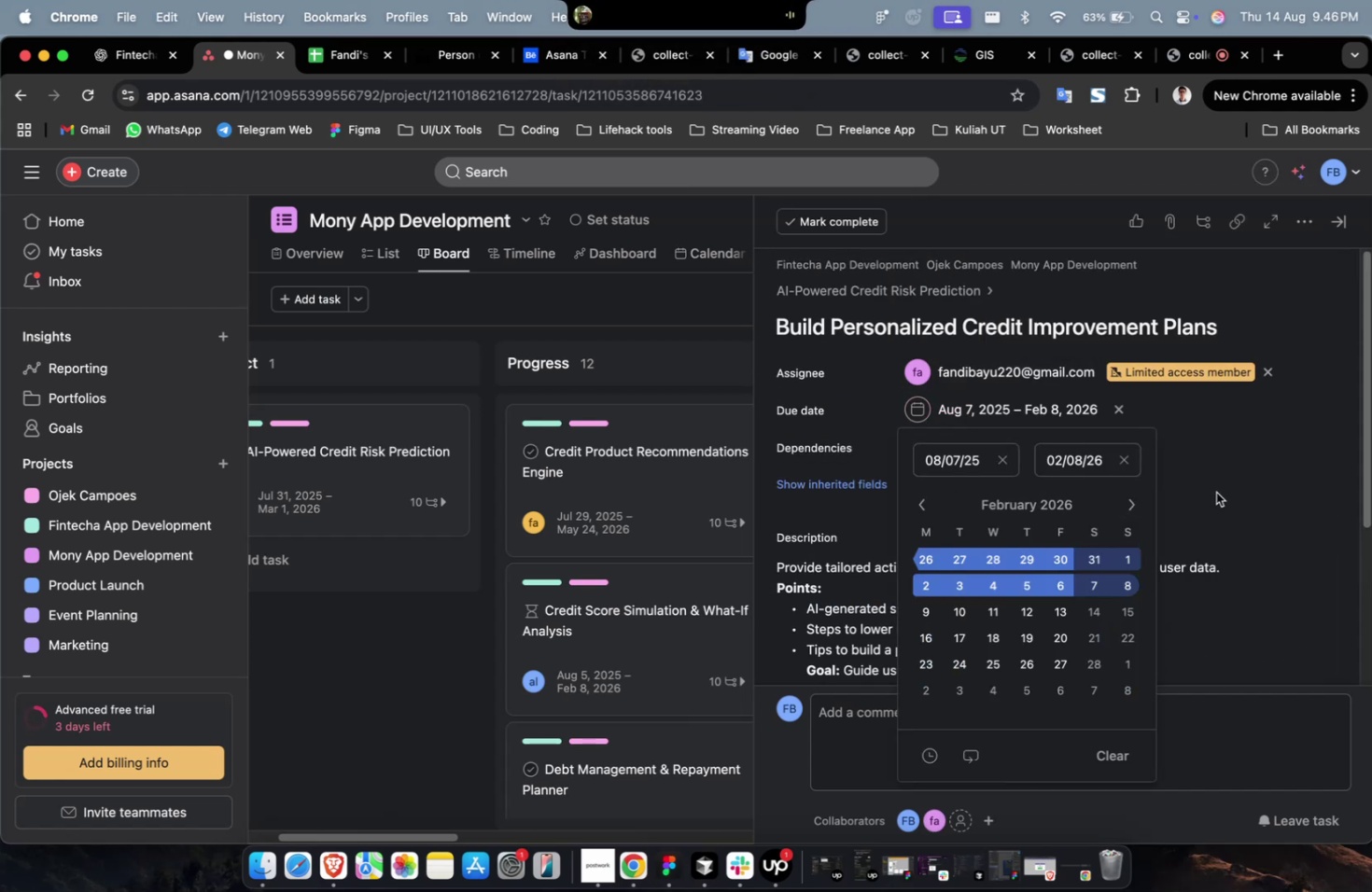 
double_click([1215, 492])
 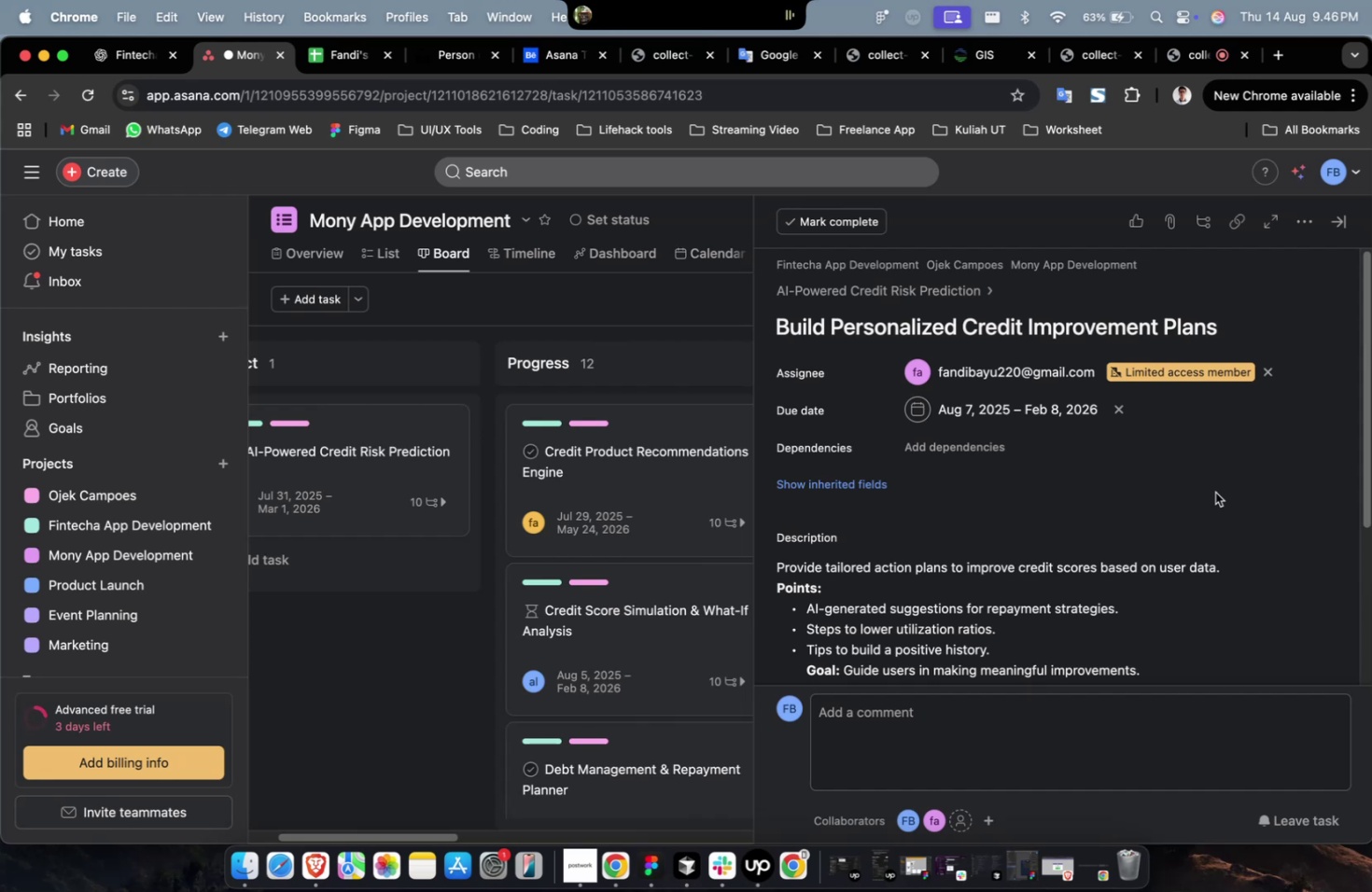 
wait(36.77)
 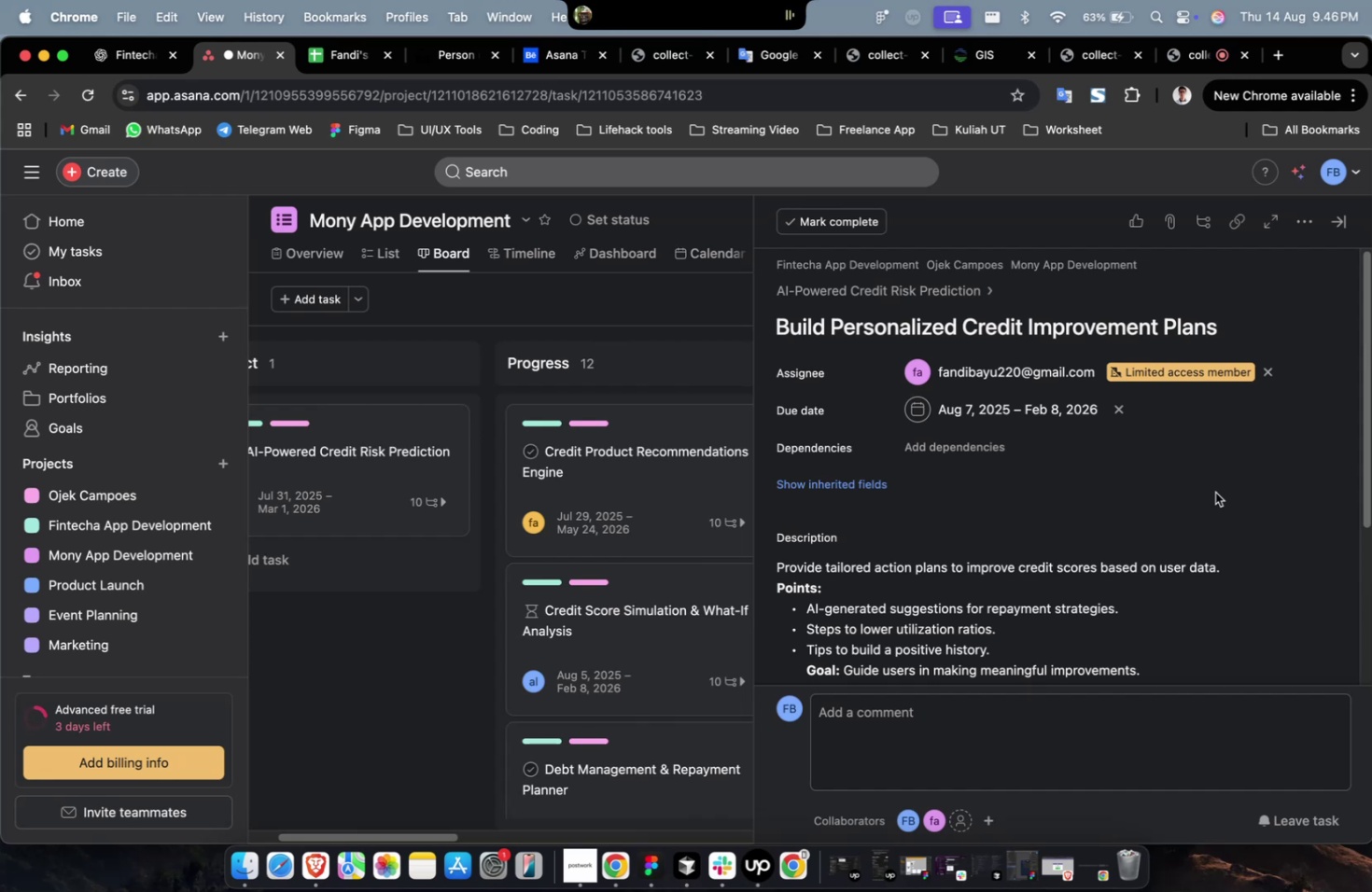 
scroll: coordinate [1201, 483], scroll_direction: down, amount: 10.0
 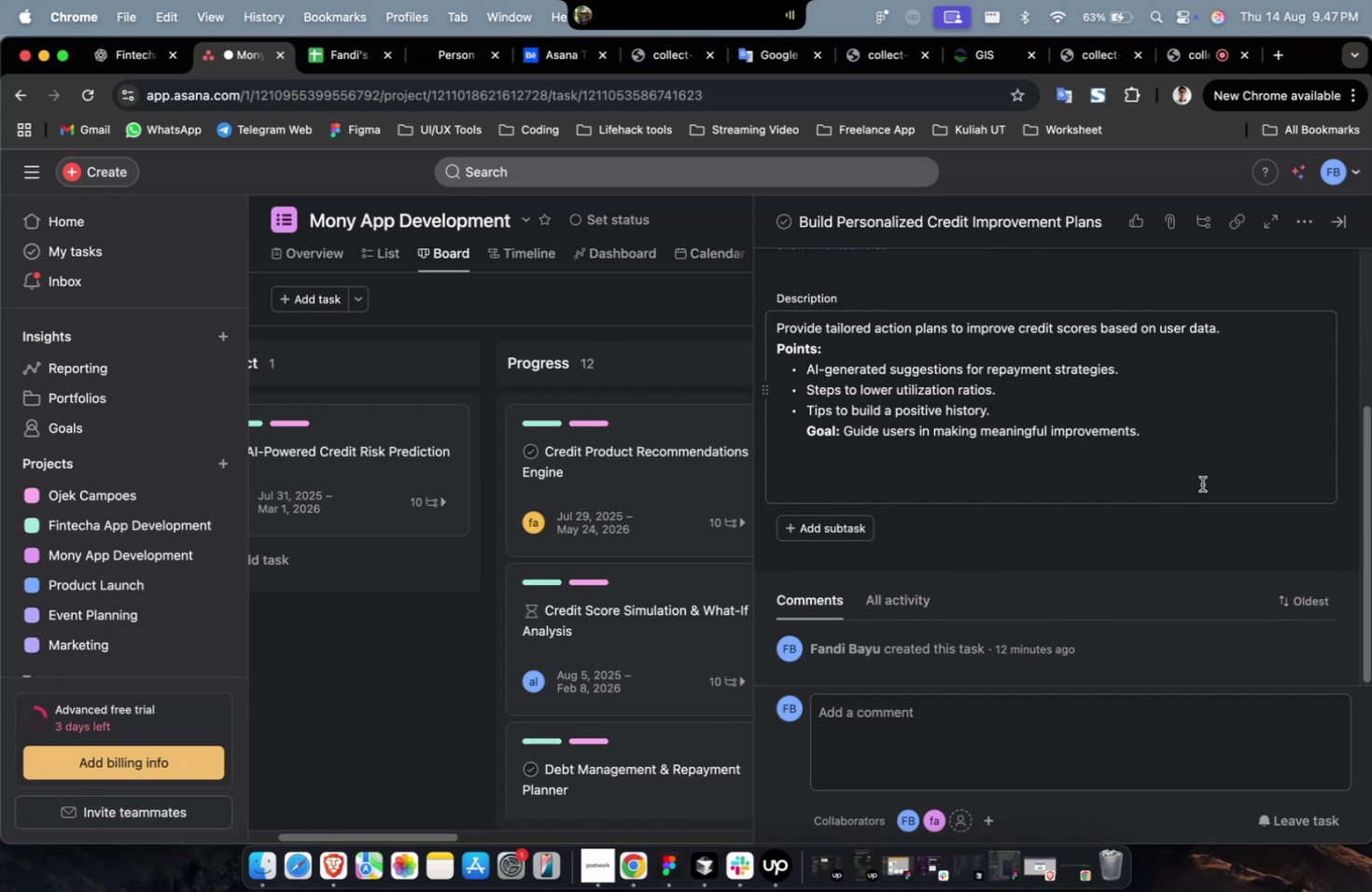 
wait(9.13)
 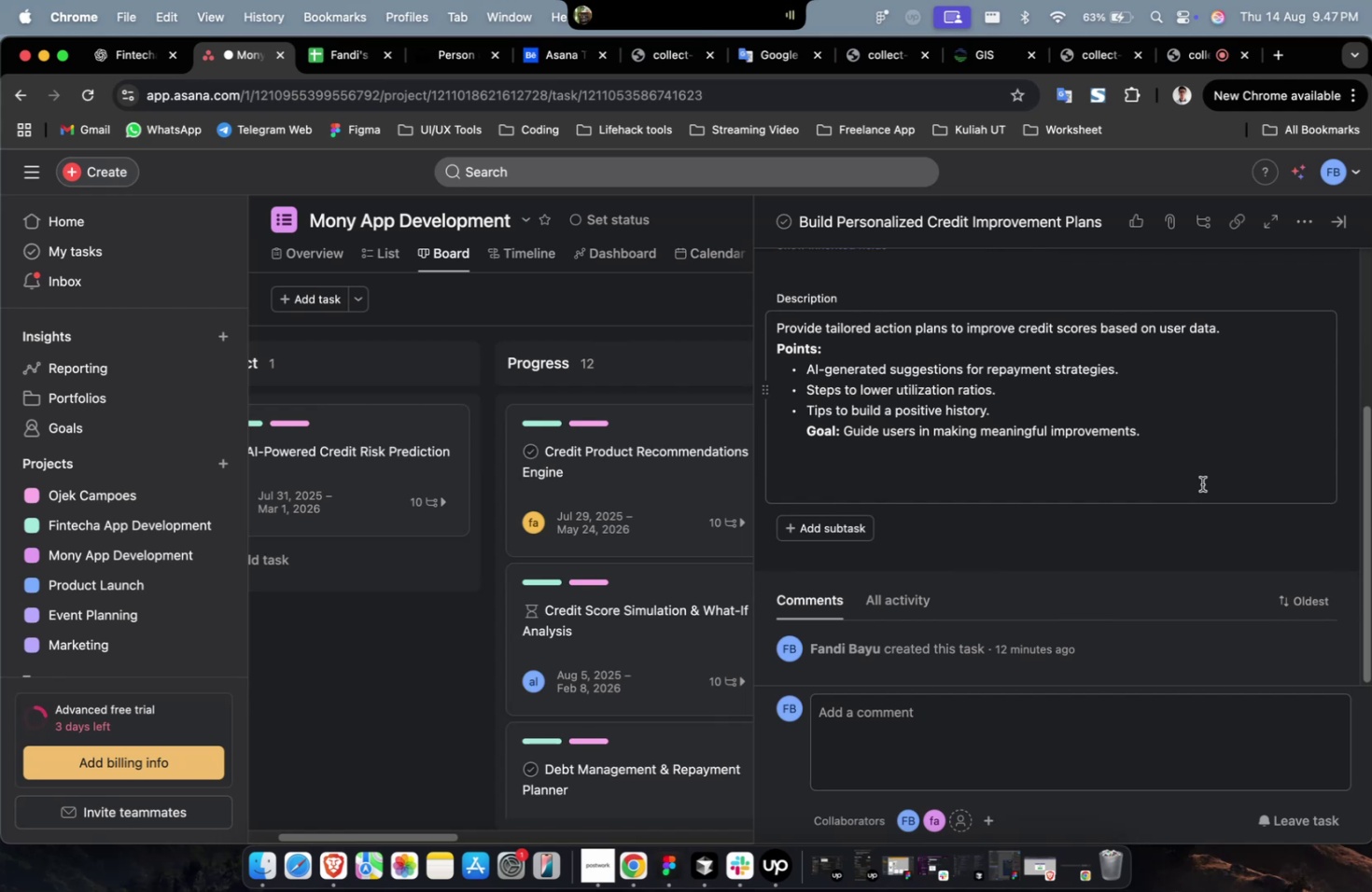 
scroll: coordinate [1075, 439], scroll_direction: up, amount: 9.0
 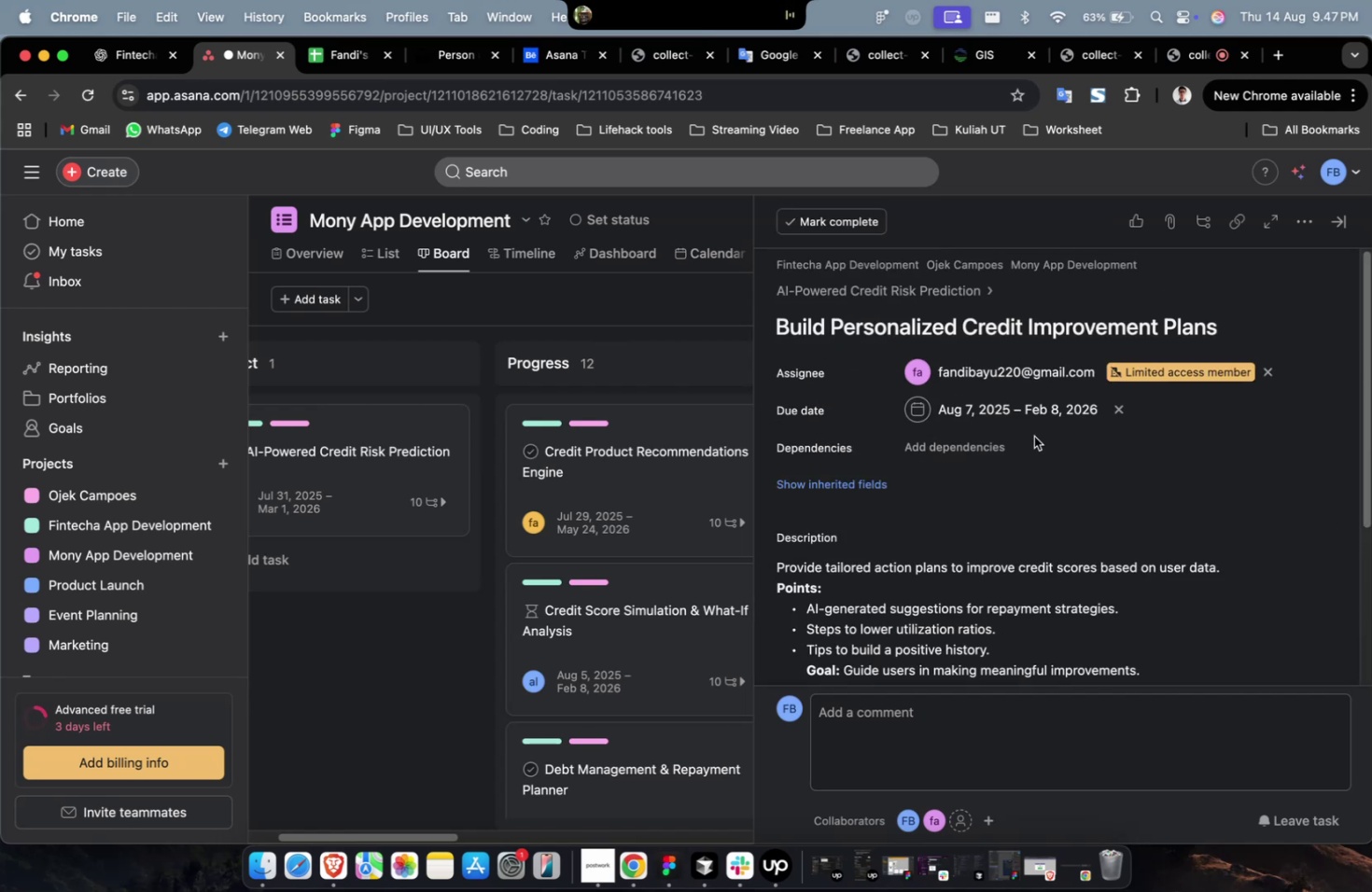 
left_click([959, 439])
 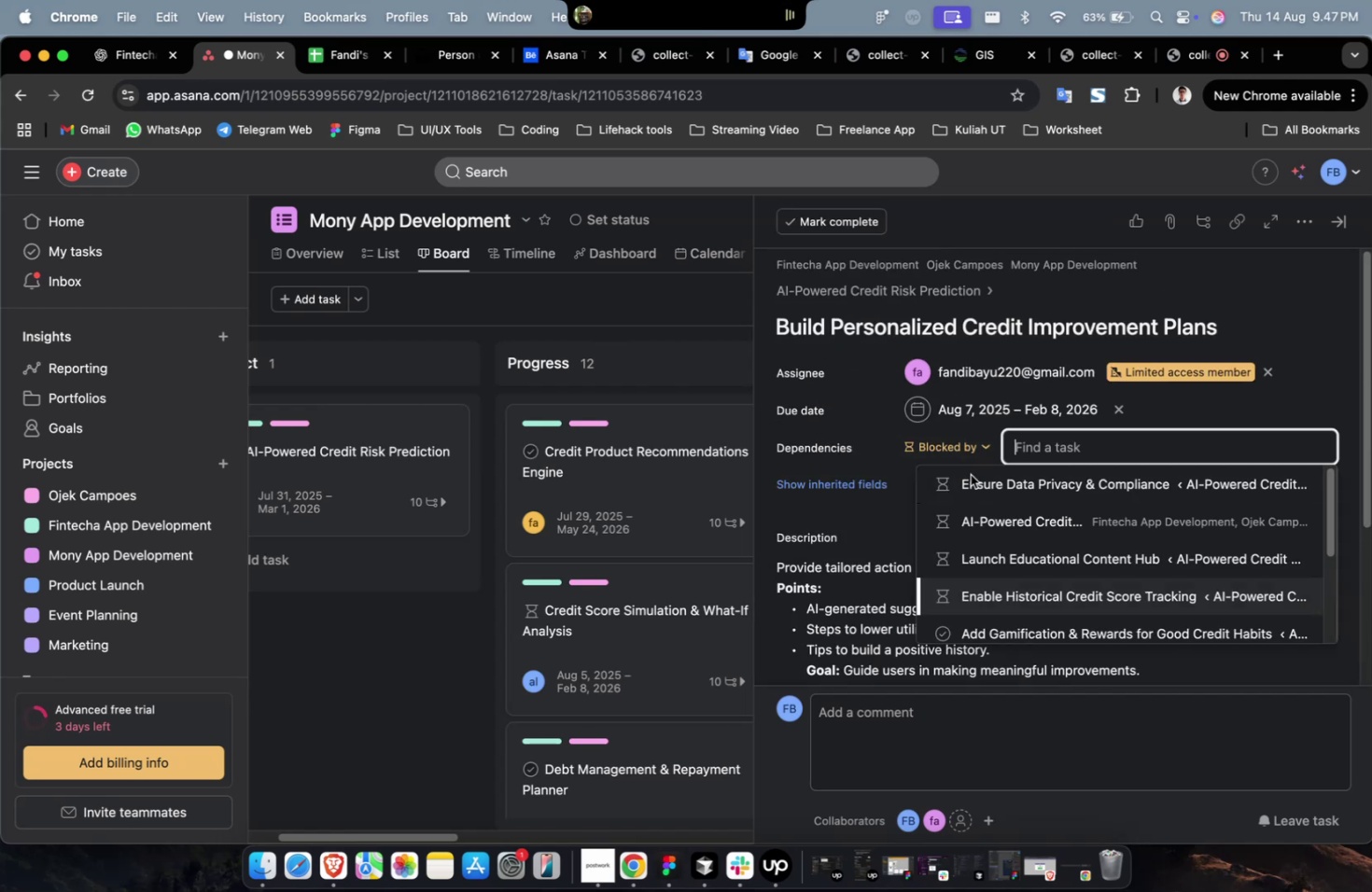 
double_click([970, 475])
 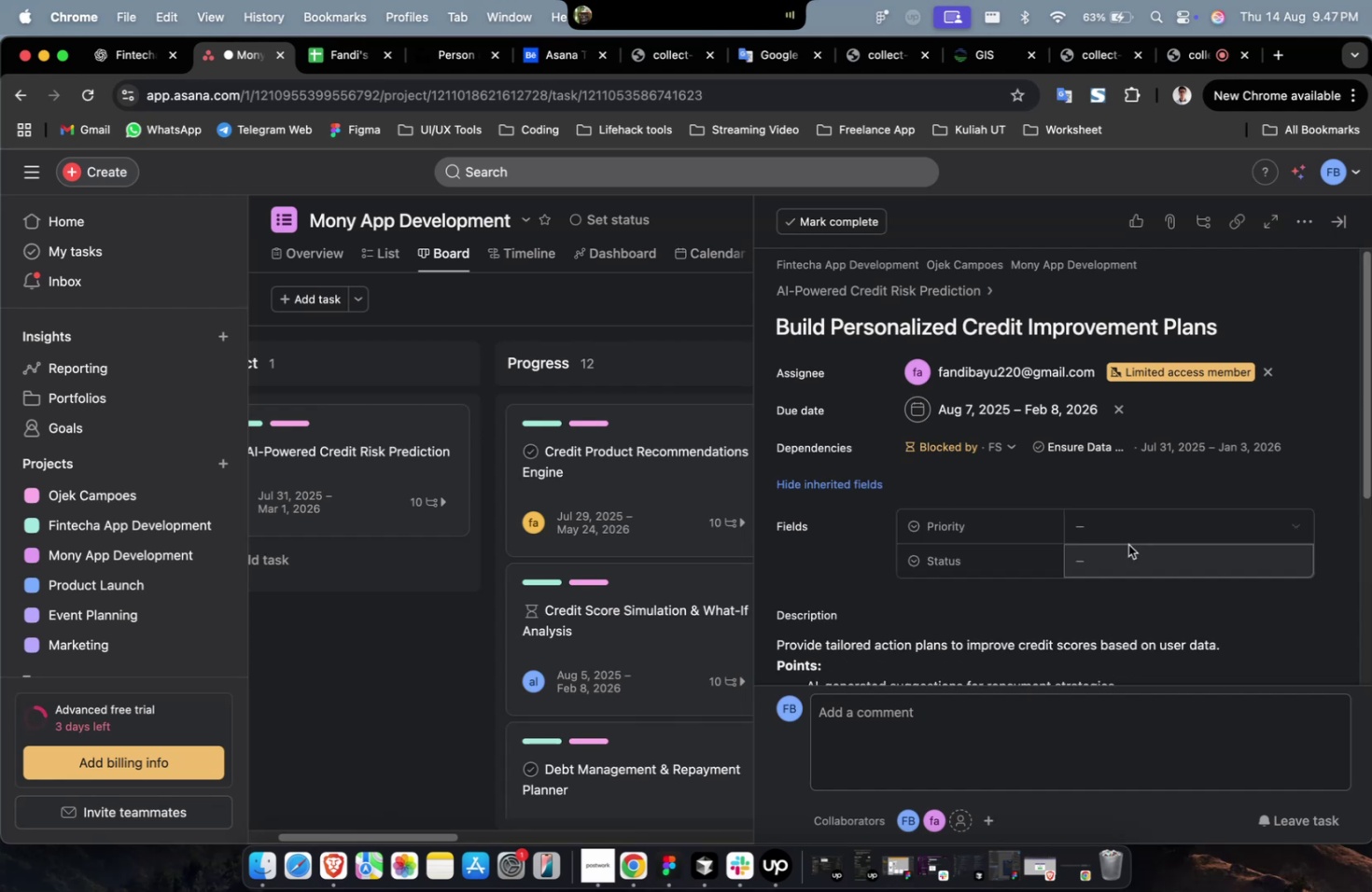 
triple_click([1155, 530])
 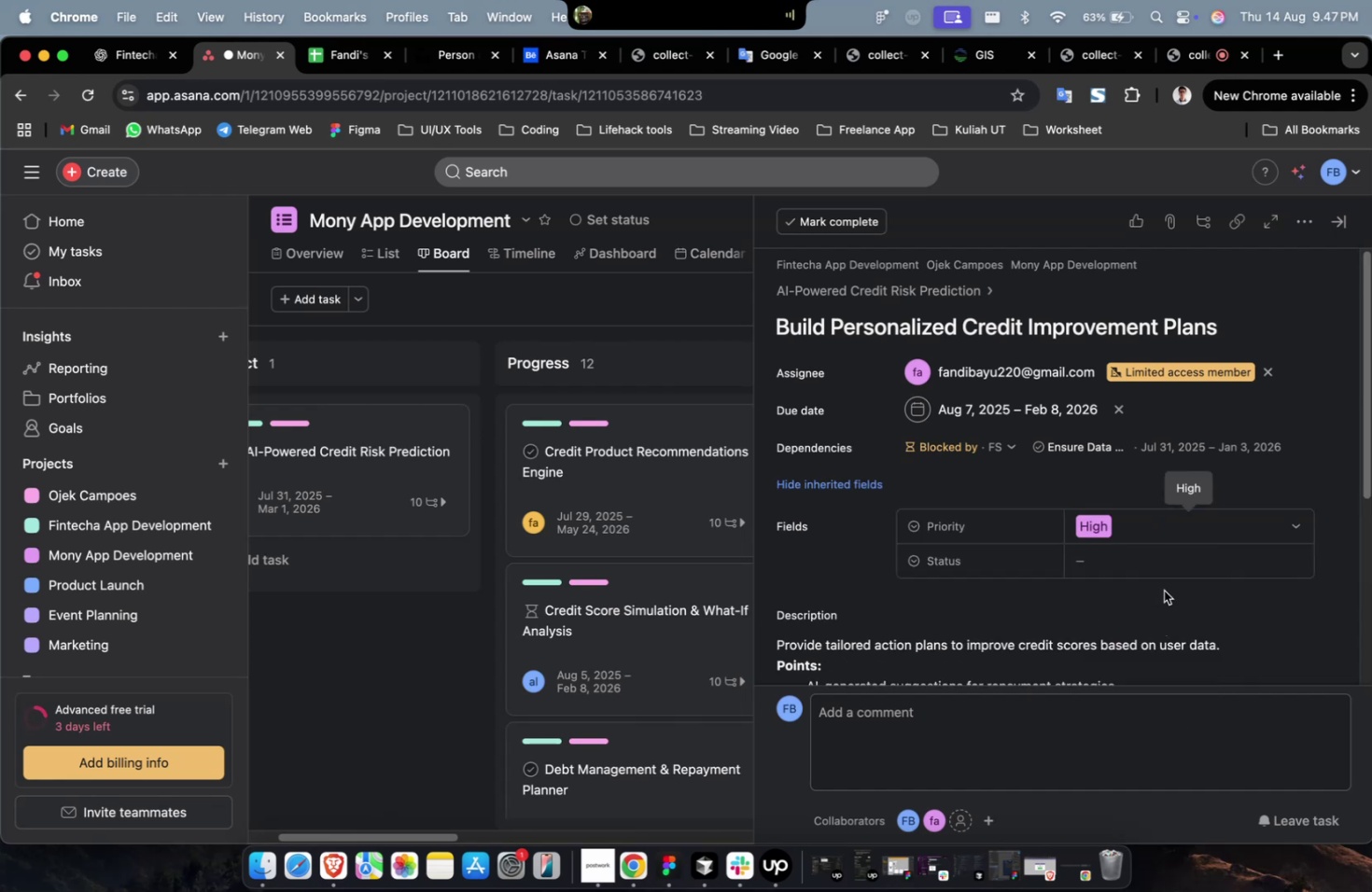 
triple_click([1164, 564])
 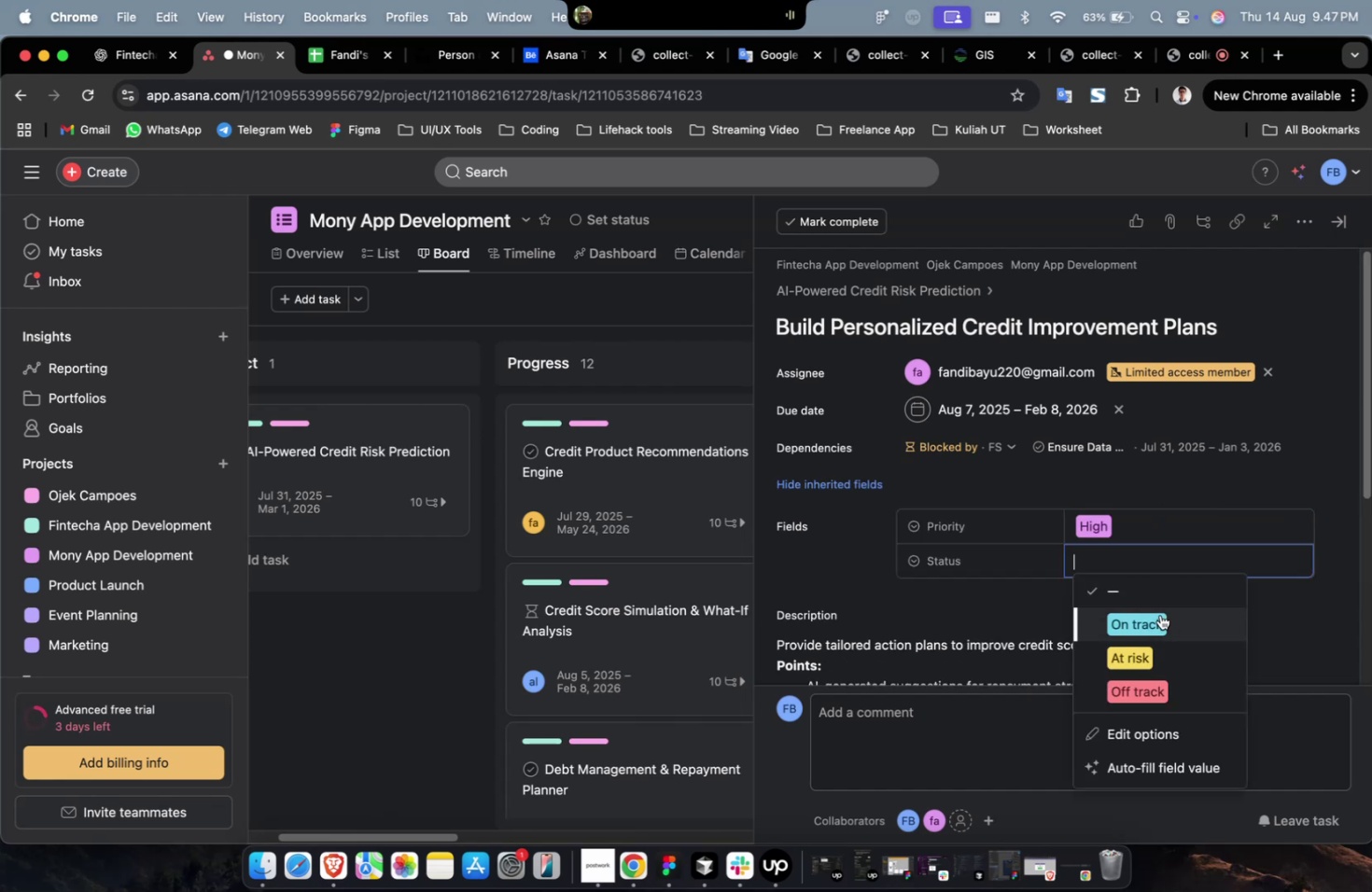 
triple_click([1158, 615])
 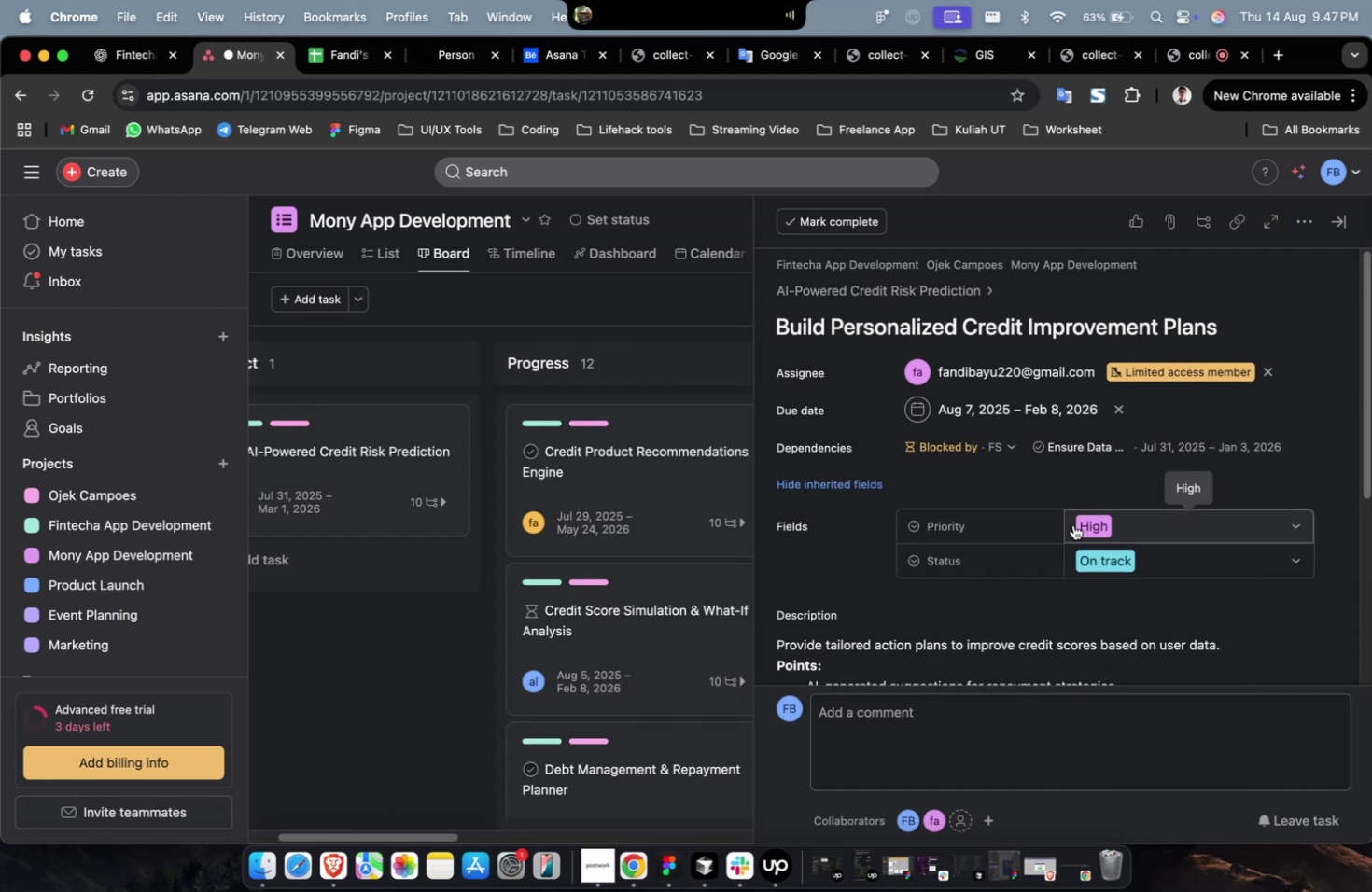 
scroll: coordinate [1072, 521], scroll_direction: down, amount: 40.0
 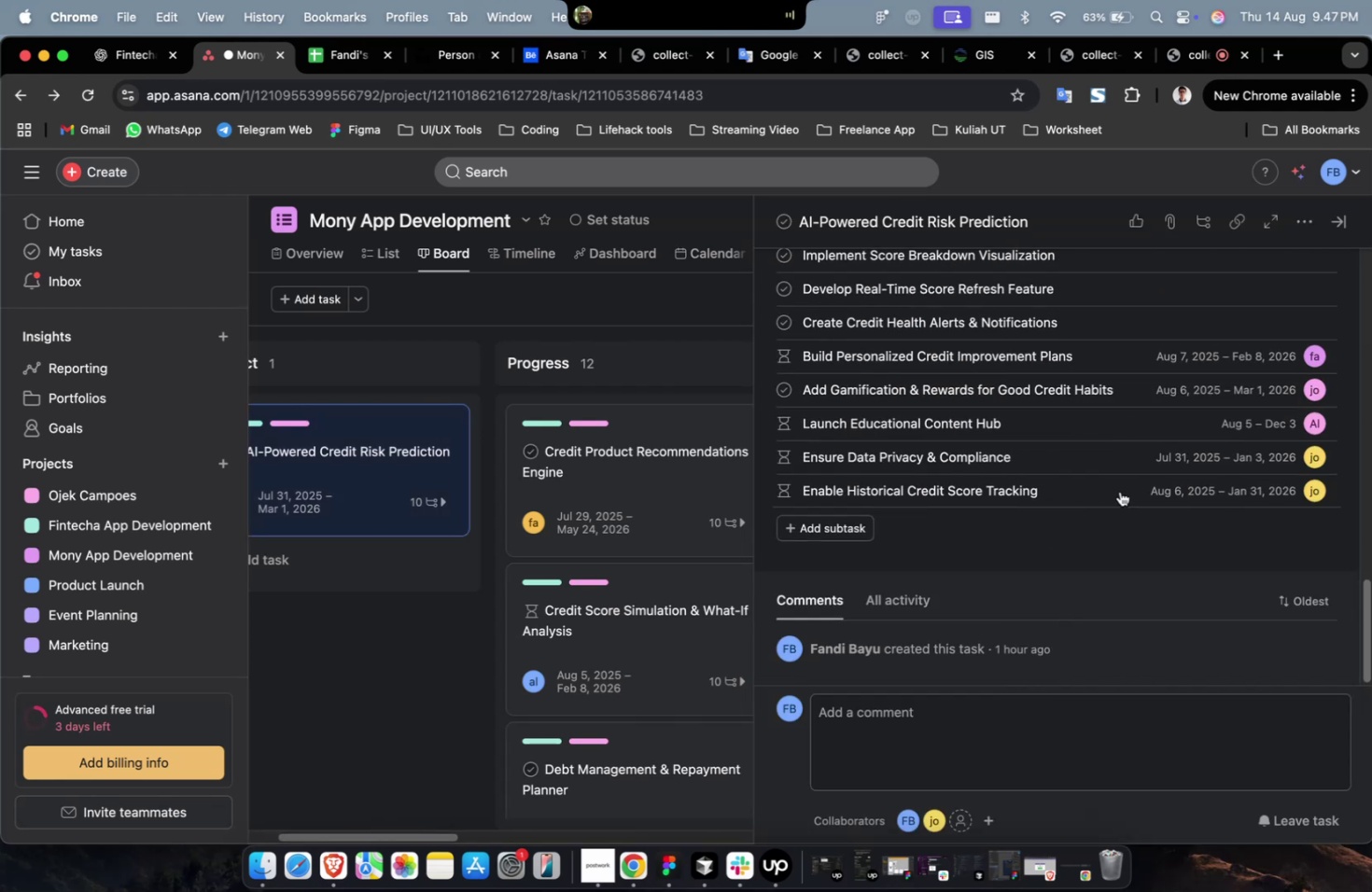 
scroll: coordinate [1144, 453], scroll_direction: up, amount: 4.0
 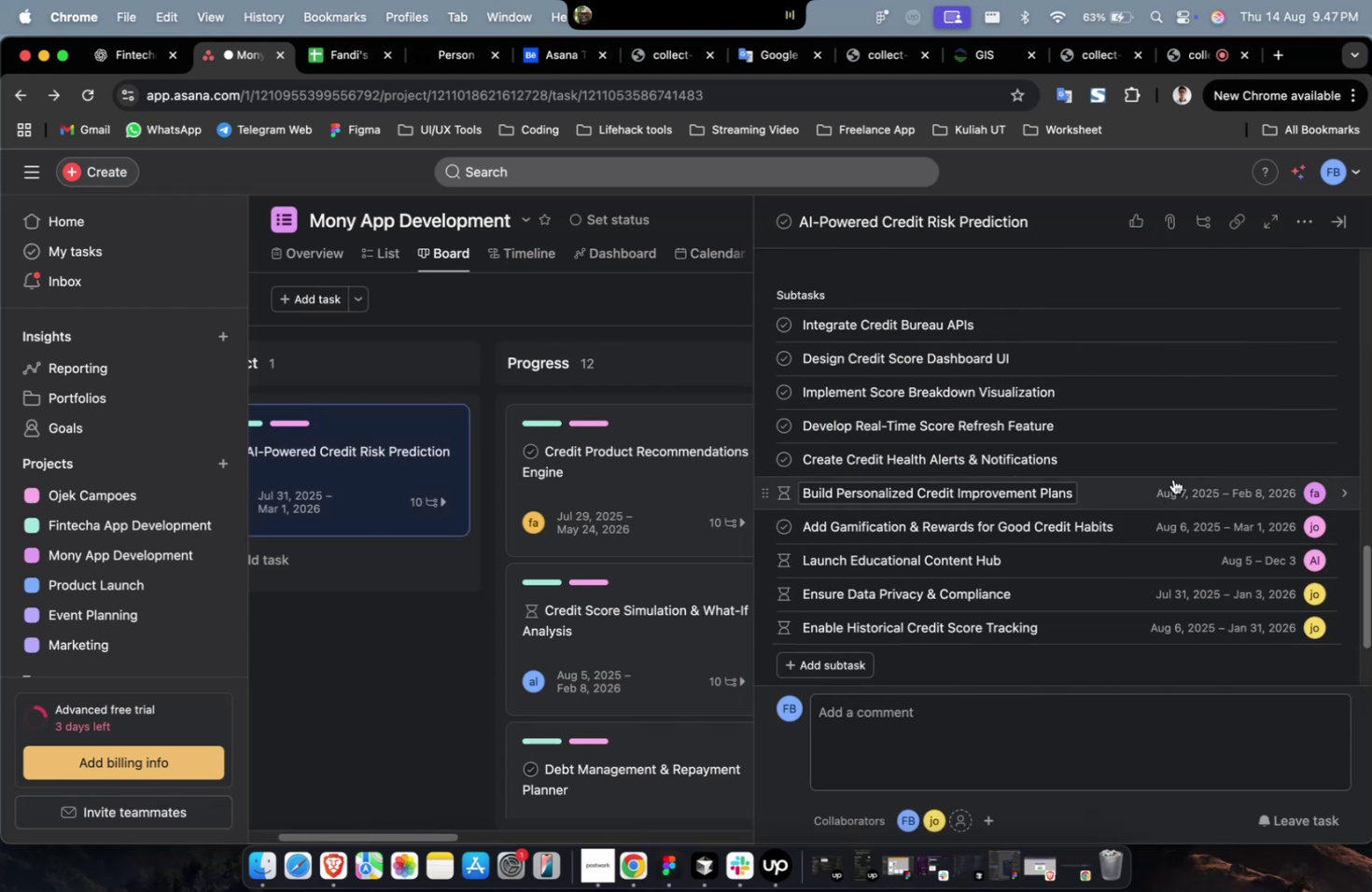 
left_click([1176, 469])
 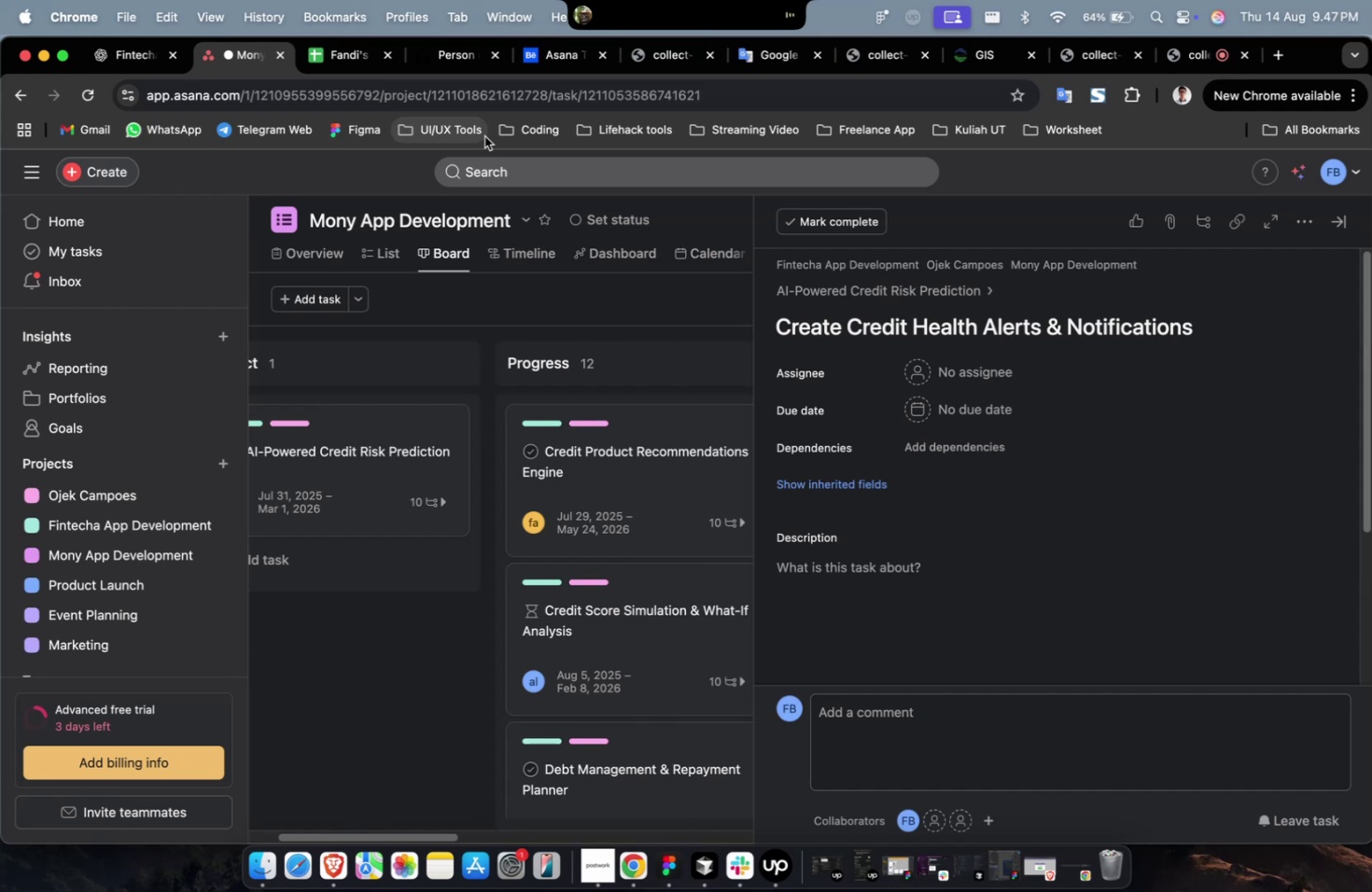 
wait(18.08)
 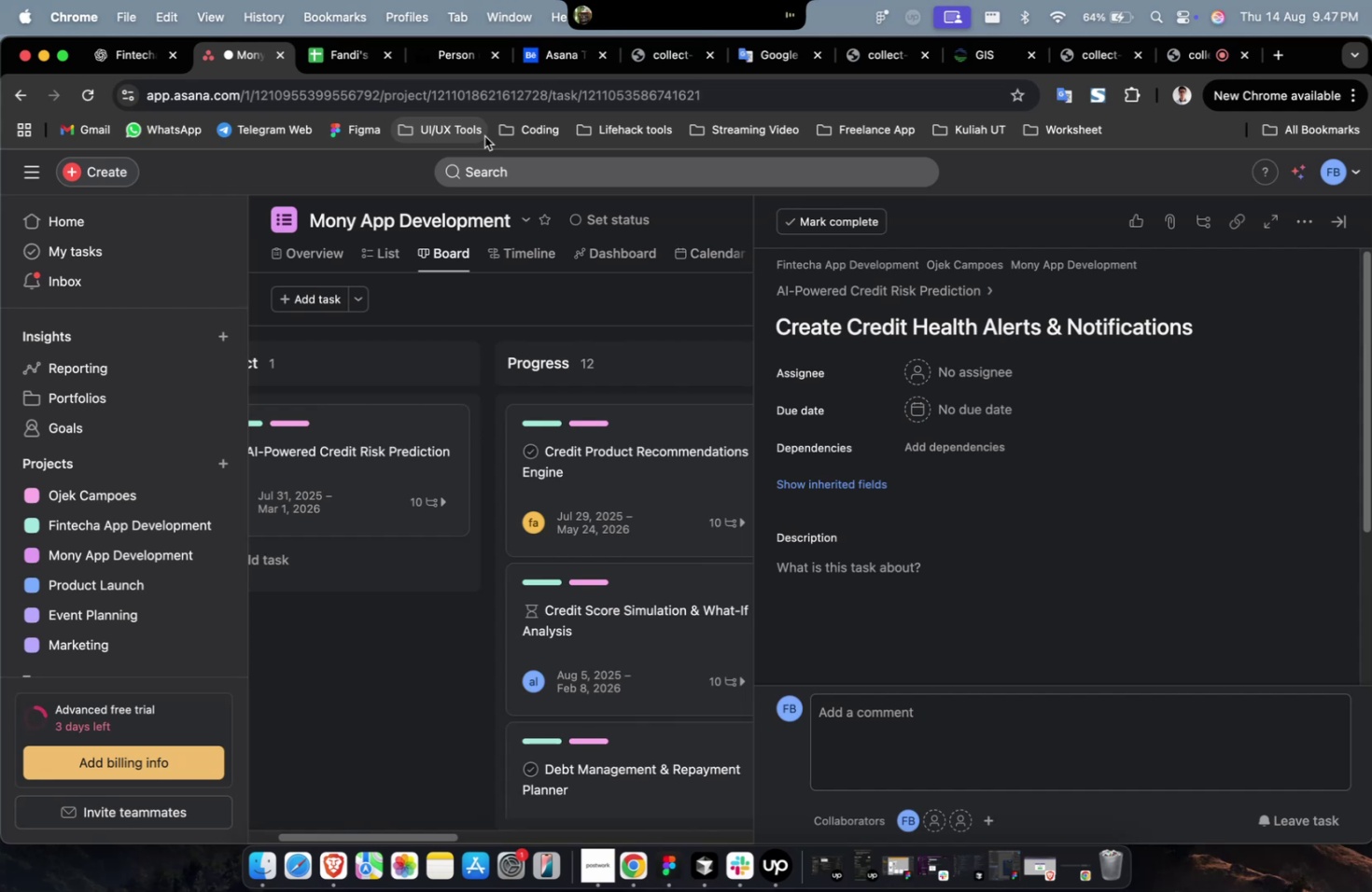 
left_click([1009, 376])
 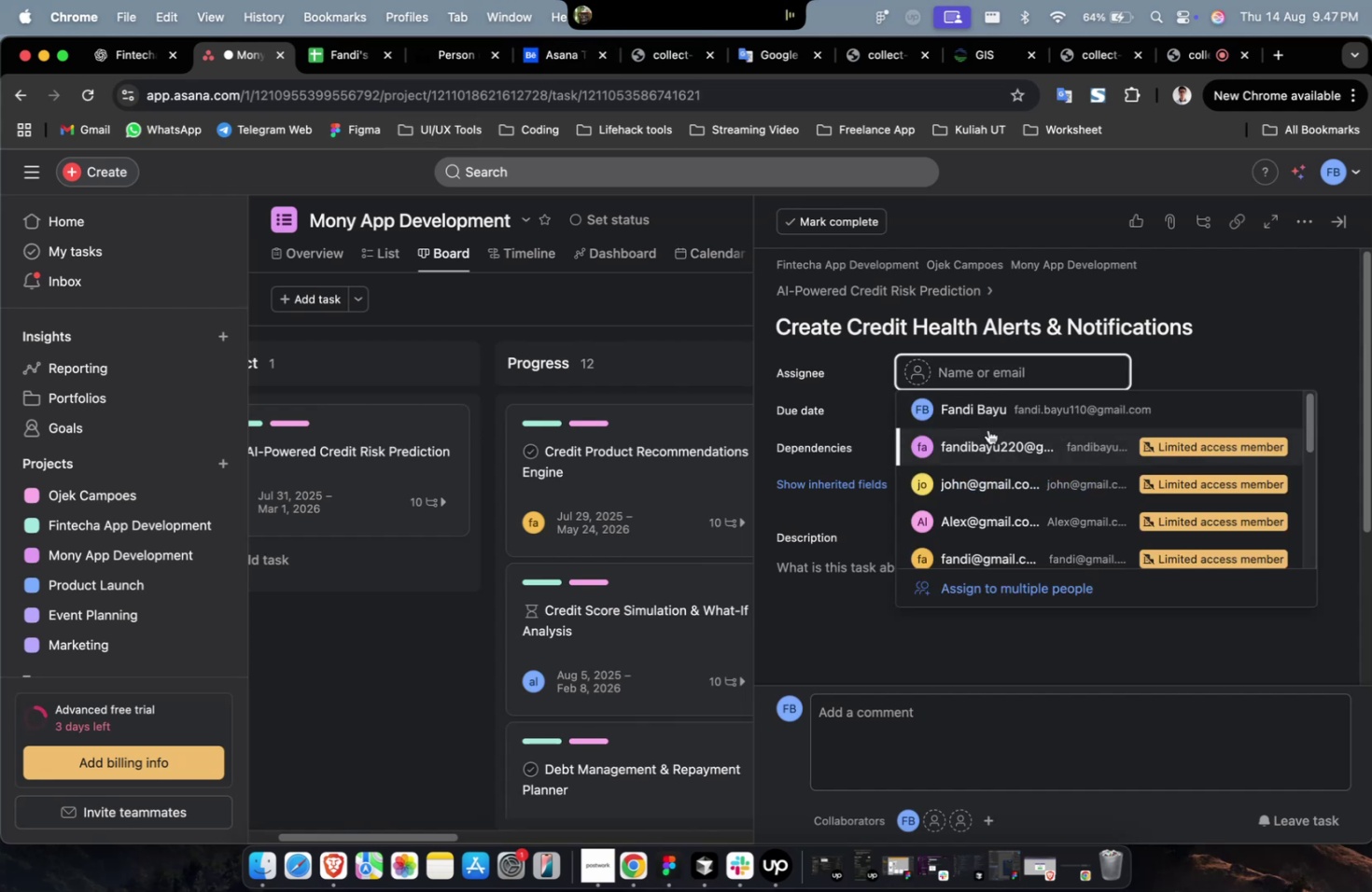 
left_click([987, 438])
 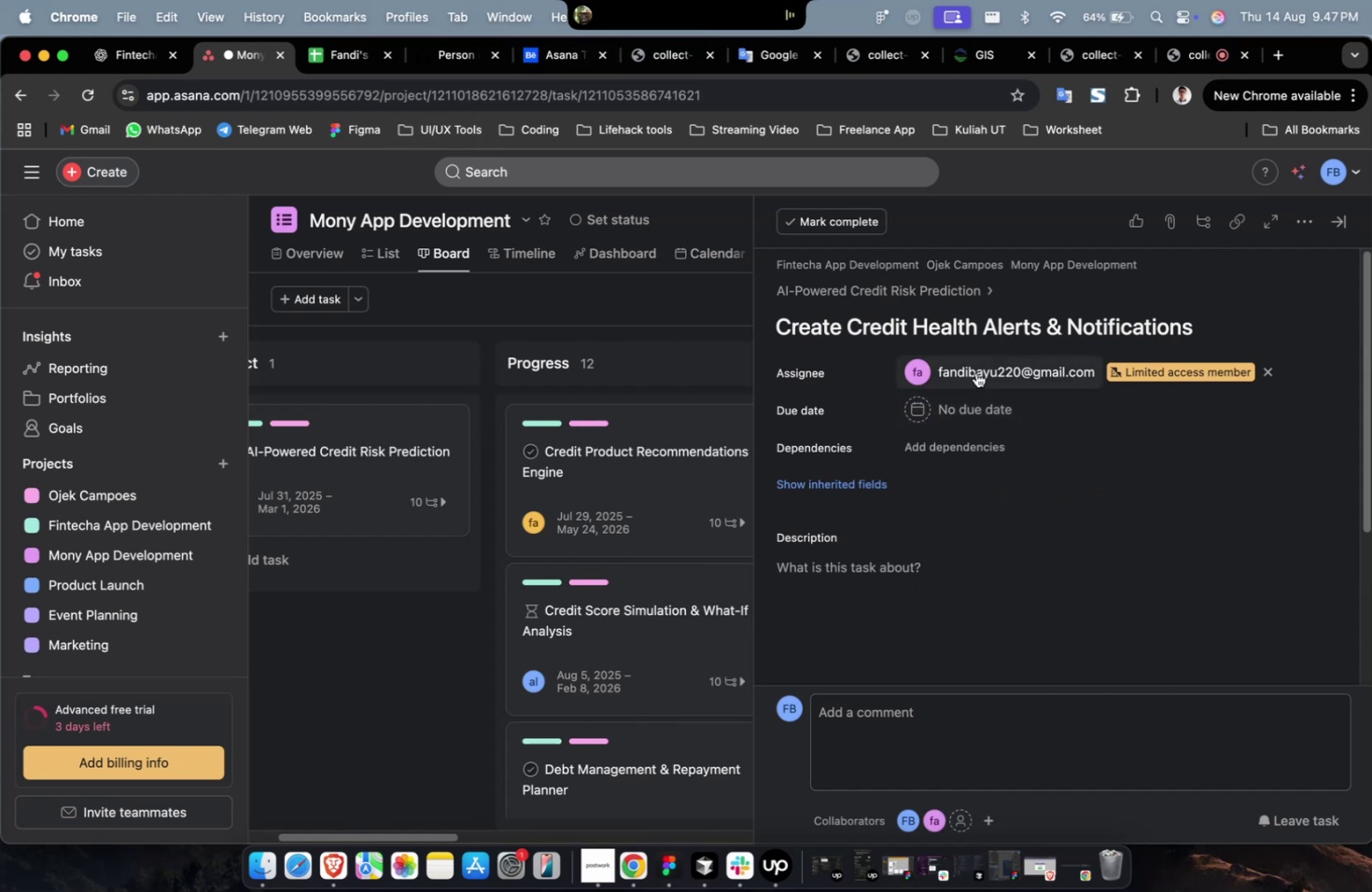 
double_click([975, 372])
 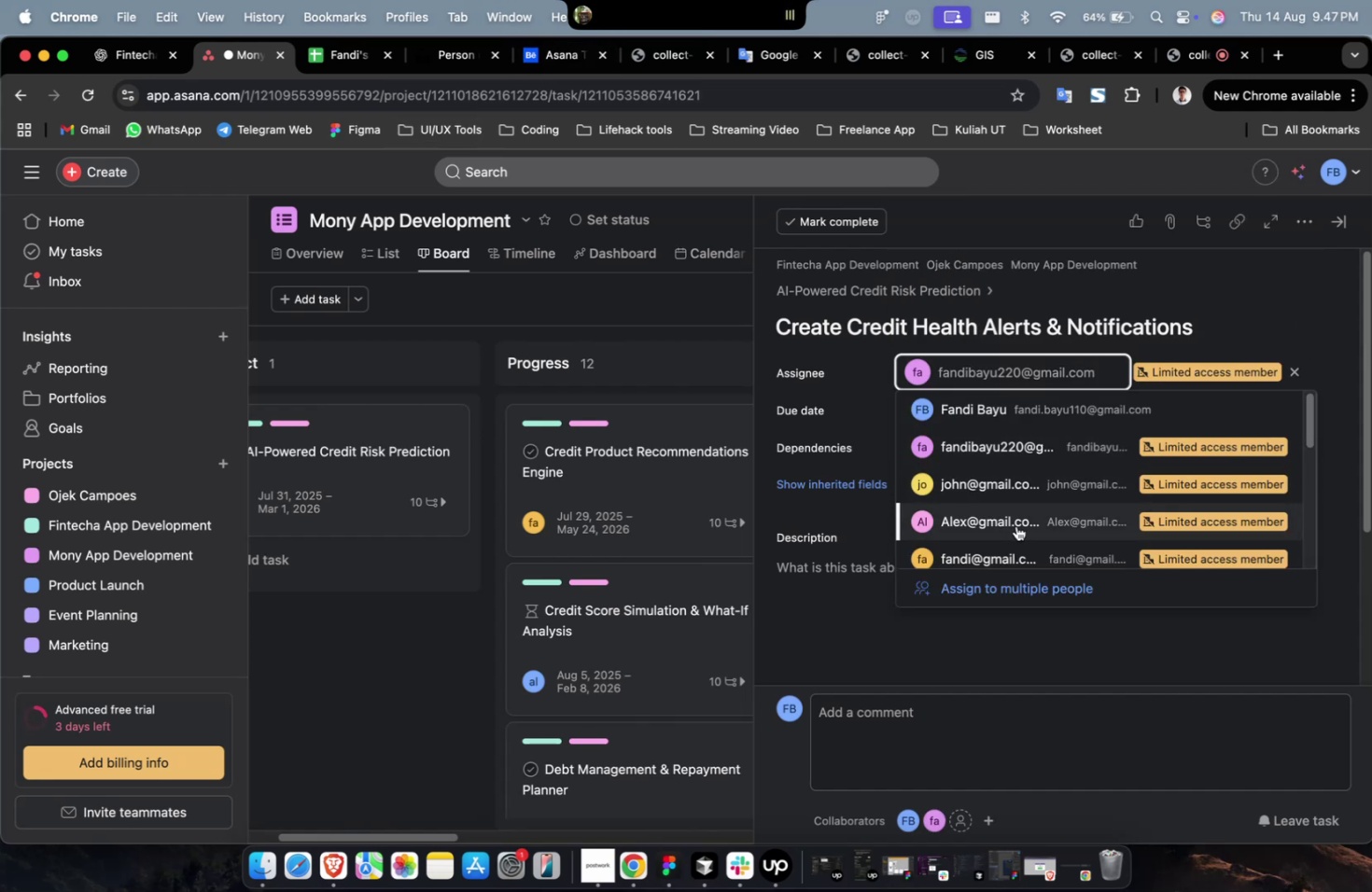 
left_click([1015, 525])
 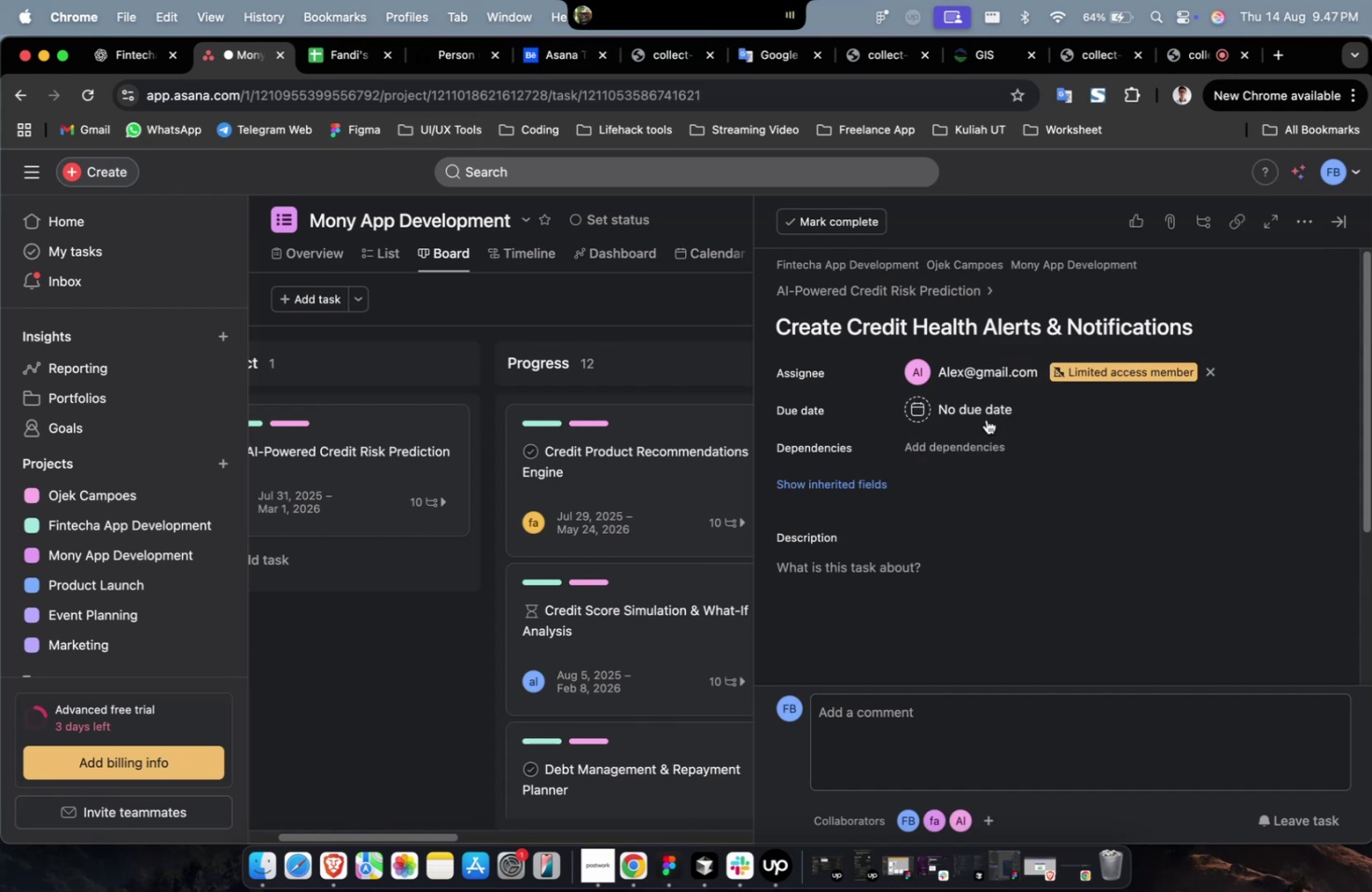 
double_click([985, 413])
 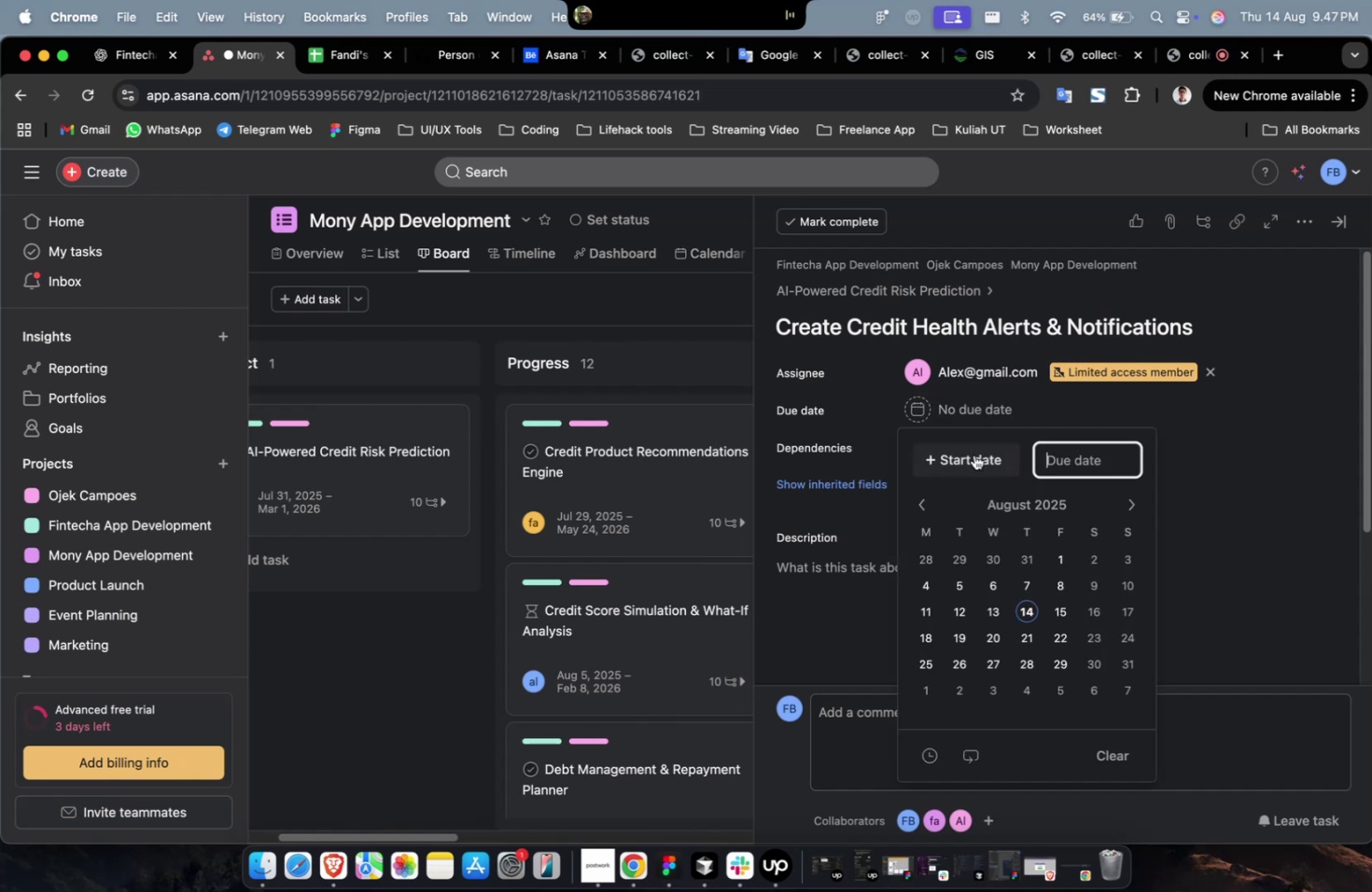 
triple_click([973, 455])
 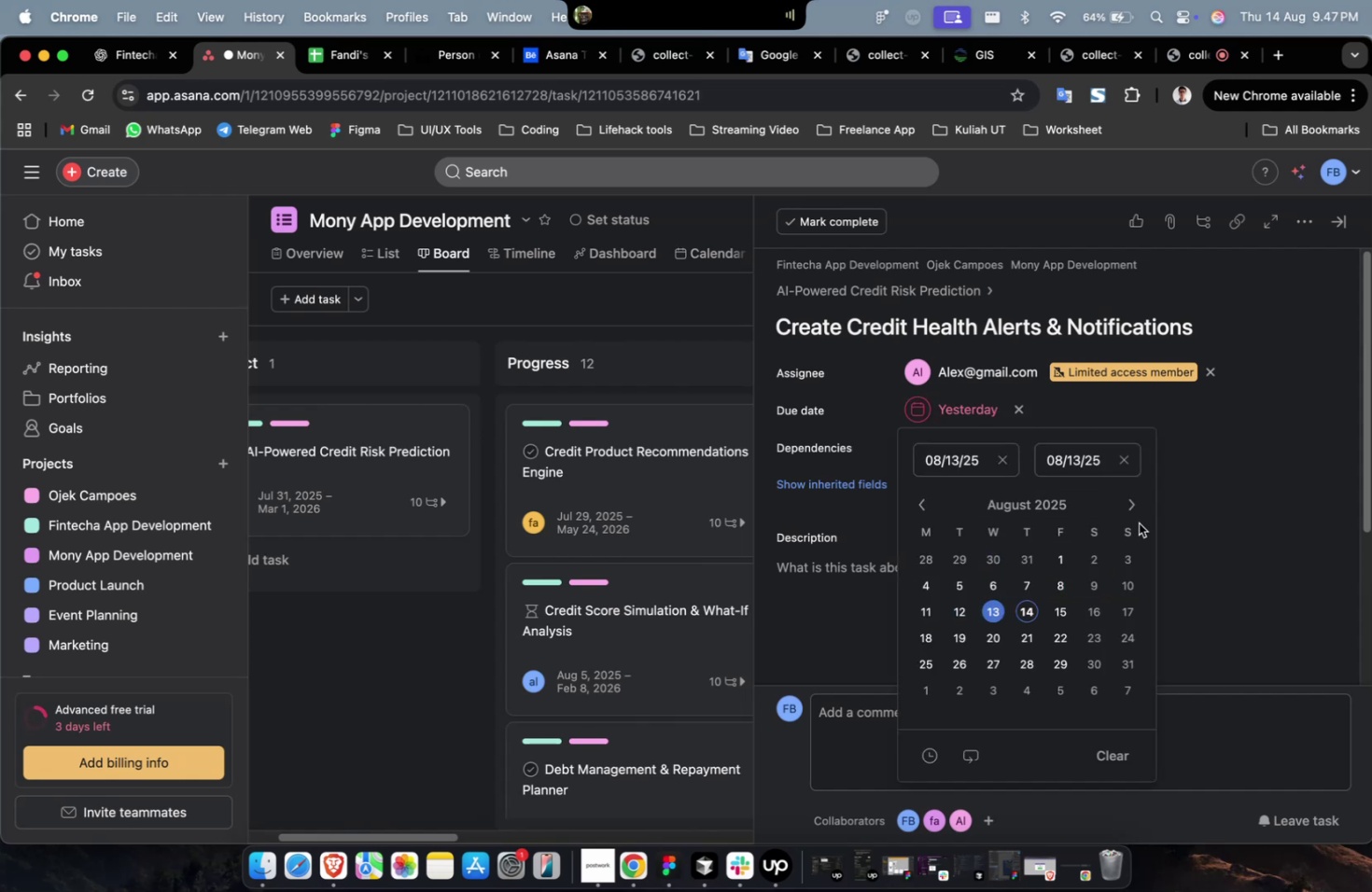 
triple_click([1139, 501])
 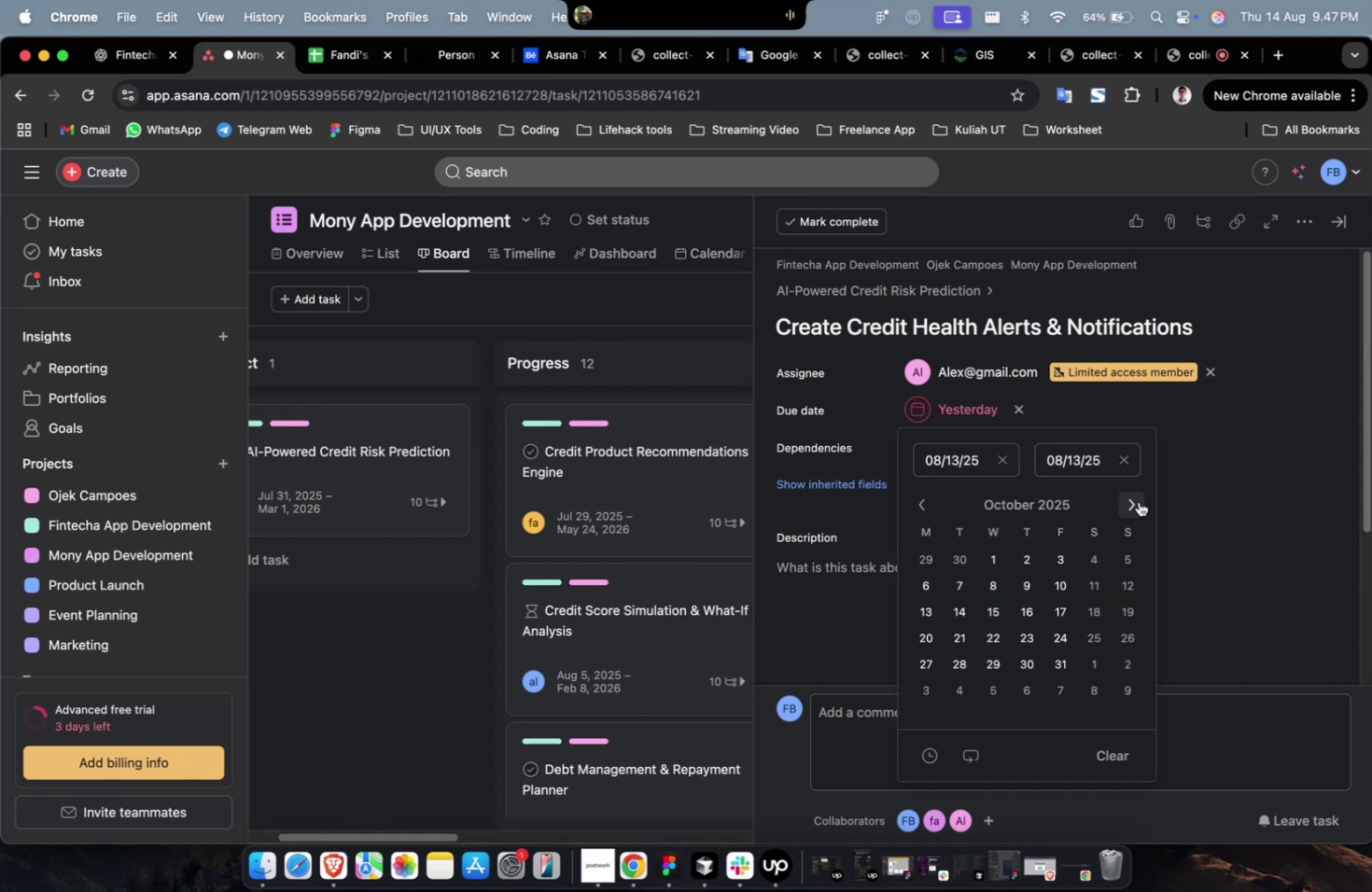 
triple_click([1138, 501])
 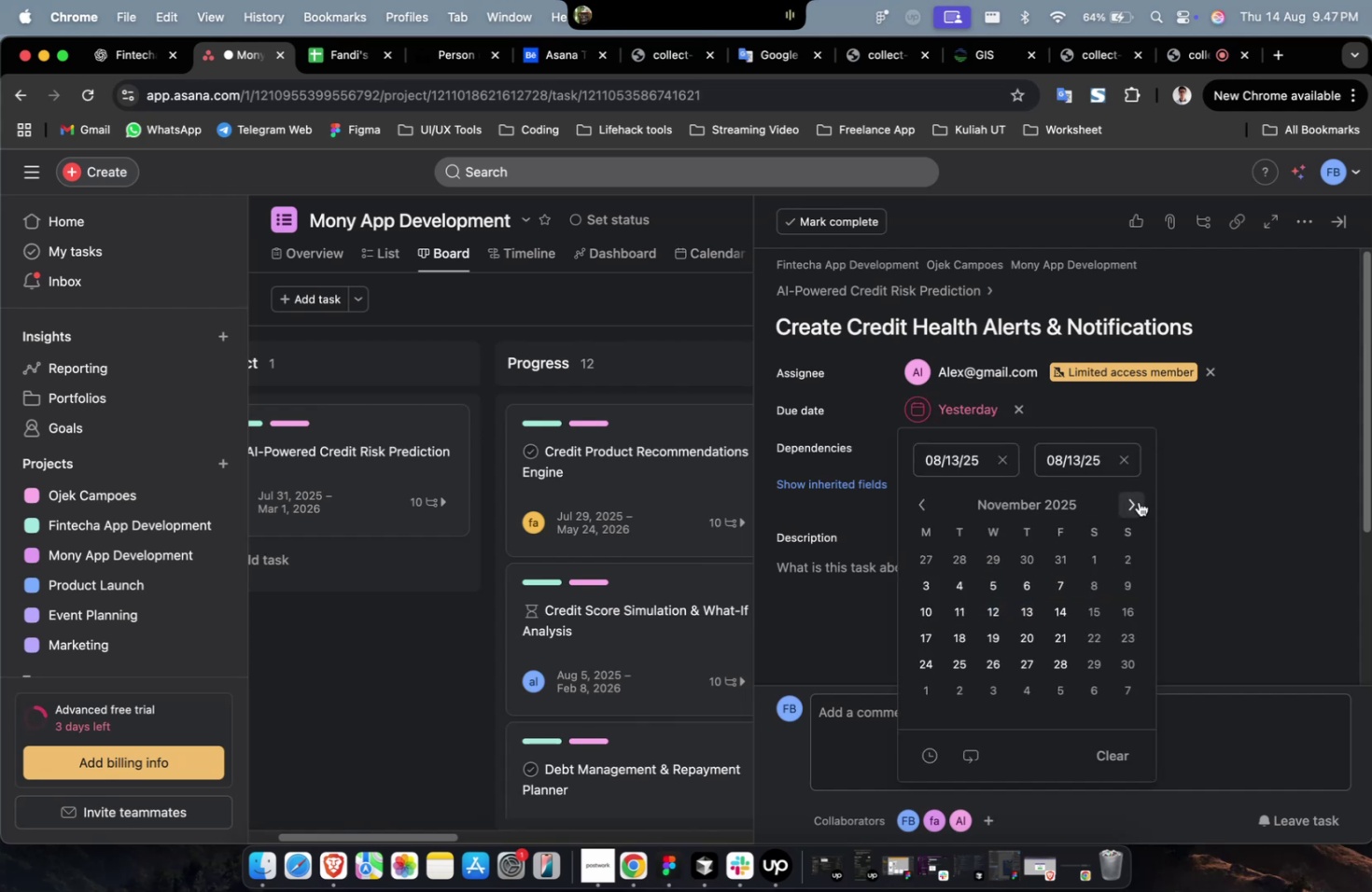 
triple_click([1138, 501])
 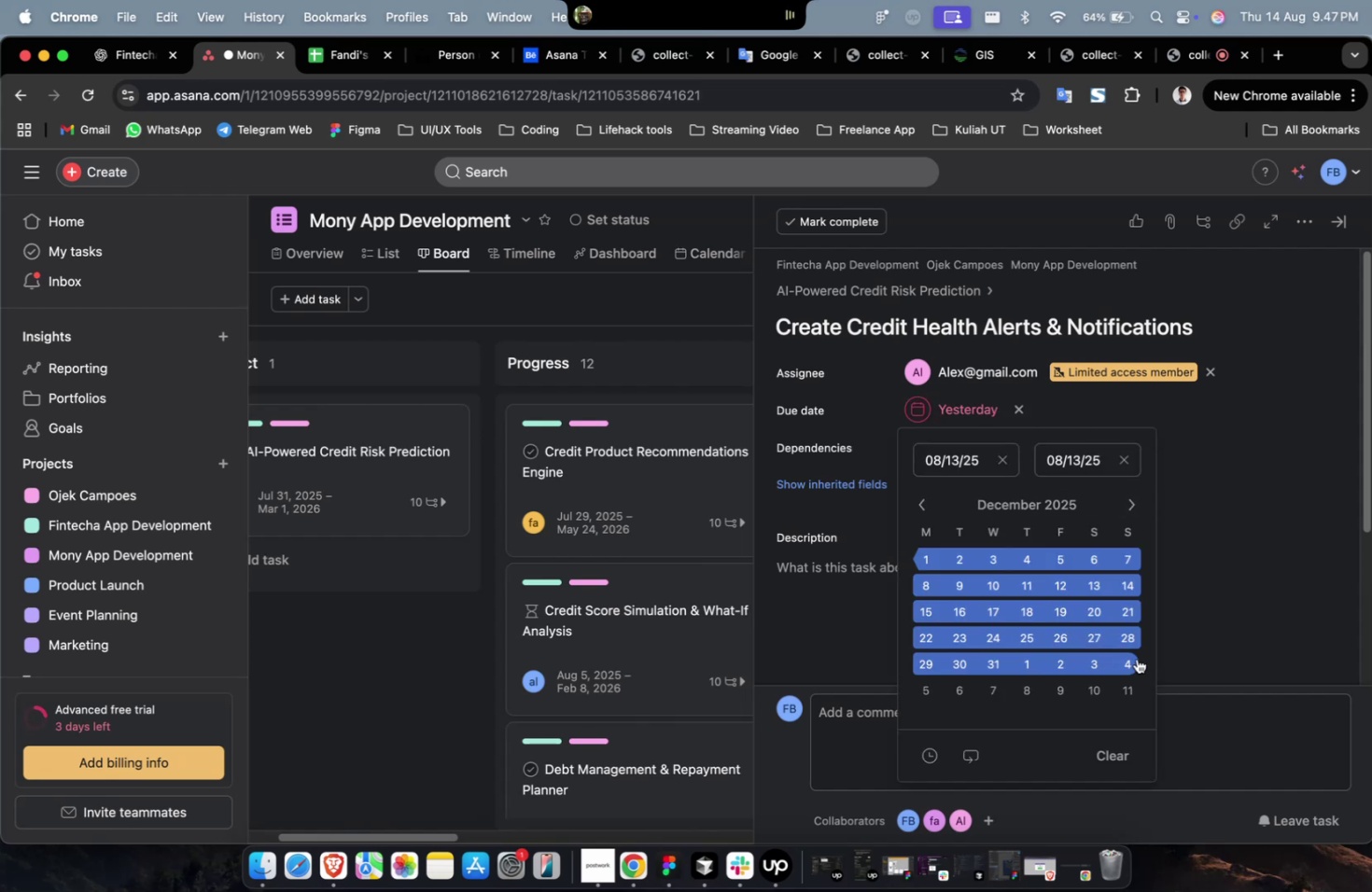 
triple_click([1134, 658])
 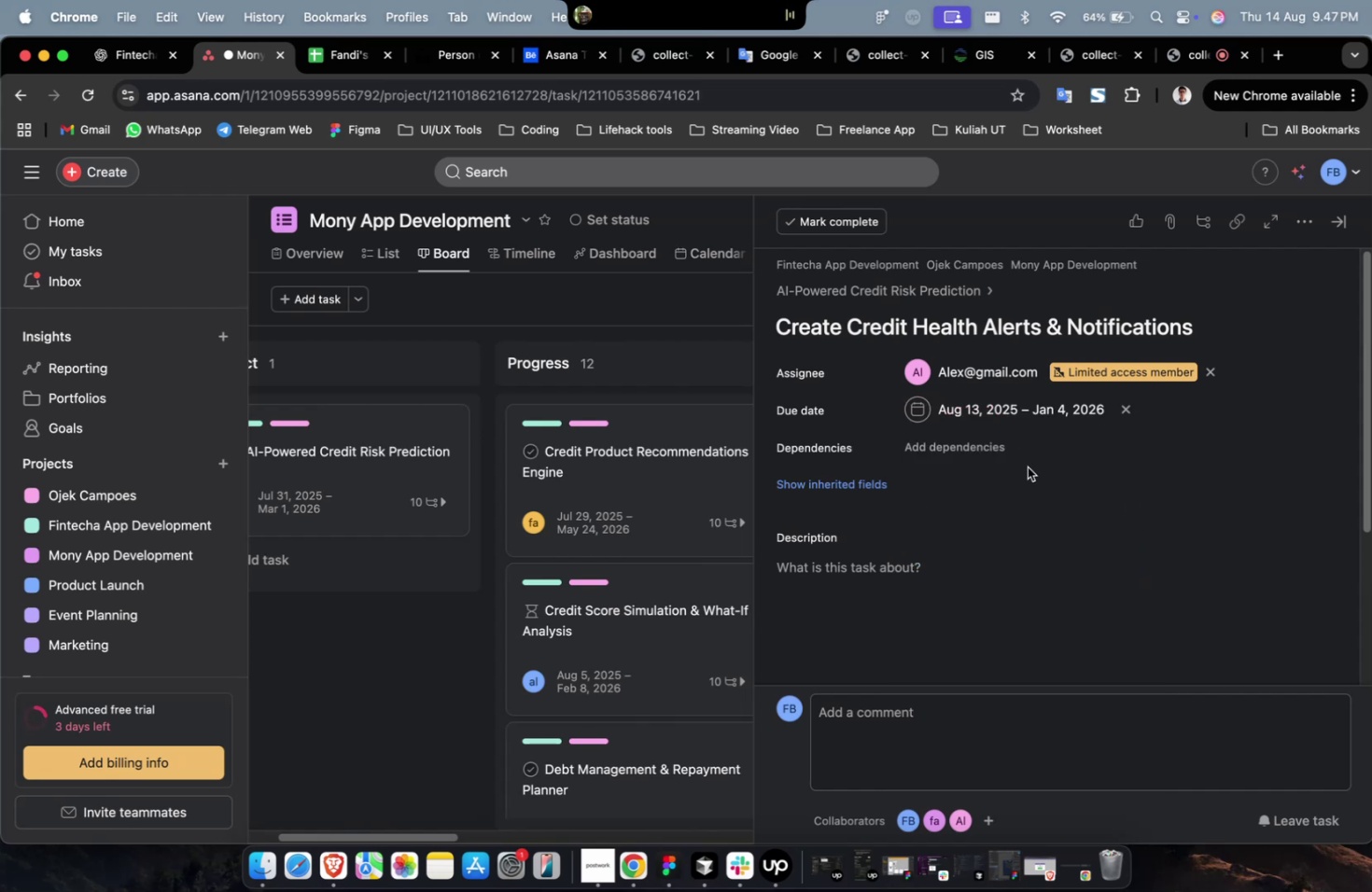 
triple_click([991, 460])
 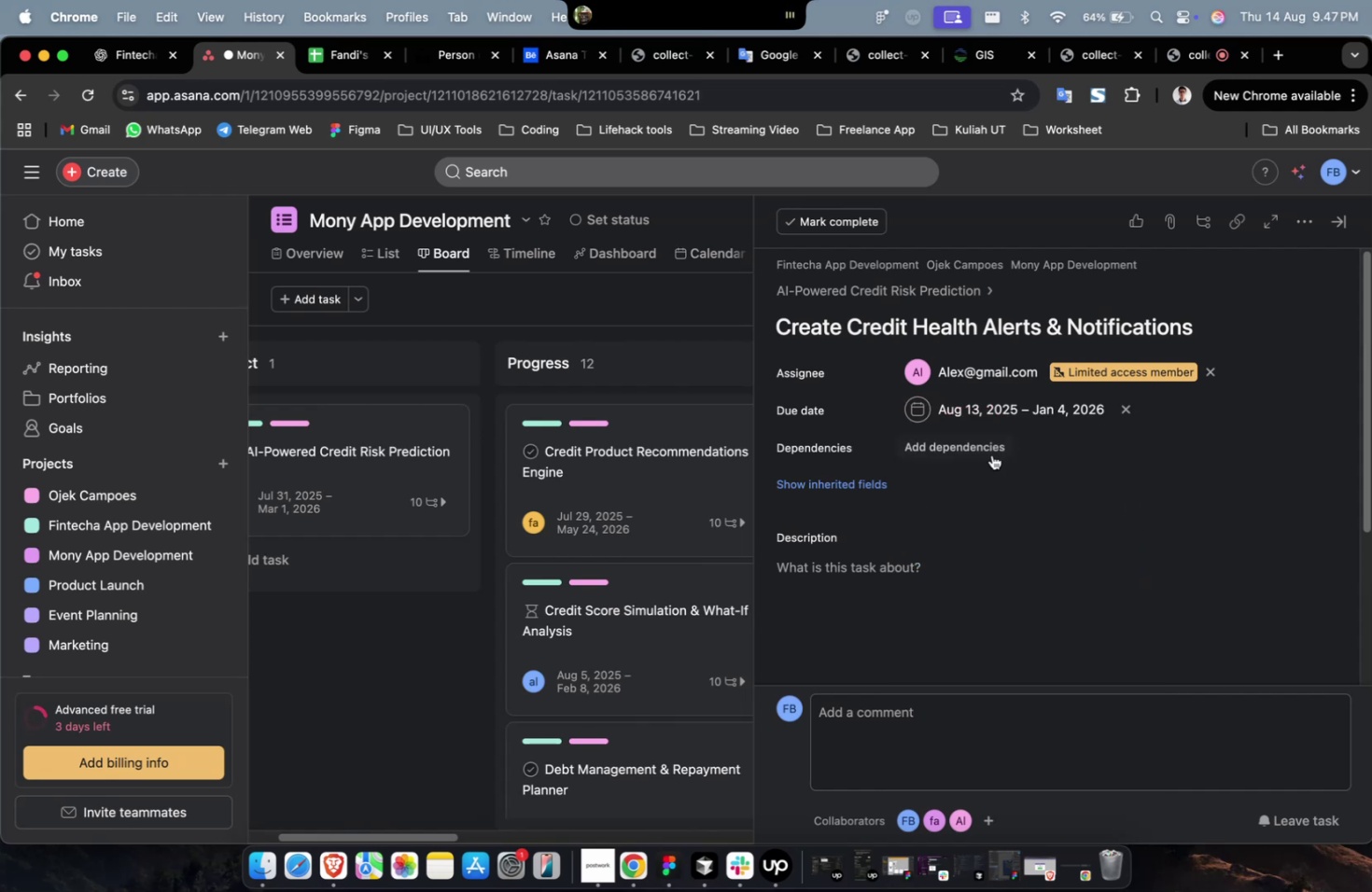 
triple_click([991, 454])
 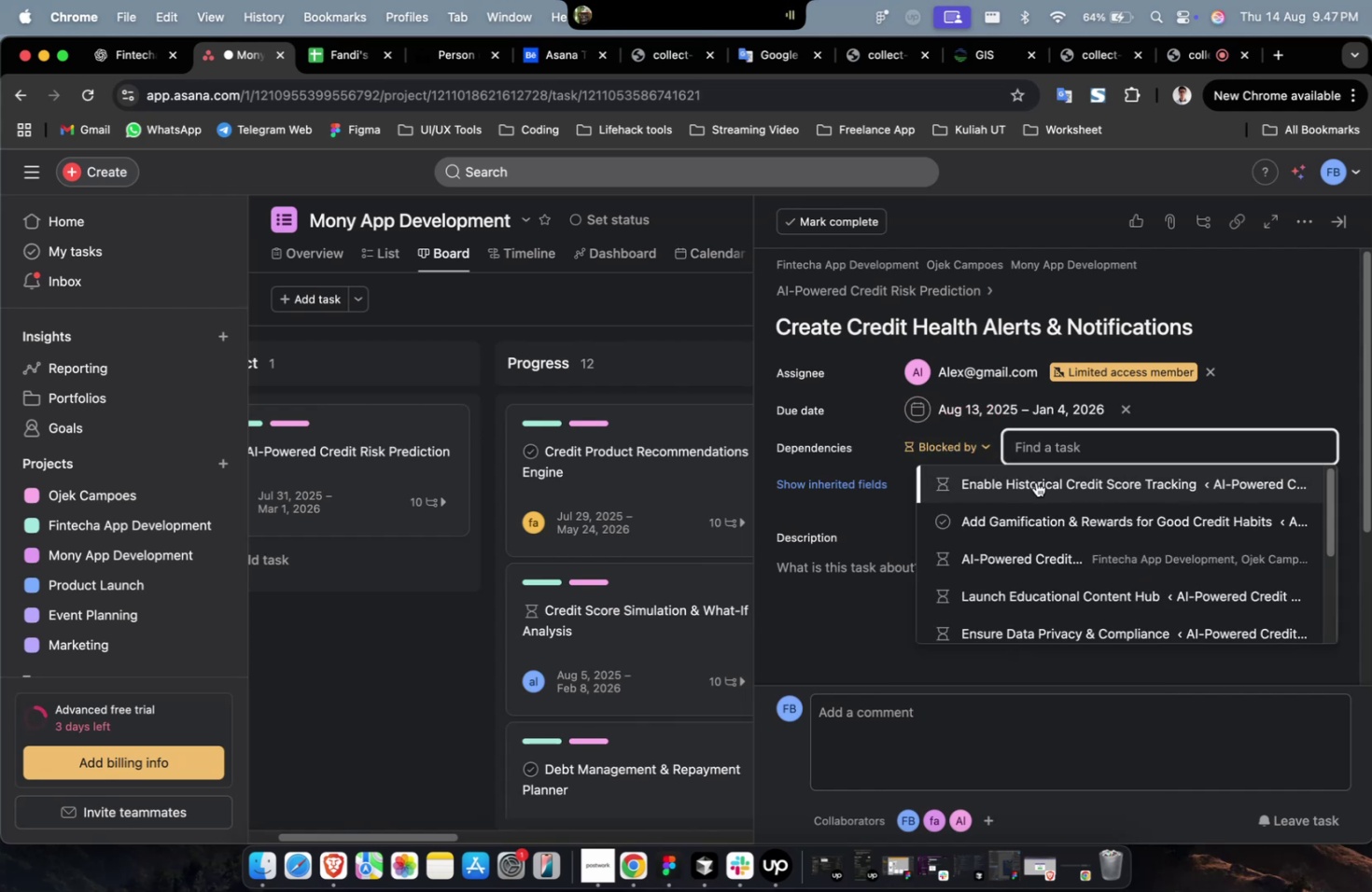 
triple_click([1035, 481])
 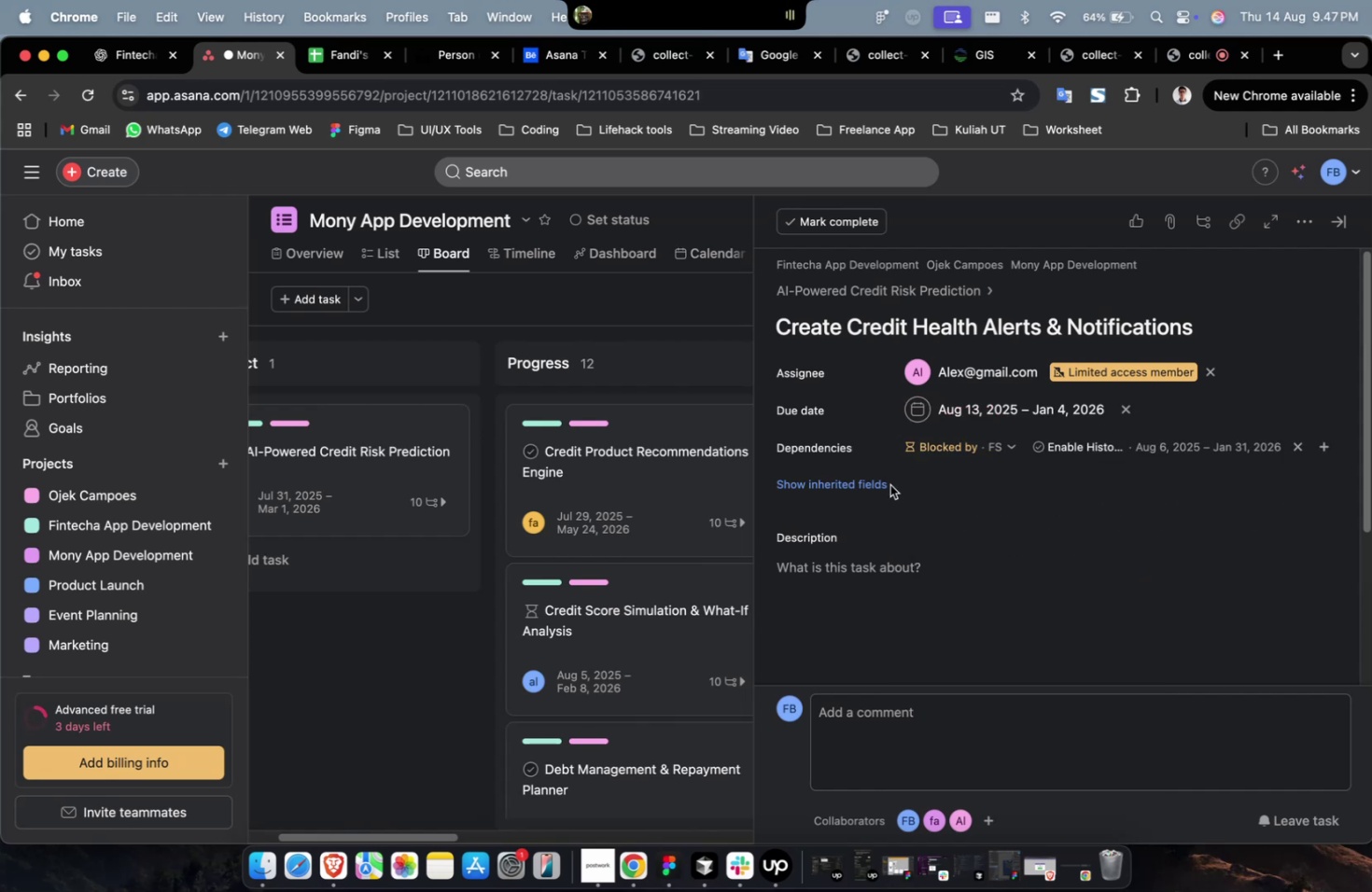 
triple_click([875, 483])
 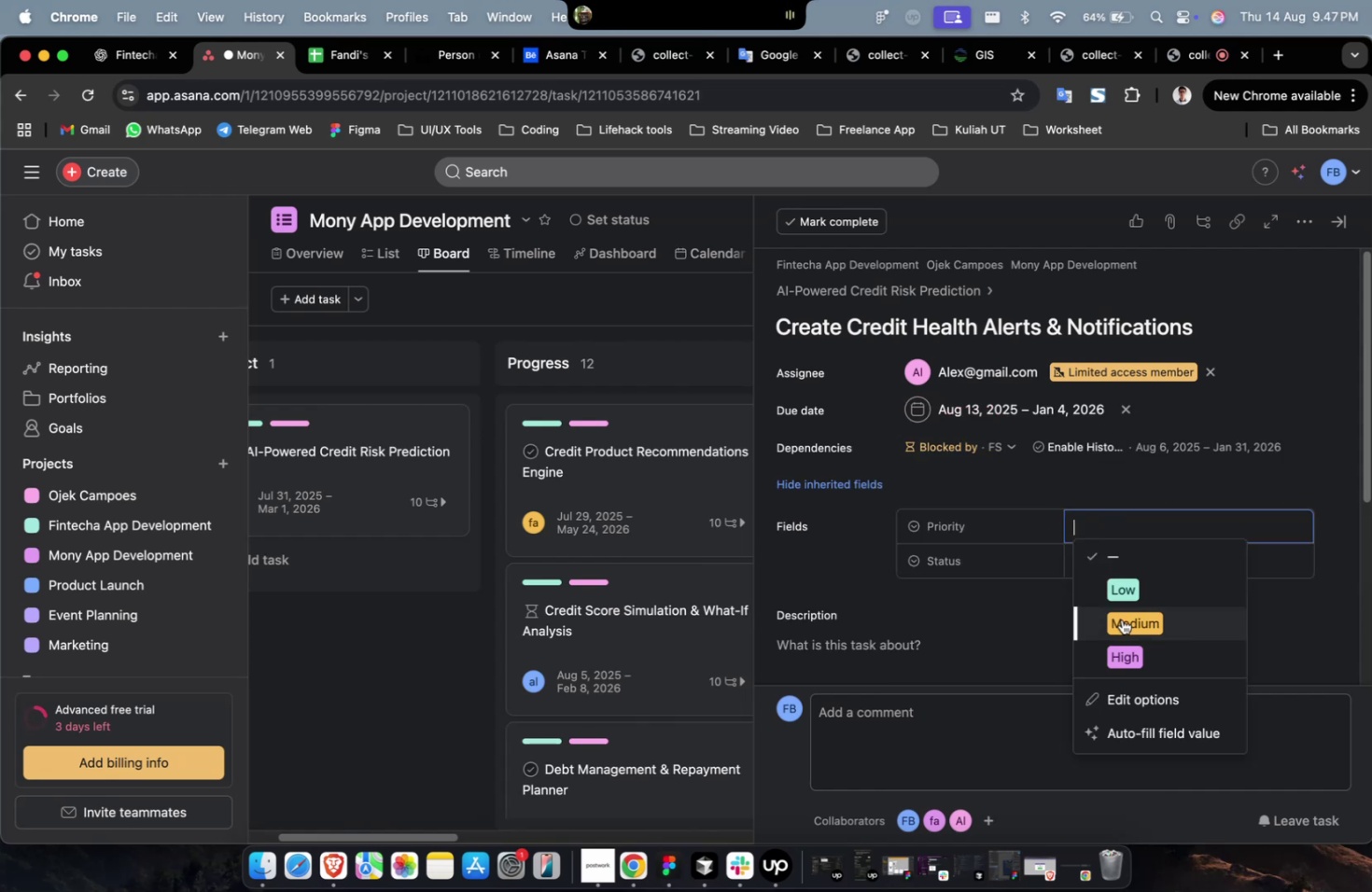 
triple_click([1120, 649])
 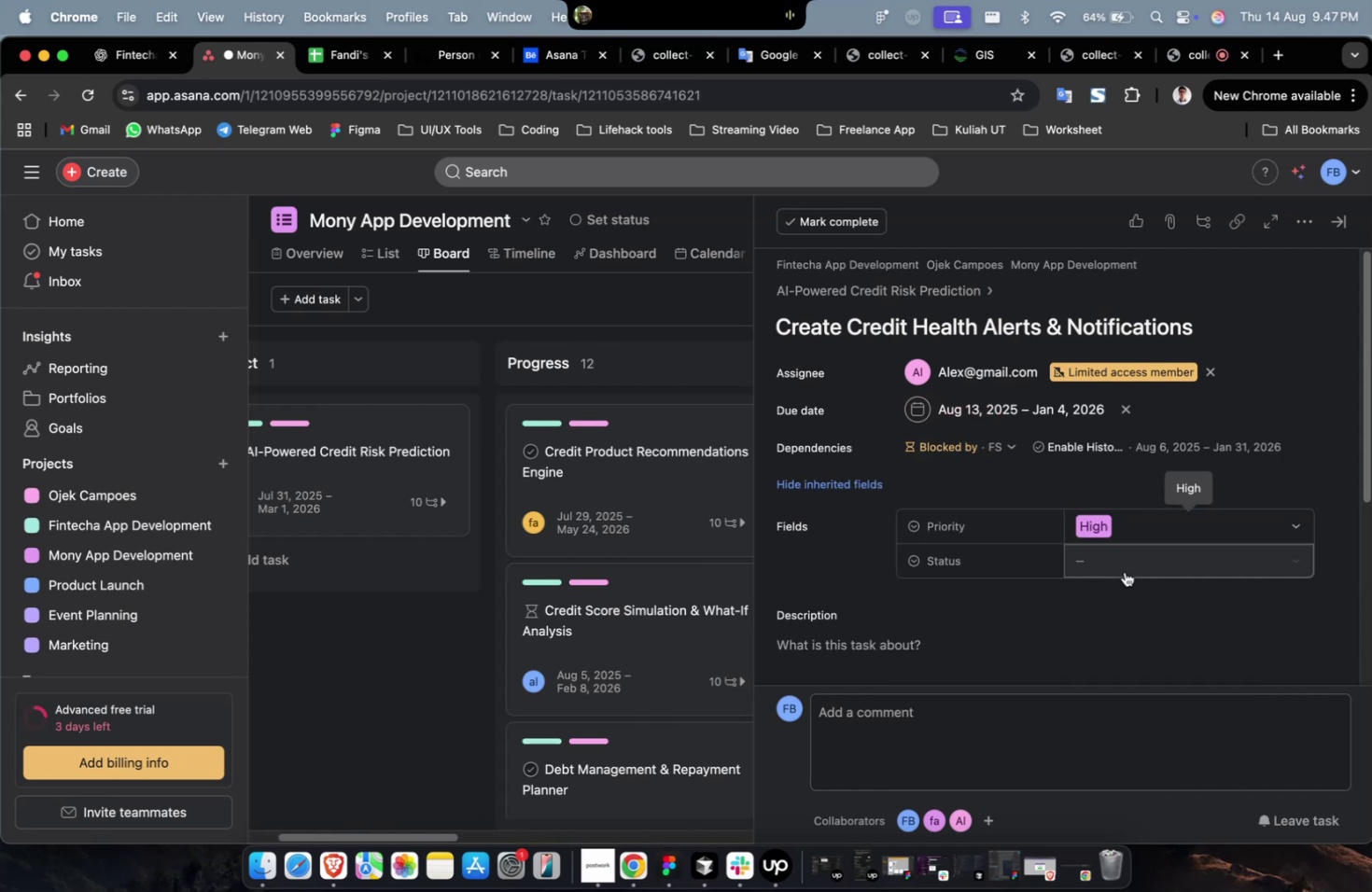 
triple_click([1124, 571])
 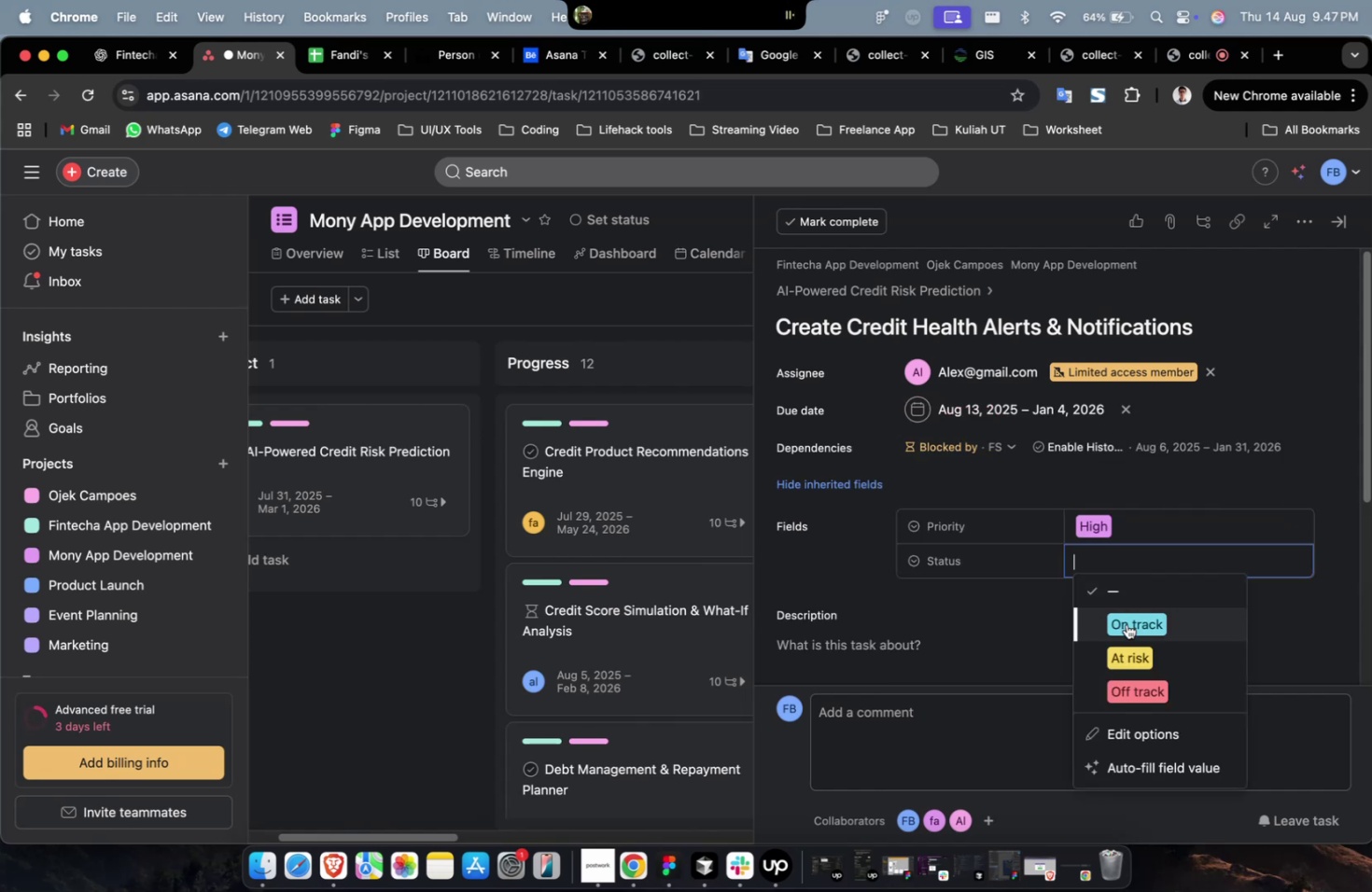 
triple_click([1126, 623])
 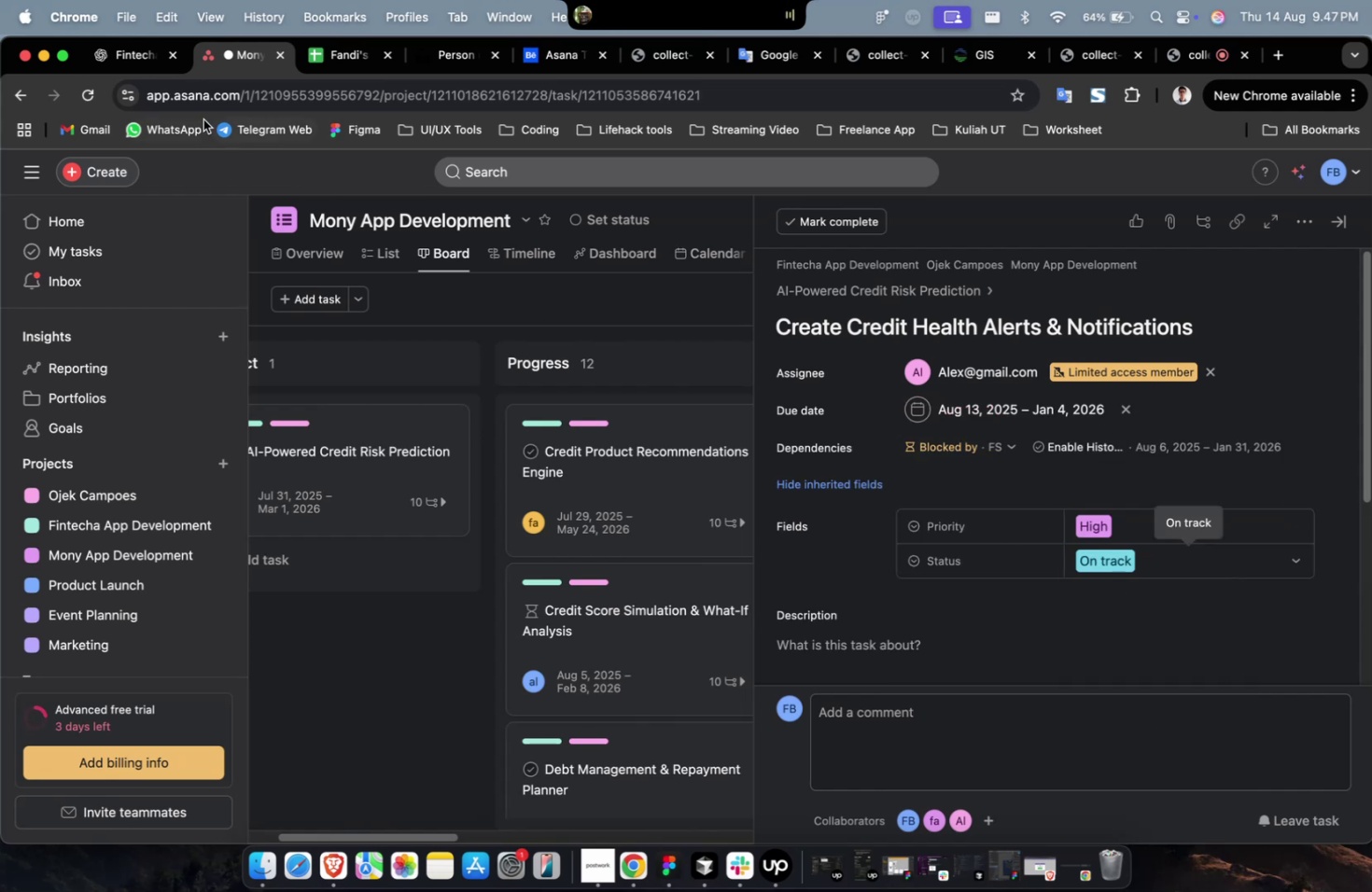 
left_click([132, 55])
 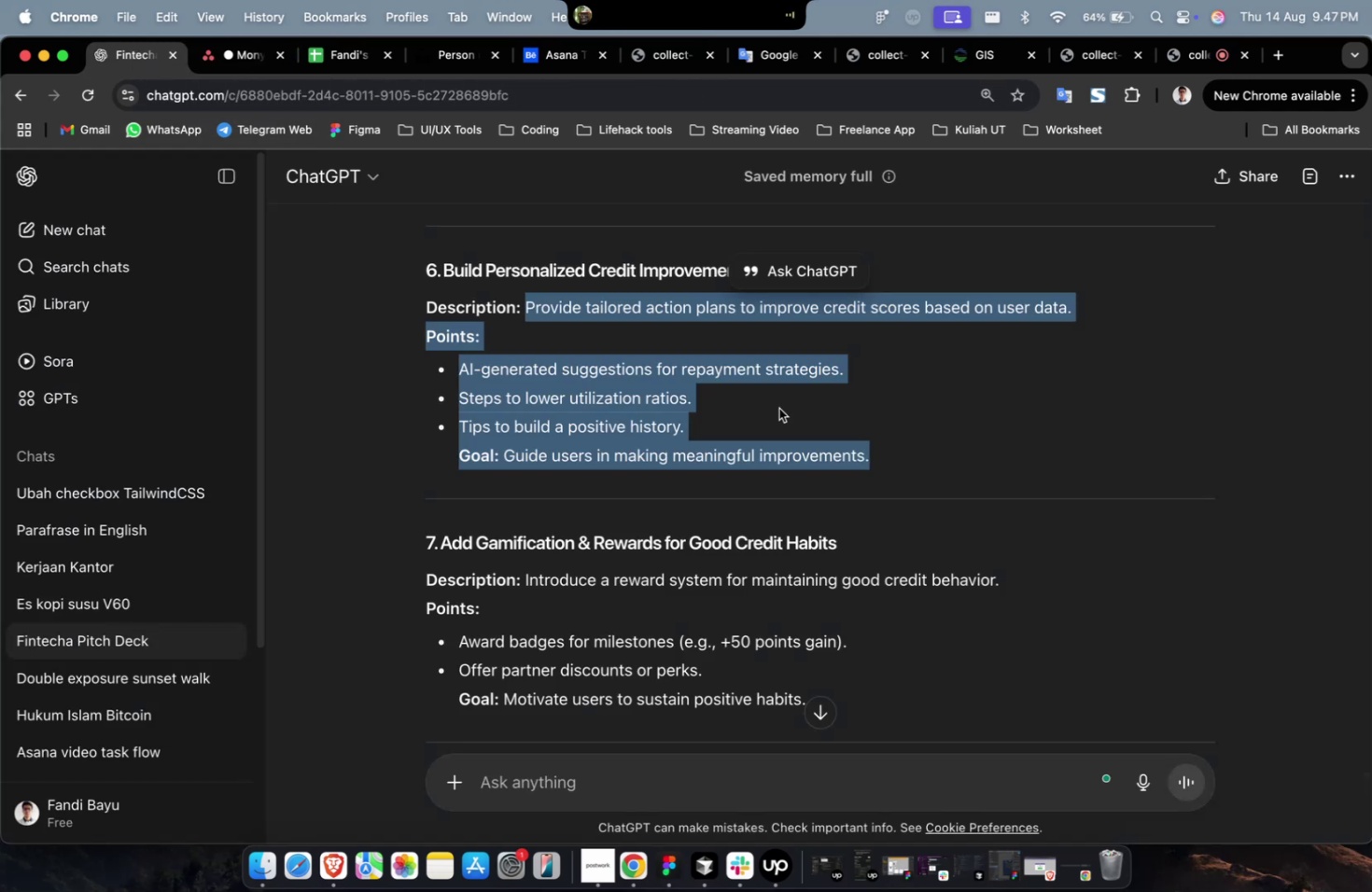 
double_click([854, 394])
 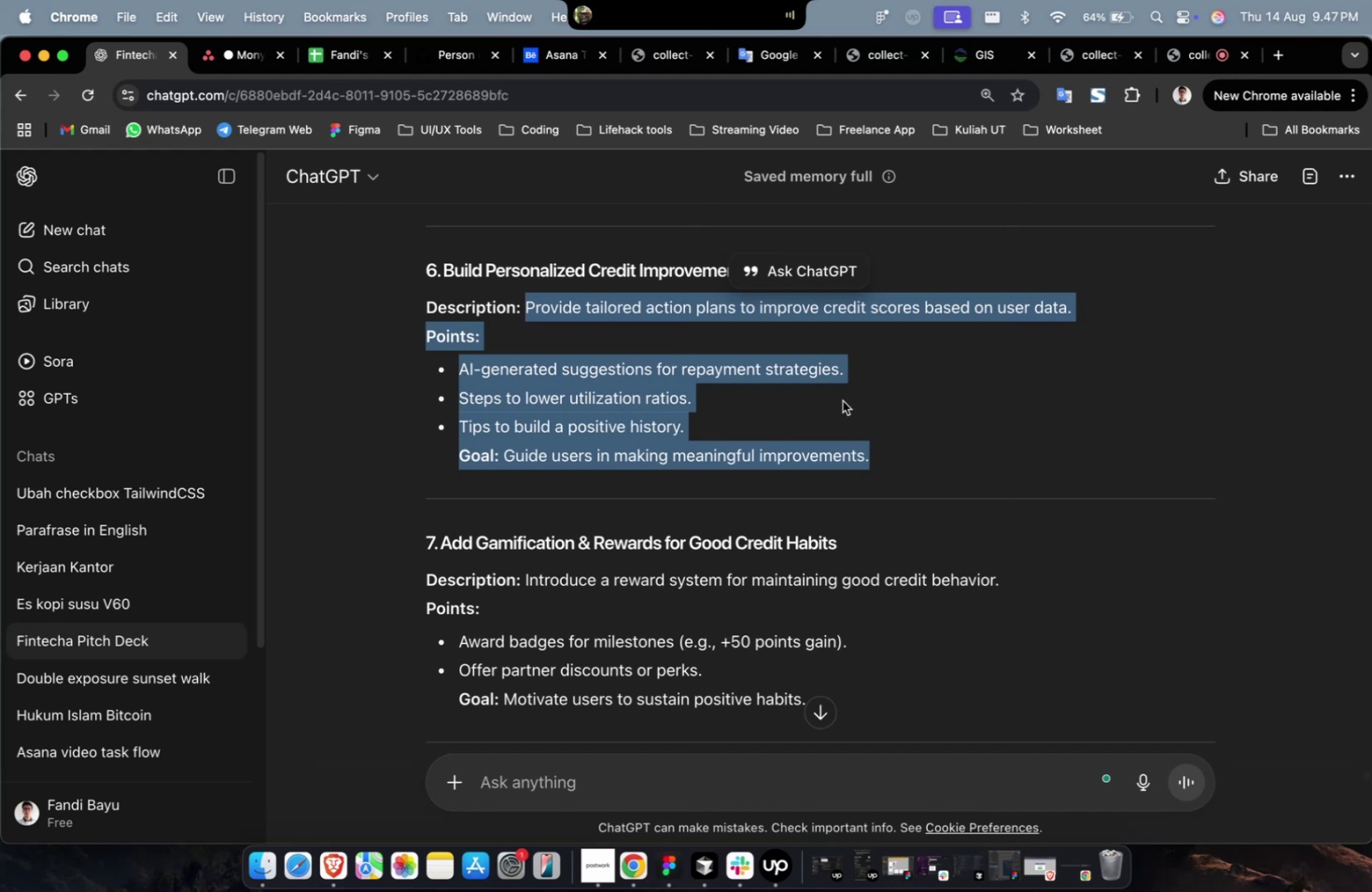 
scroll: coordinate [842, 400], scroll_direction: up, amount: 13.0
 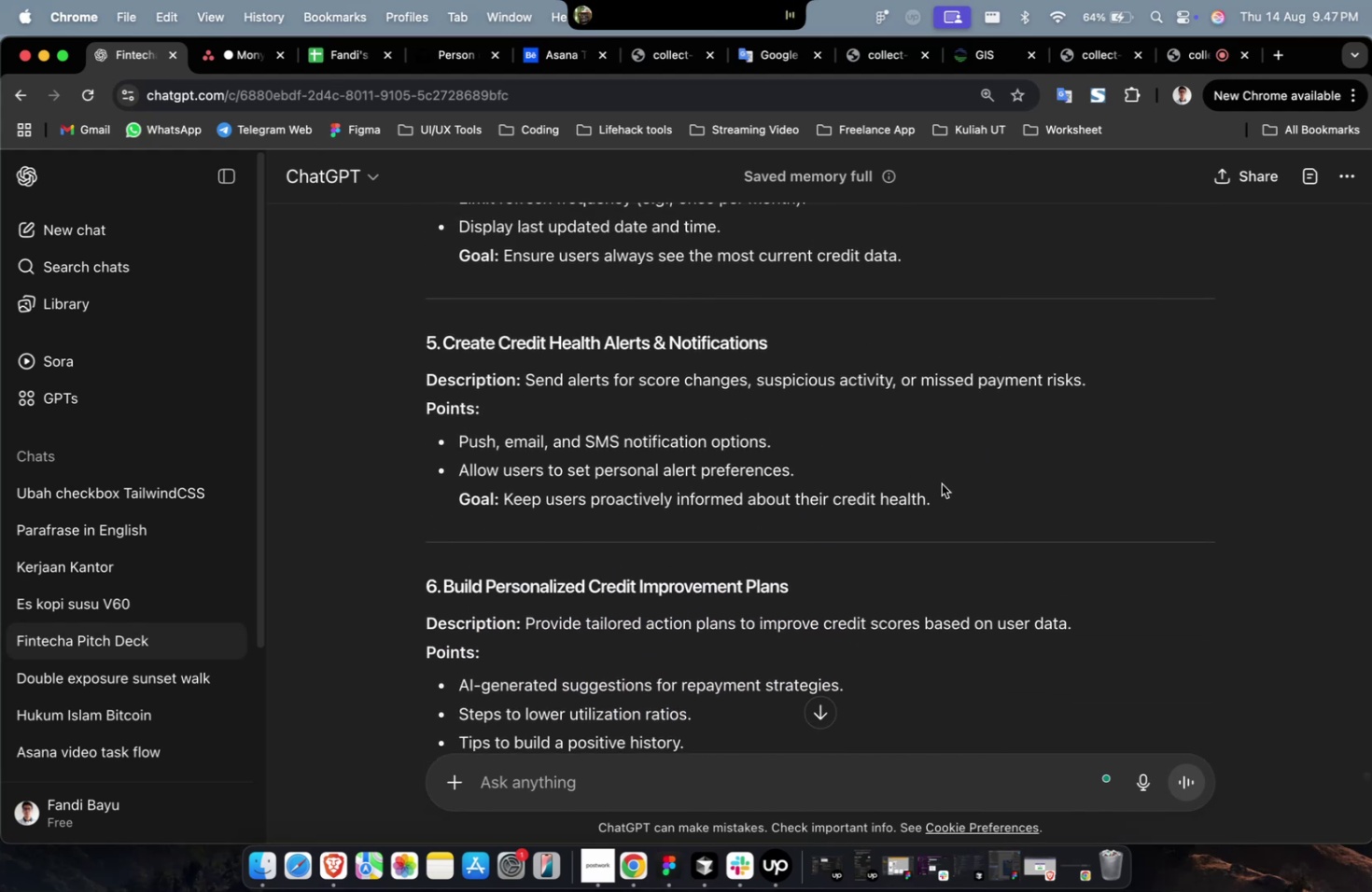 
left_click_drag(start_coordinate=[952, 505], to_coordinate=[527, 391])
 